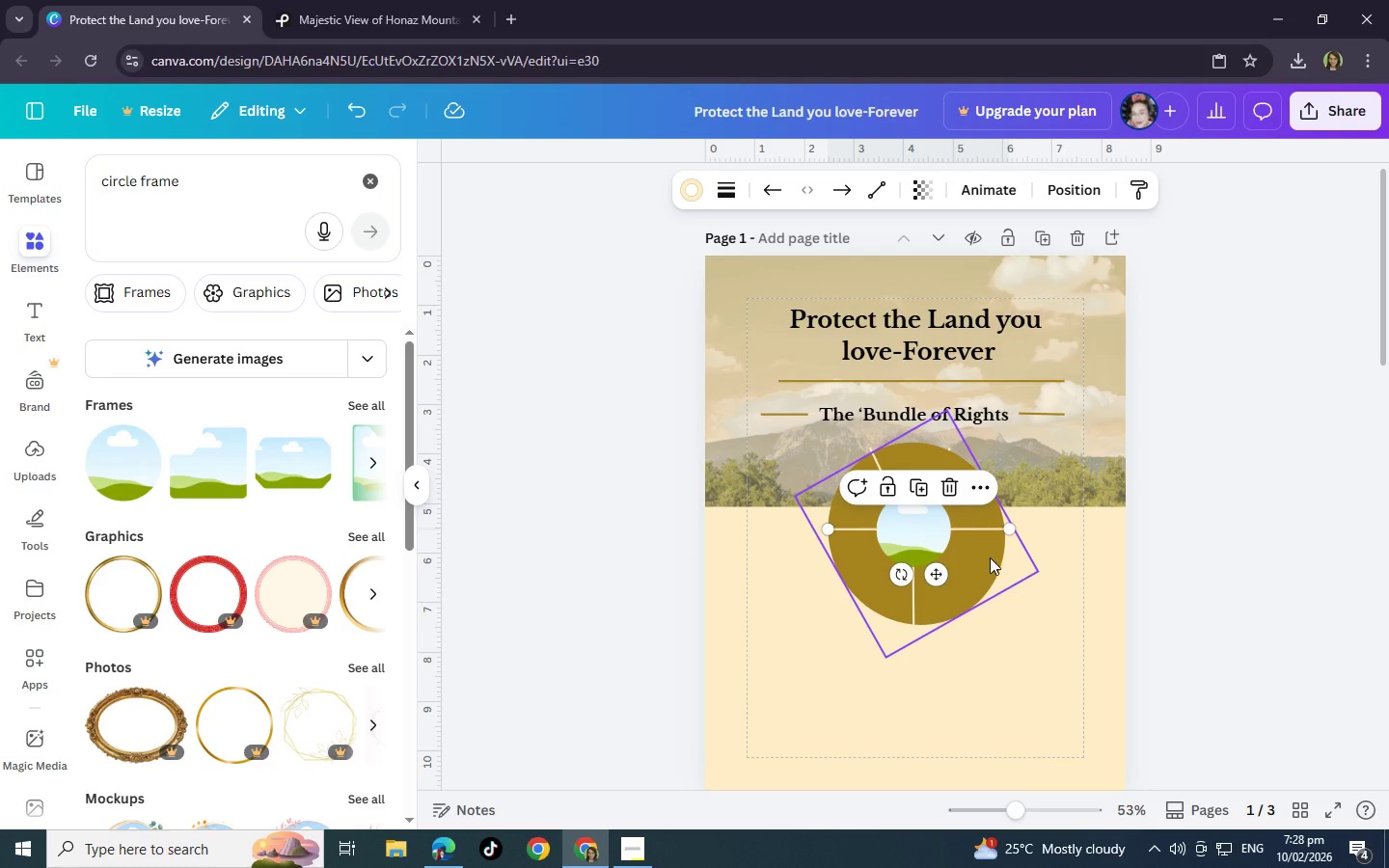 
key(Control+Z)
 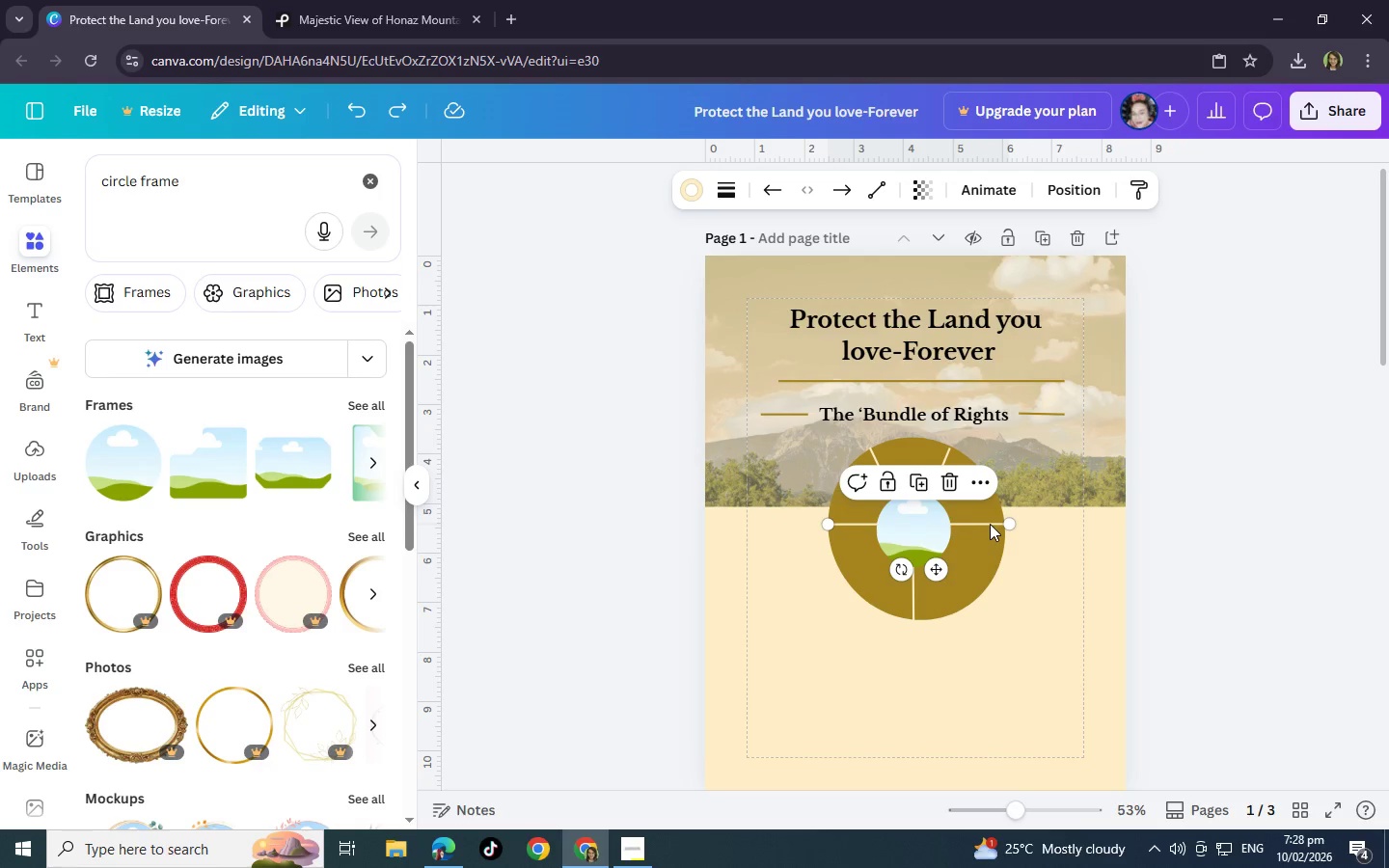 
left_click([990, 524])
 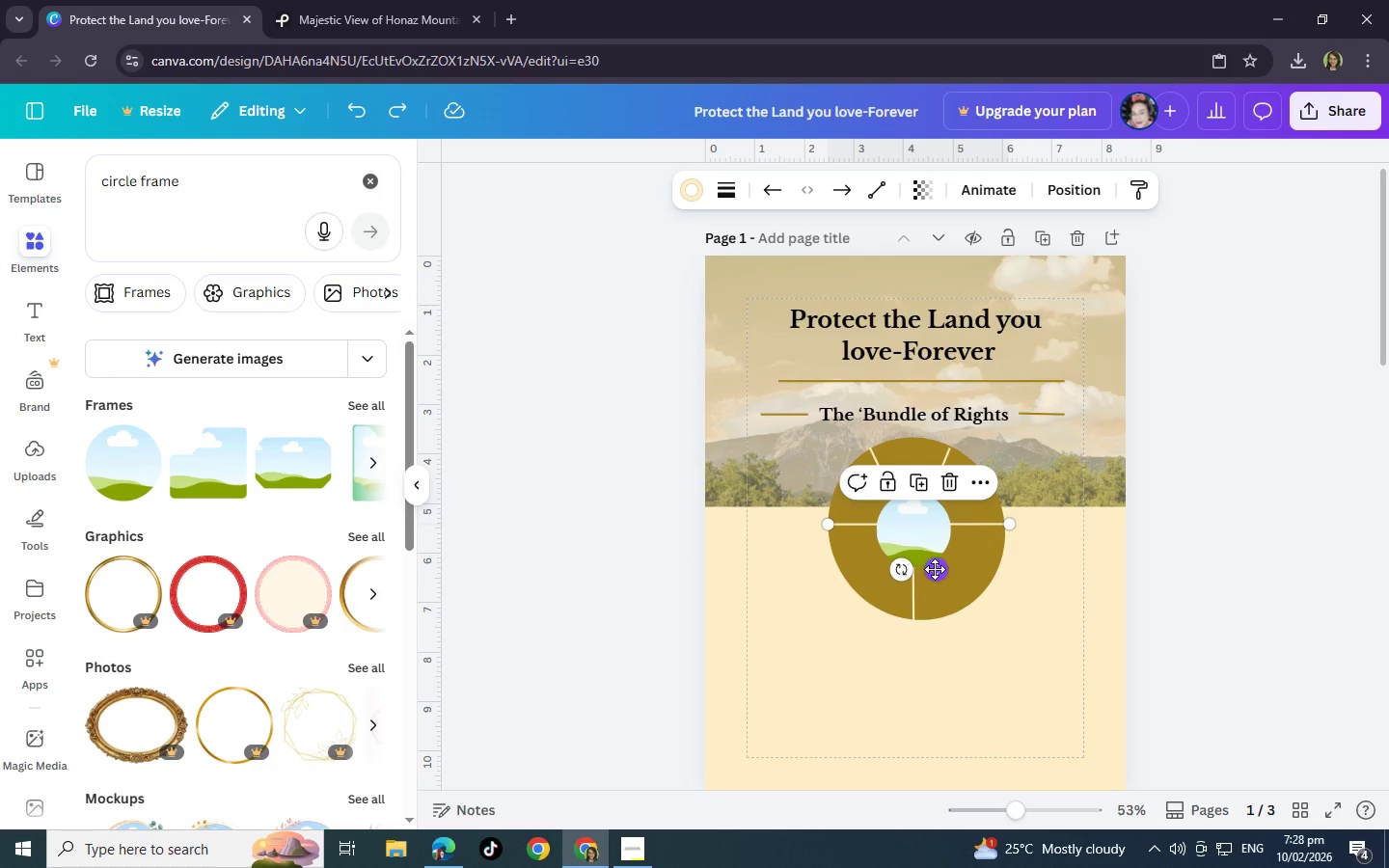 
left_click_drag(start_coordinate=[918, 540], to_coordinate=[786, 575])
 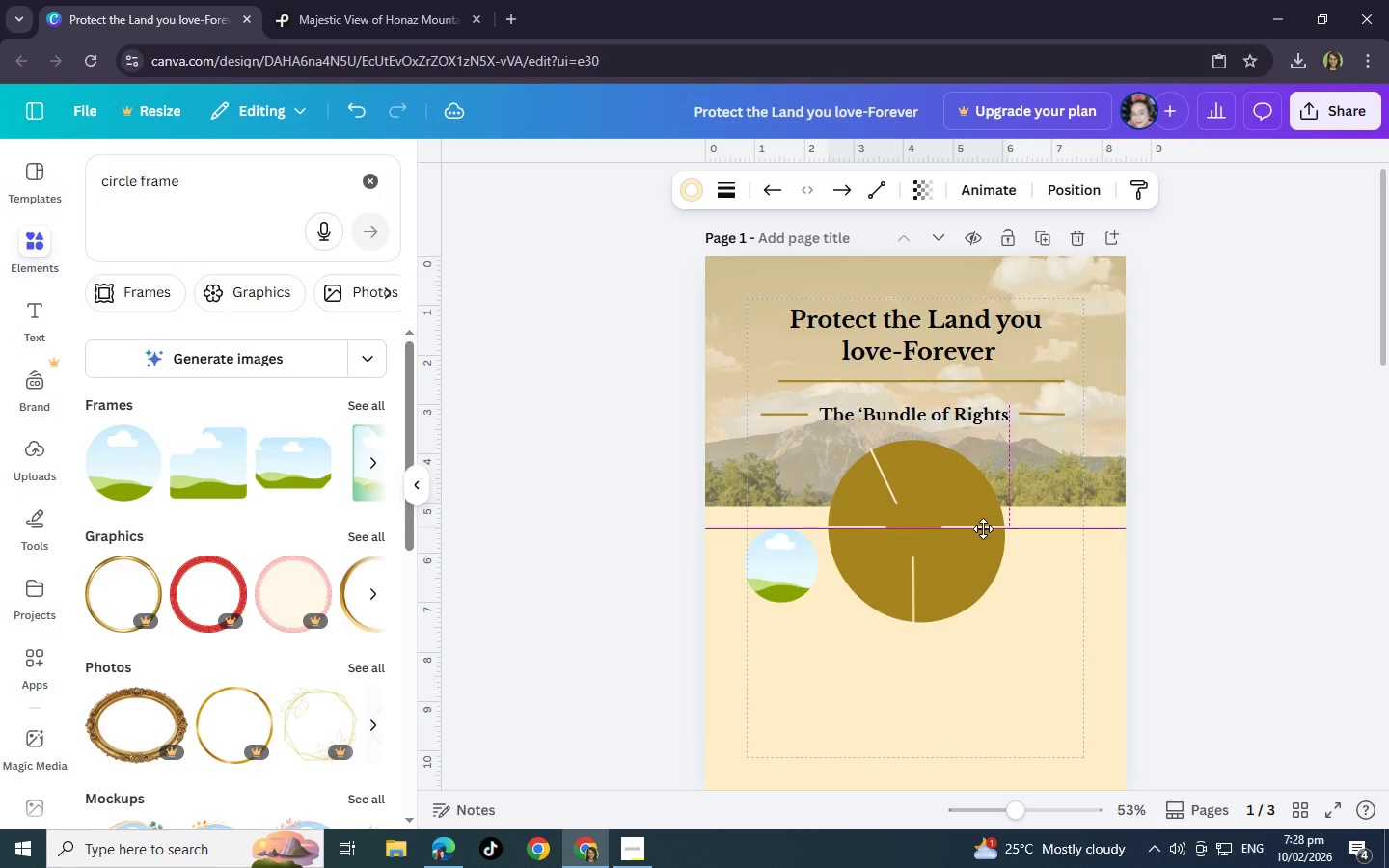 
left_click_drag(start_coordinate=[915, 520], to_coordinate=[1085, 584])
 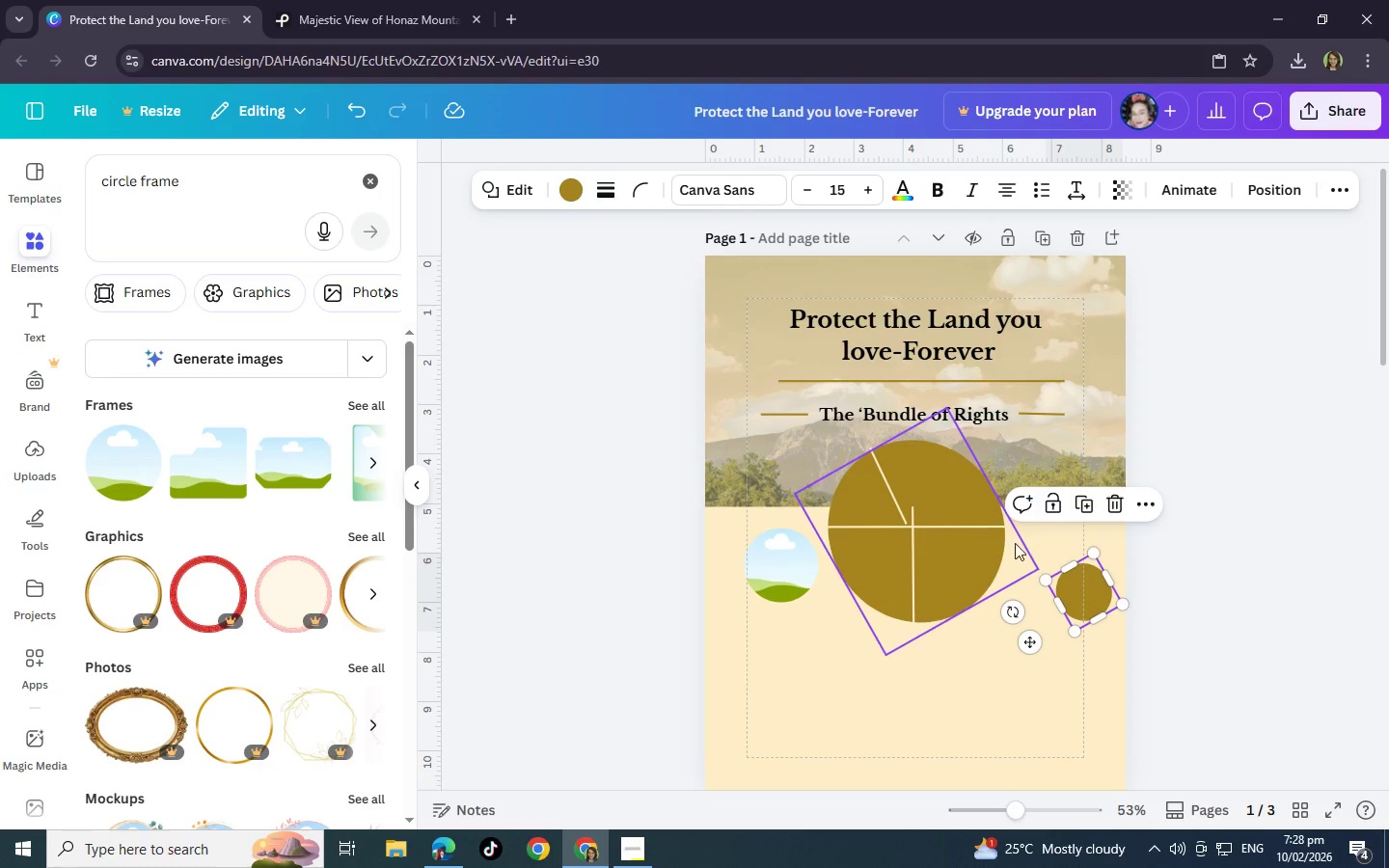 
key(Control+Z)
 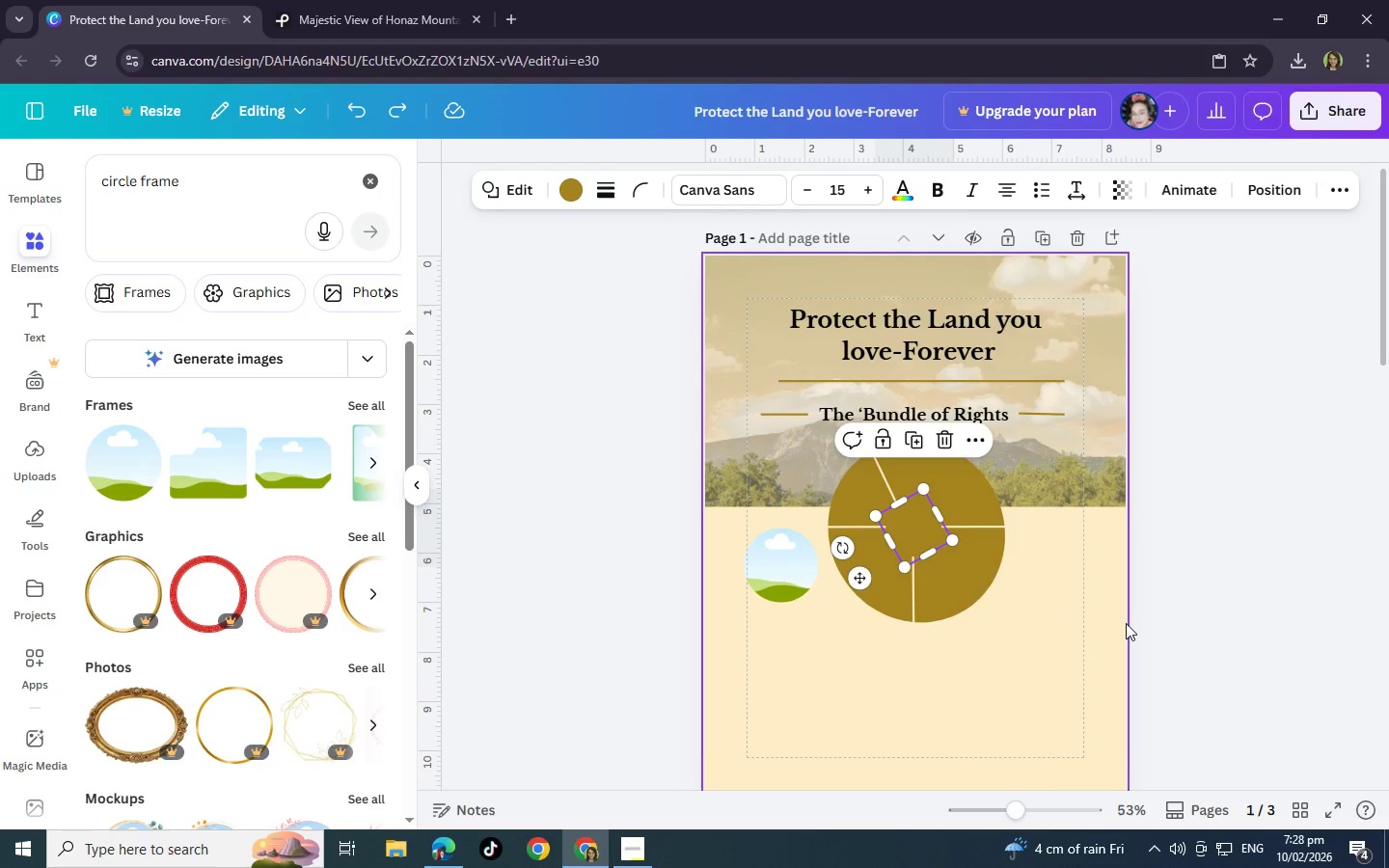 
key(Control+Z)
 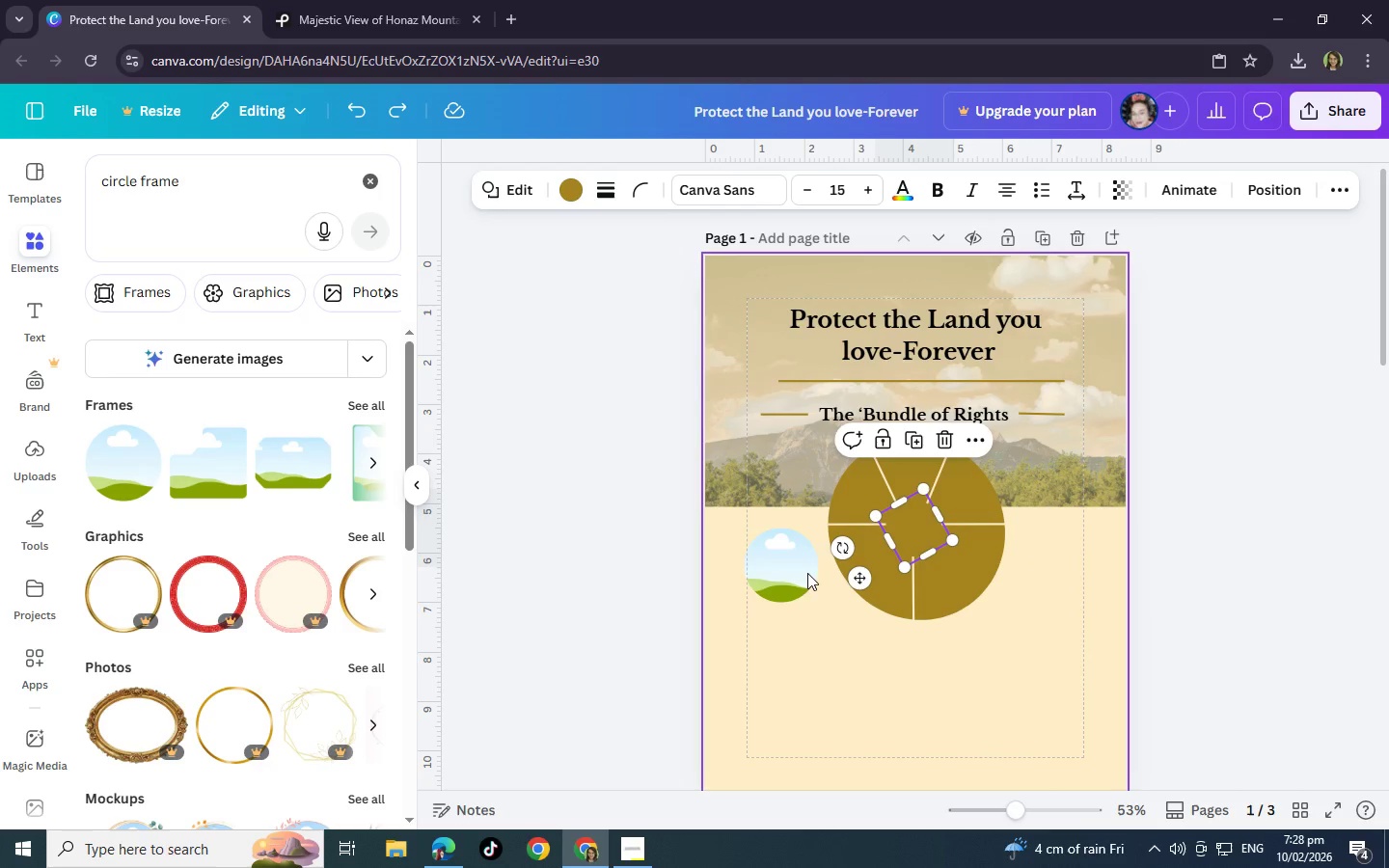 
left_click_drag(start_coordinate=[780, 564], to_coordinate=[843, 590])
 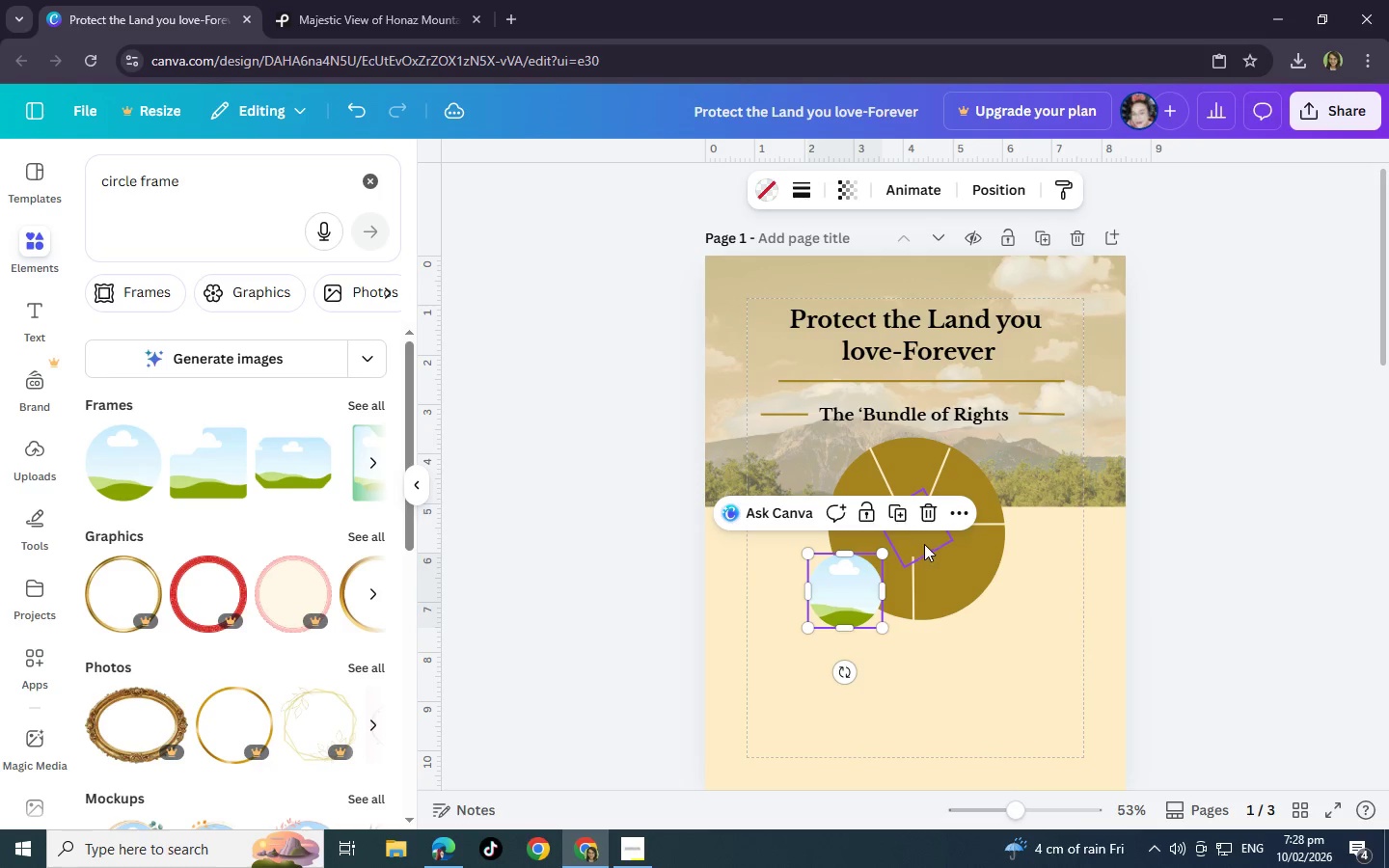 
left_click([923, 543])
 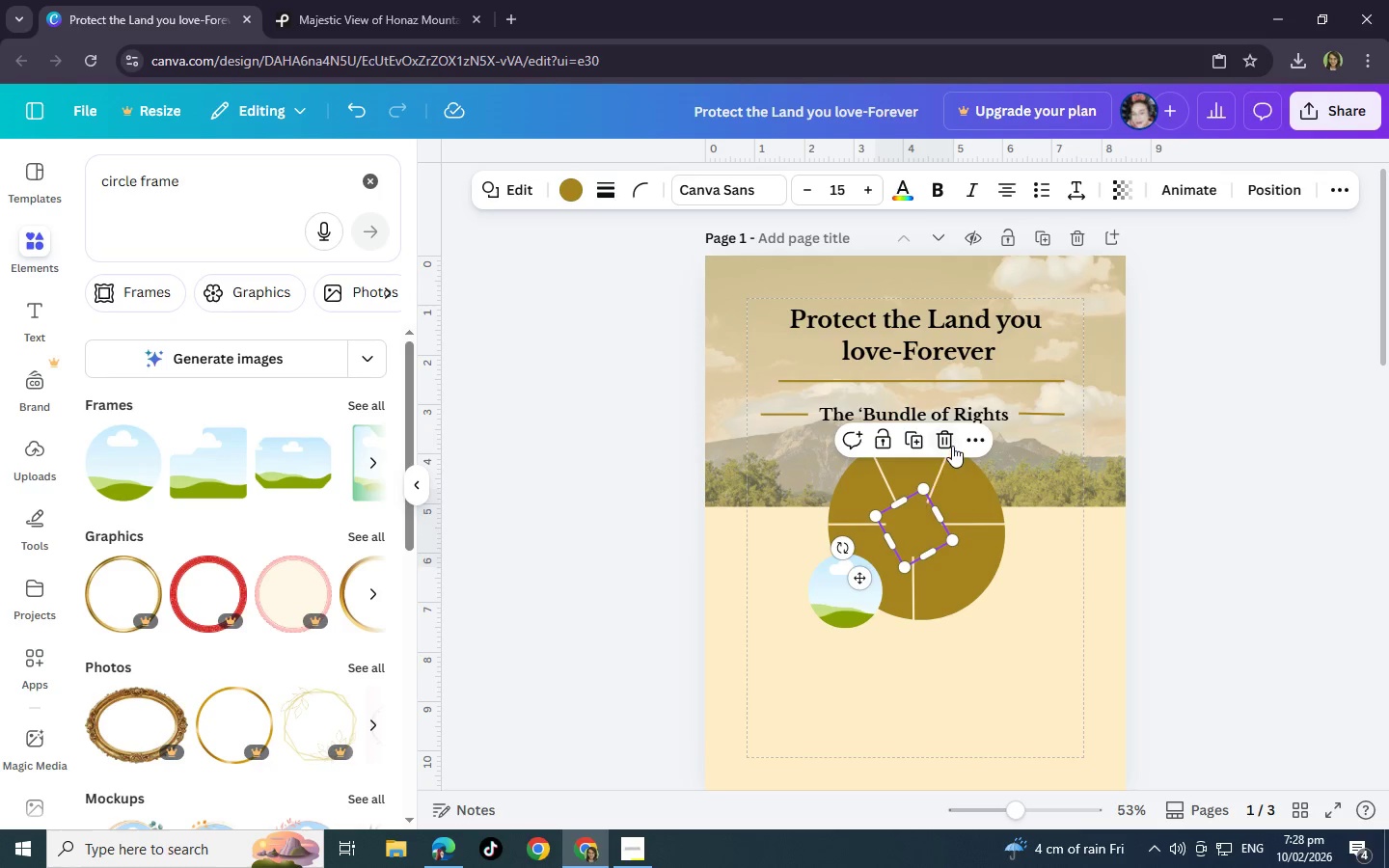 
left_click([952, 445])
 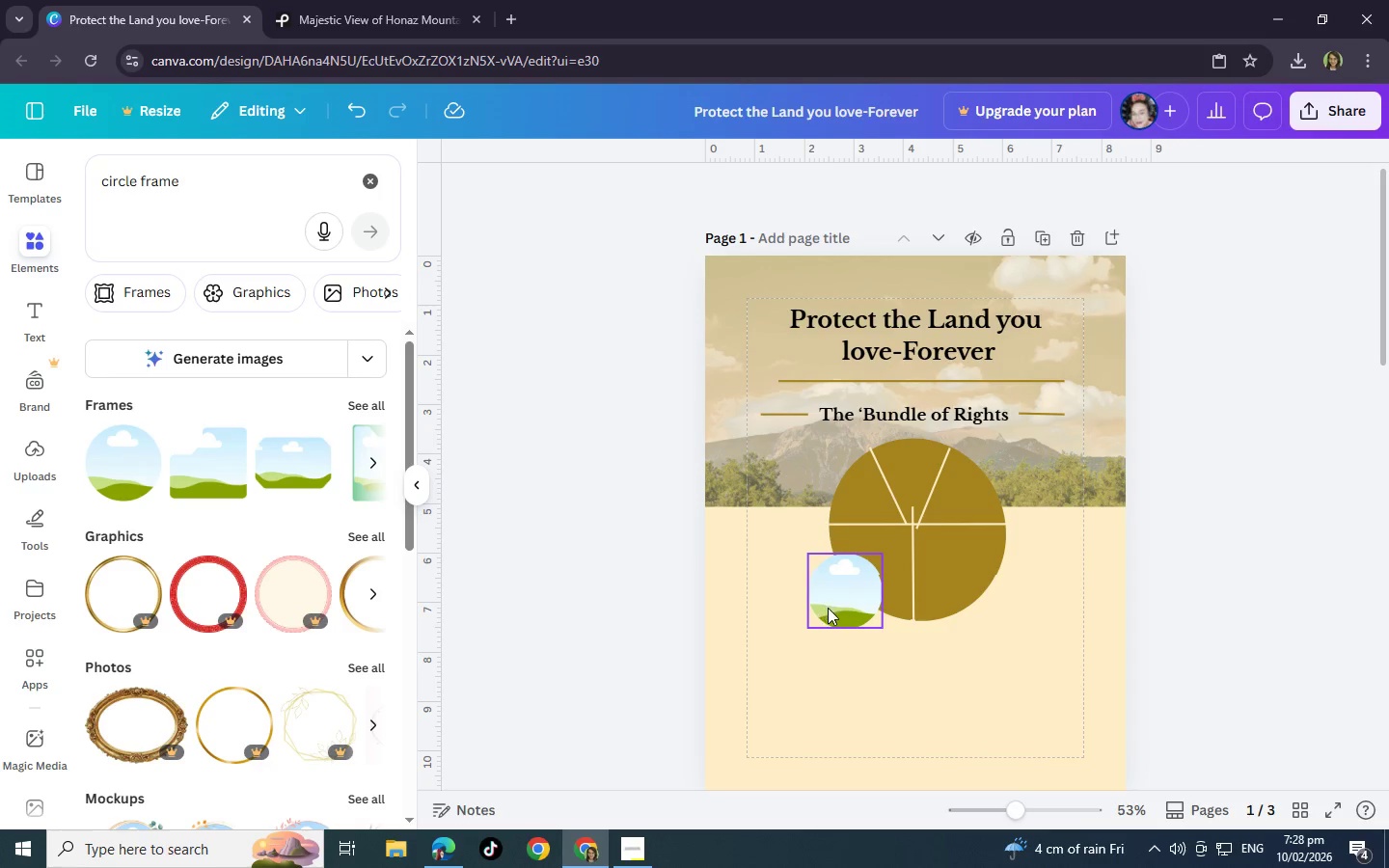 
left_click_drag(start_coordinate=[832, 607], to_coordinate=[714, 596])
 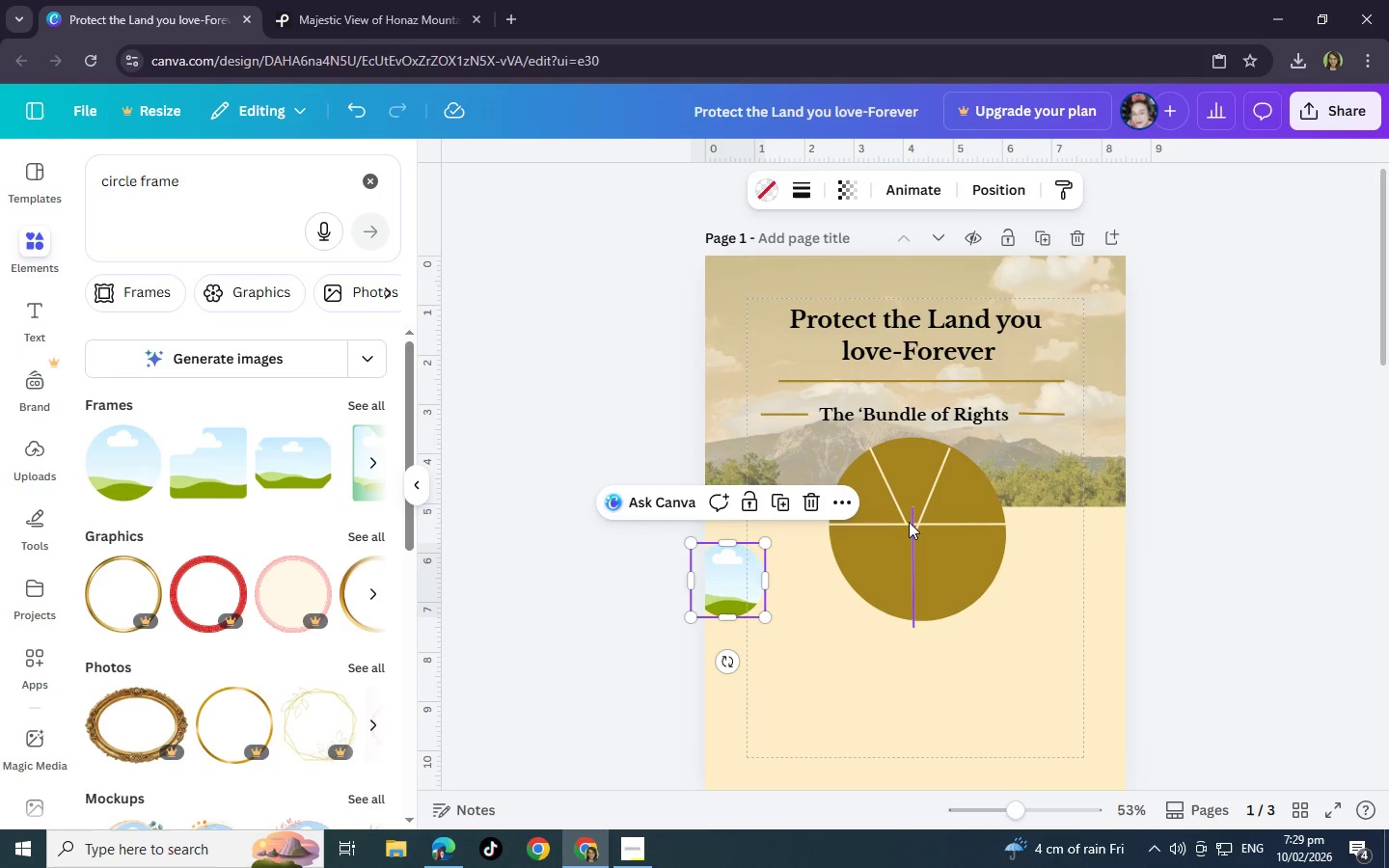 
left_click([914, 523])
 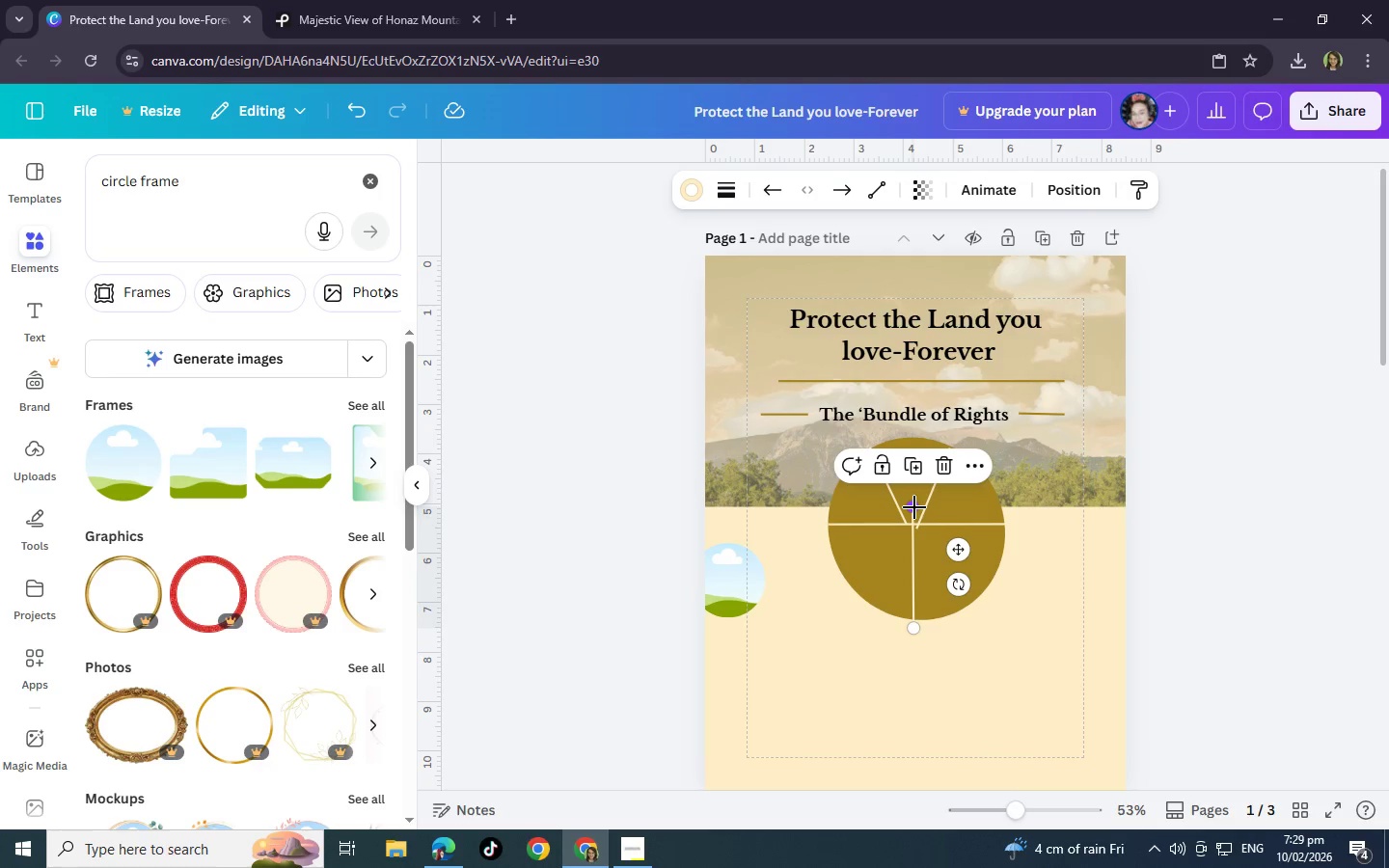 
left_click_drag(start_coordinate=[914, 507], to_coordinate=[915, 526])
 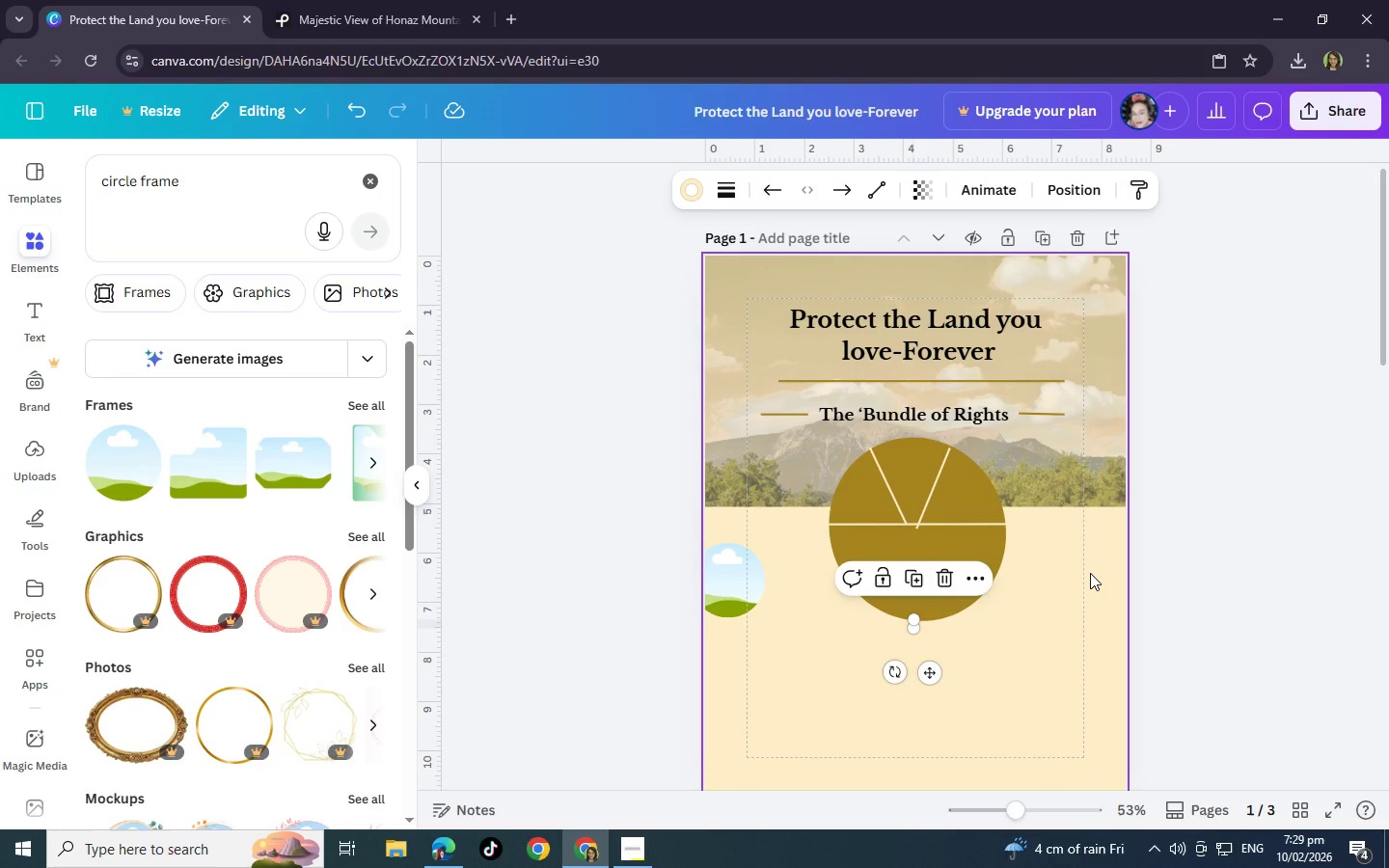 
key(Control+Z)
 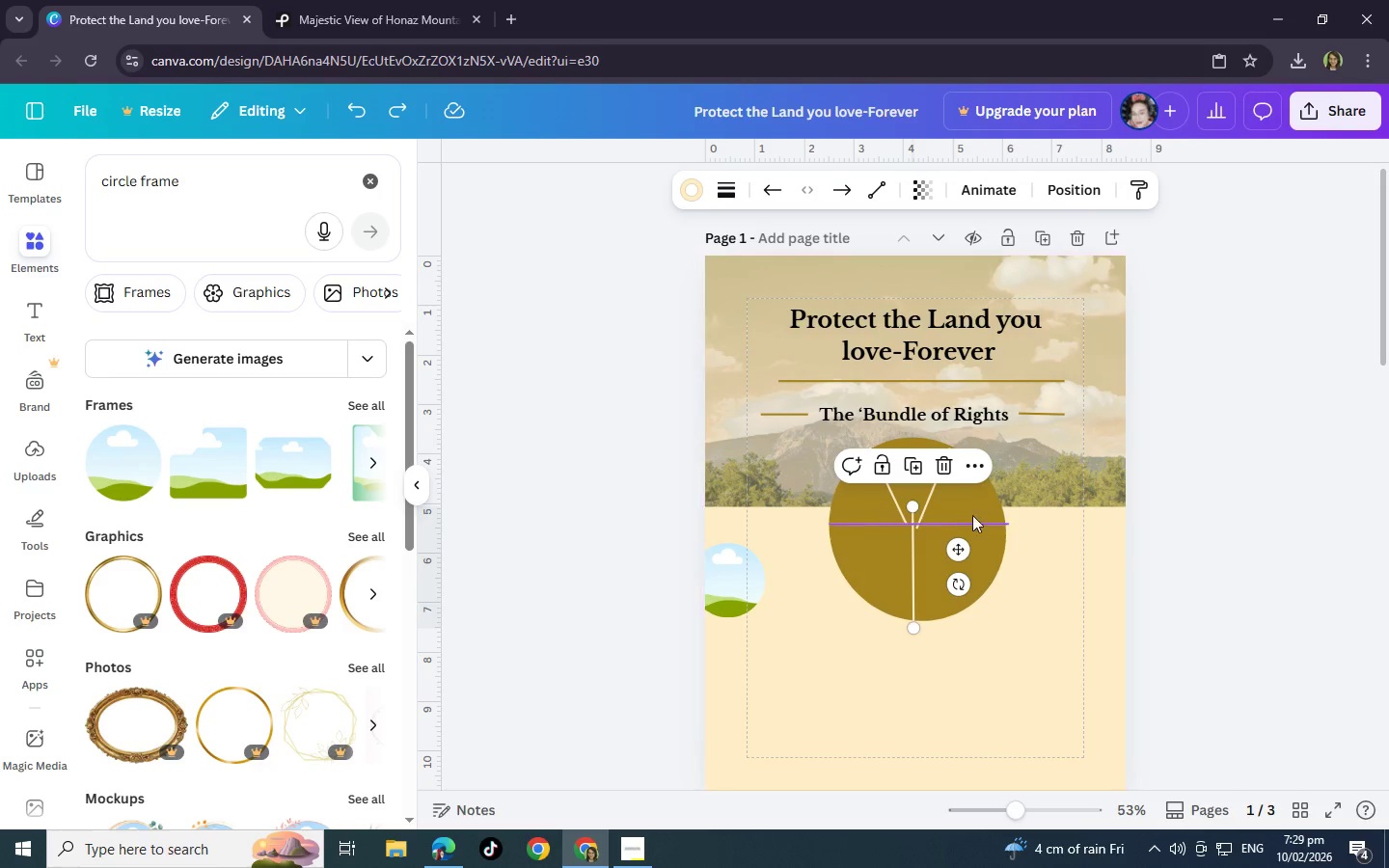 
left_click([968, 531])
 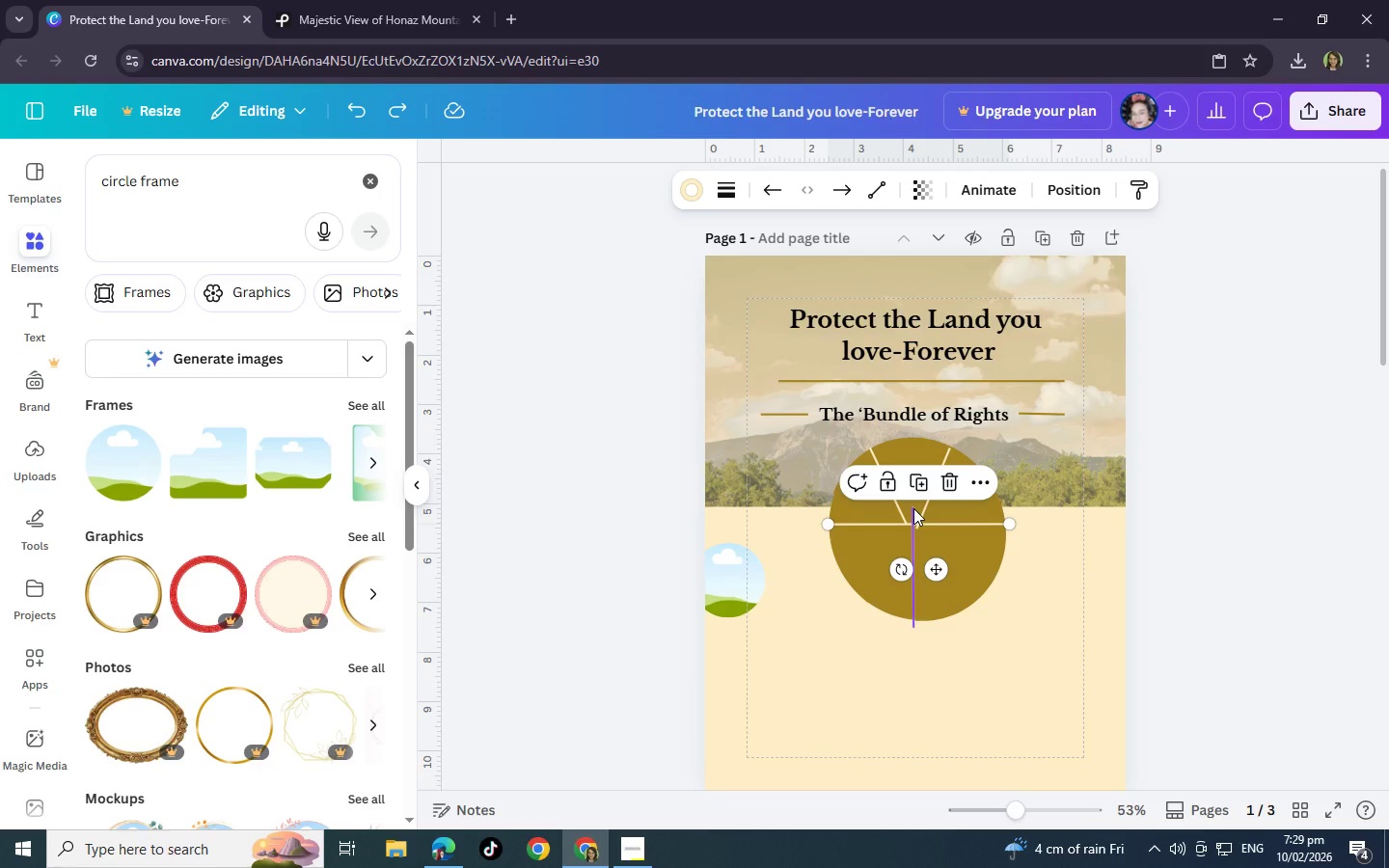 
left_click([956, 480])
 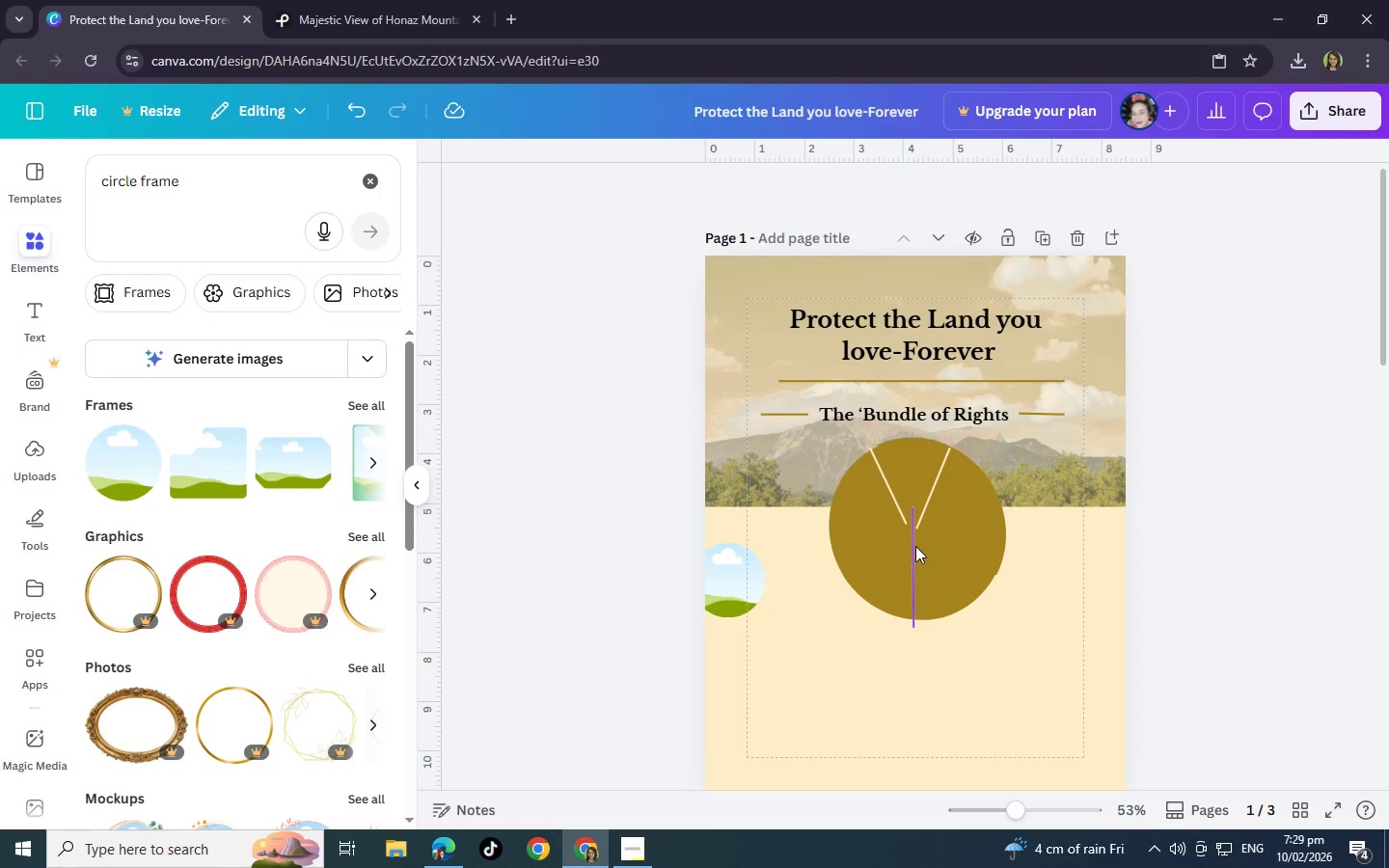 
left_click([915, 546])
 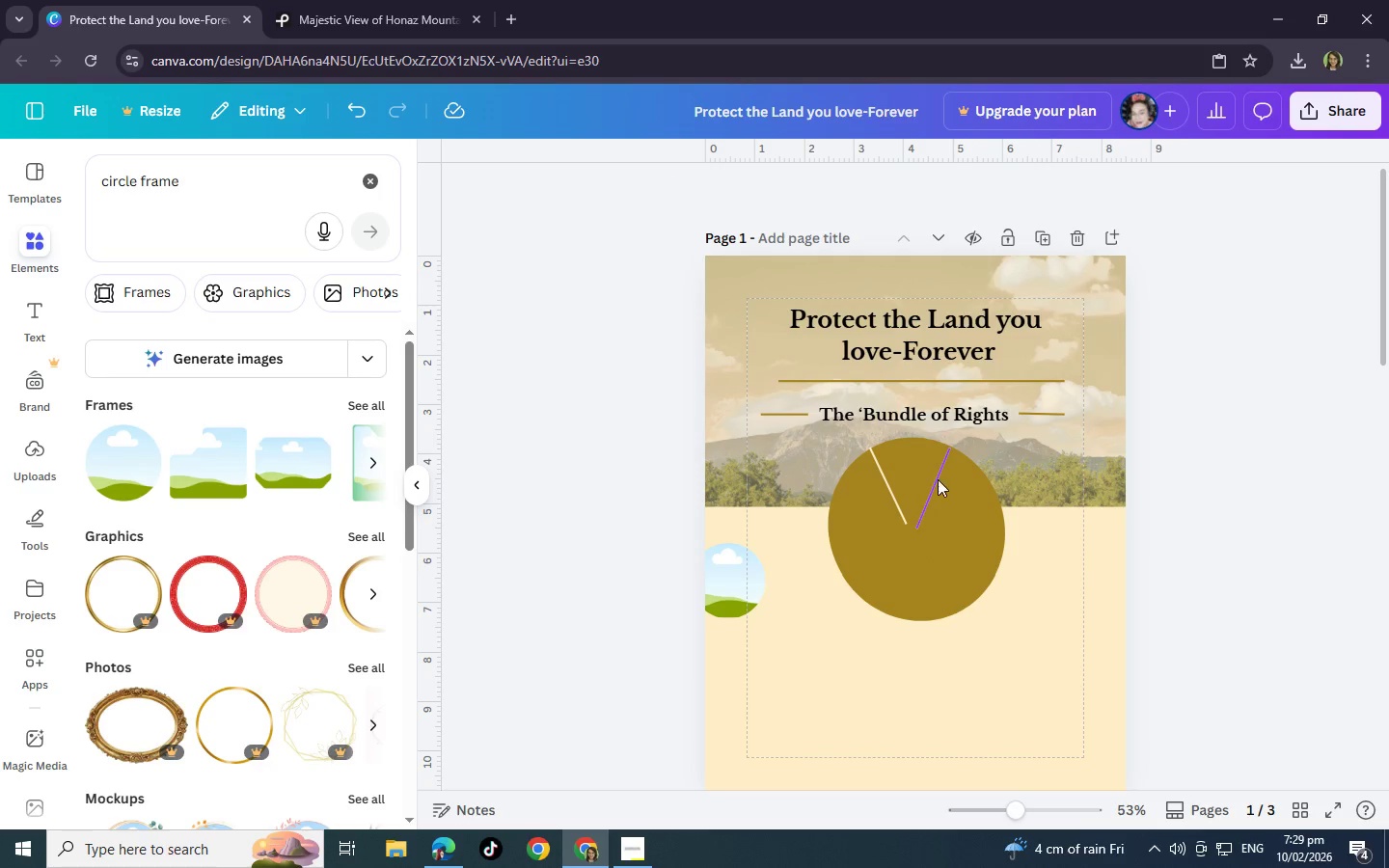 
double_click([934, 487])
 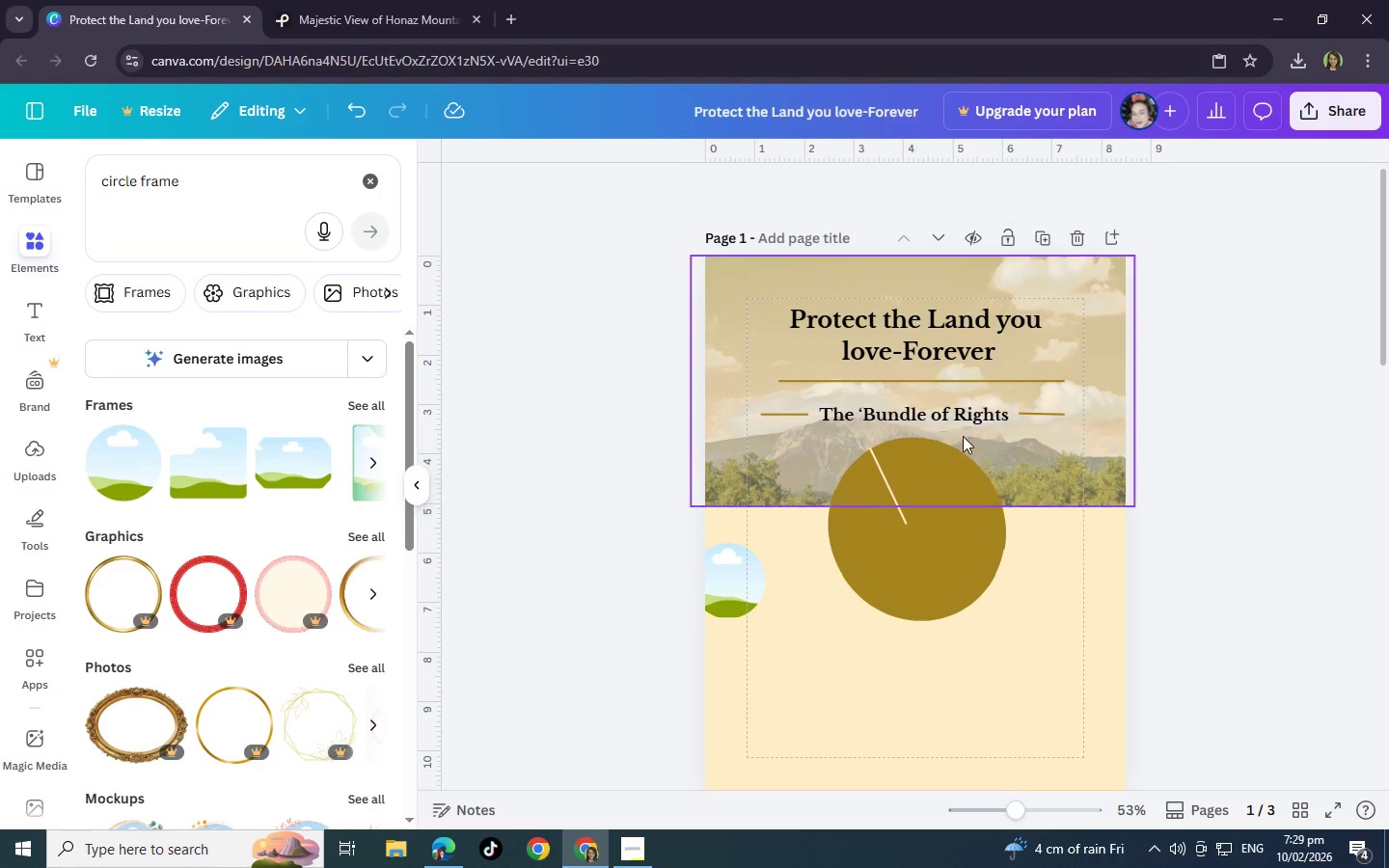 
double_click([940, 473])
 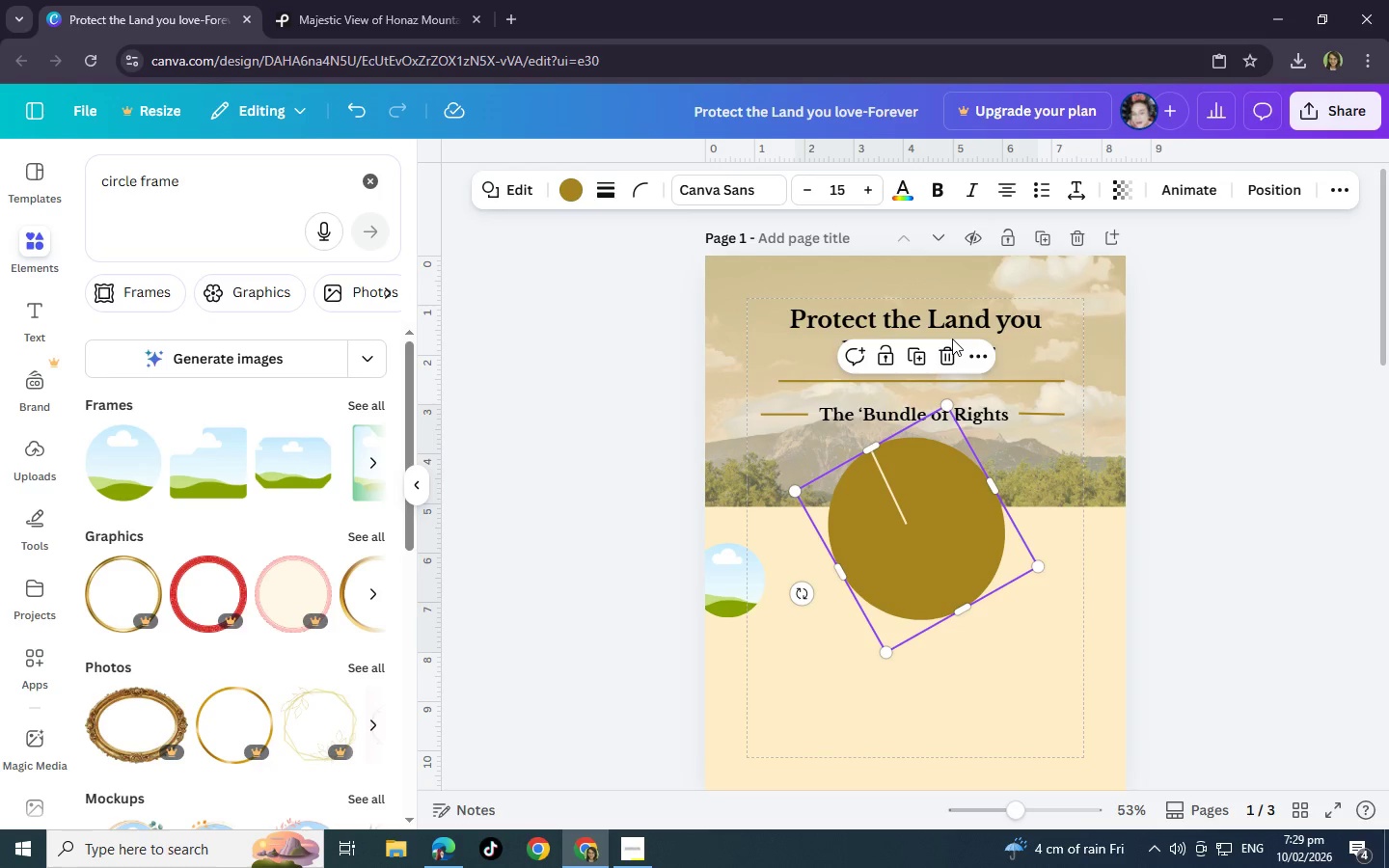 
left_click([951, 352])
 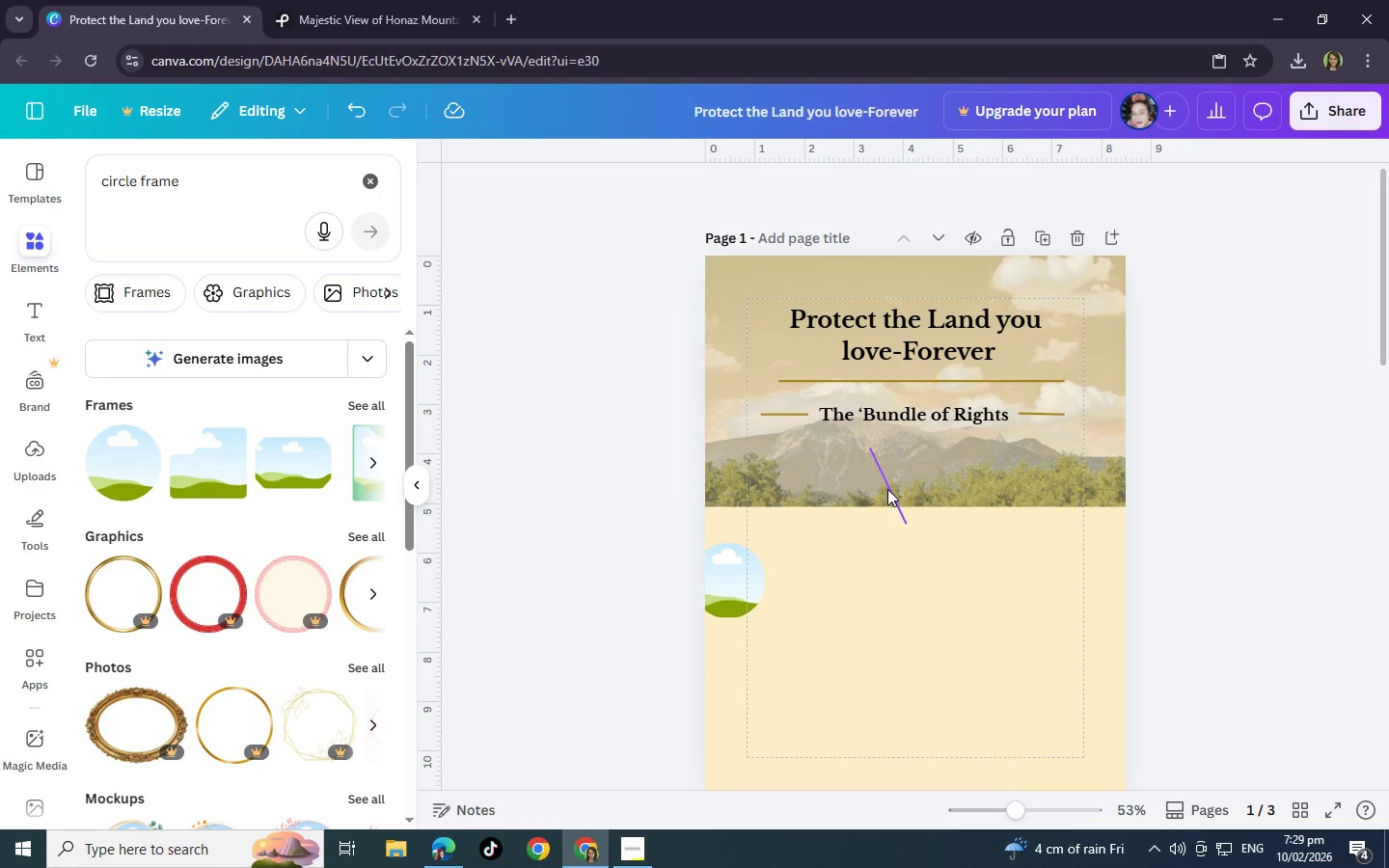 
left_click([887, 489])
 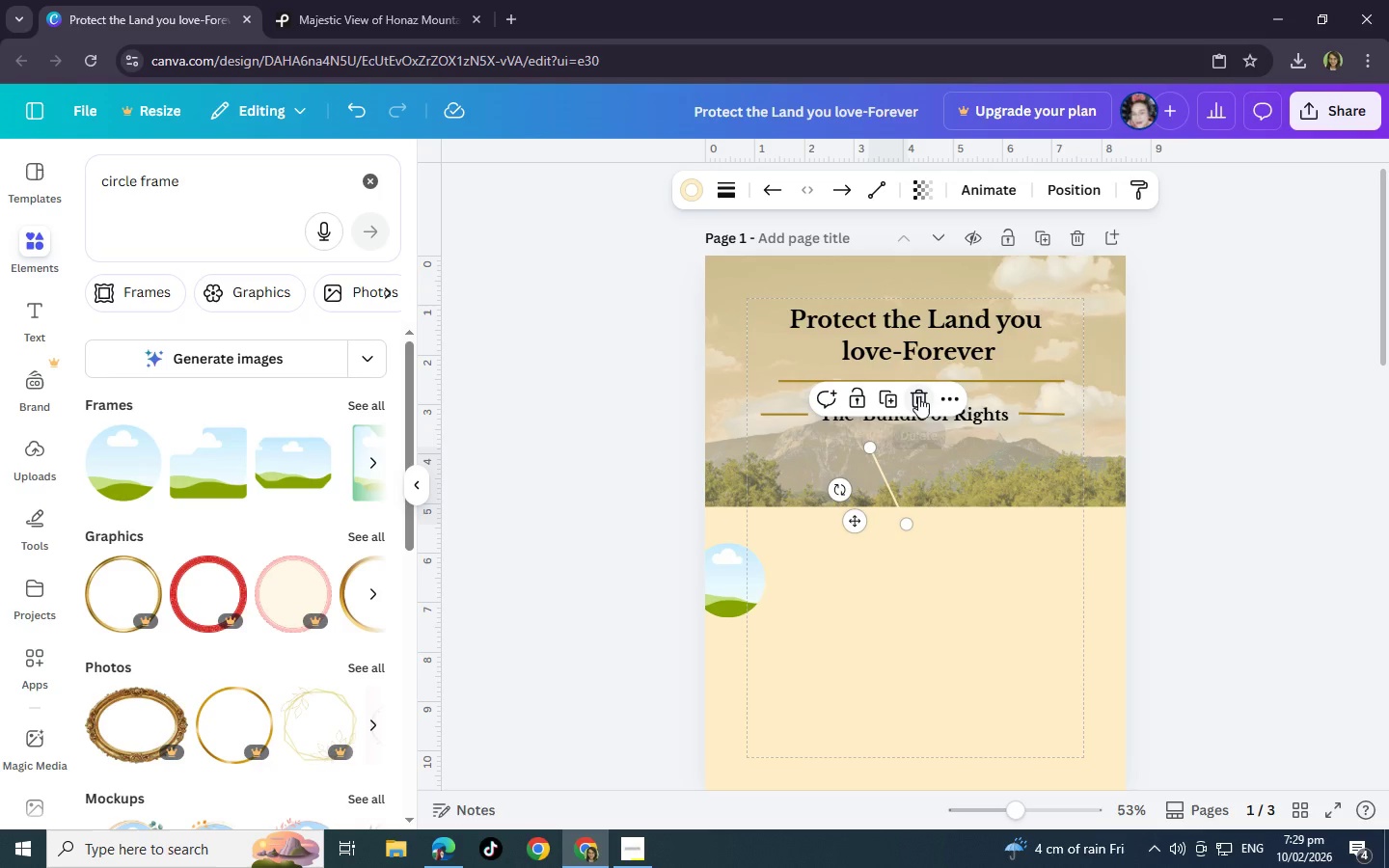 
left_click([922, 396])
 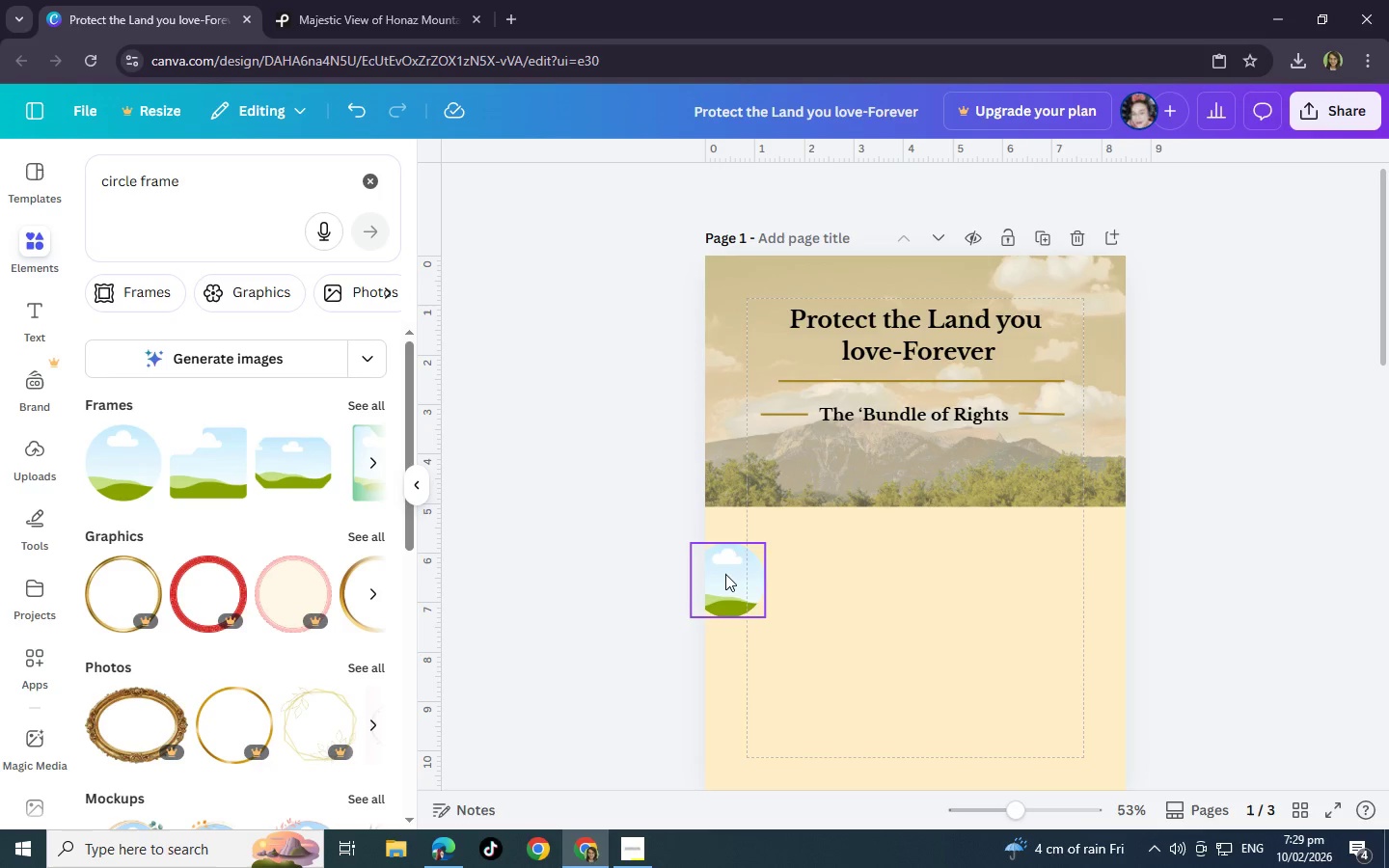 
left_click([724, 574])
 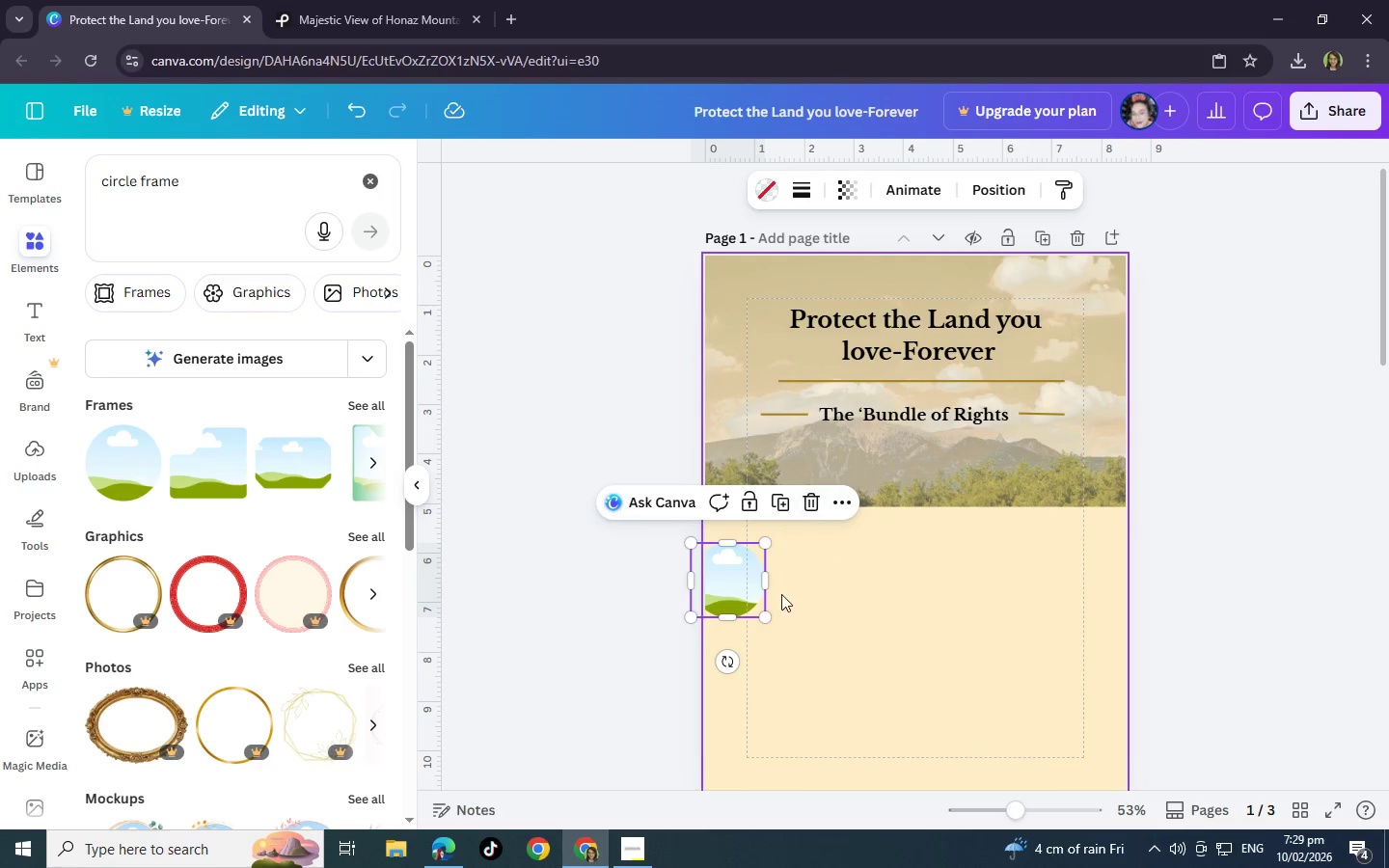 
scroll: coordinate [897, 713], scroll_direction: down, amount: 8.0
 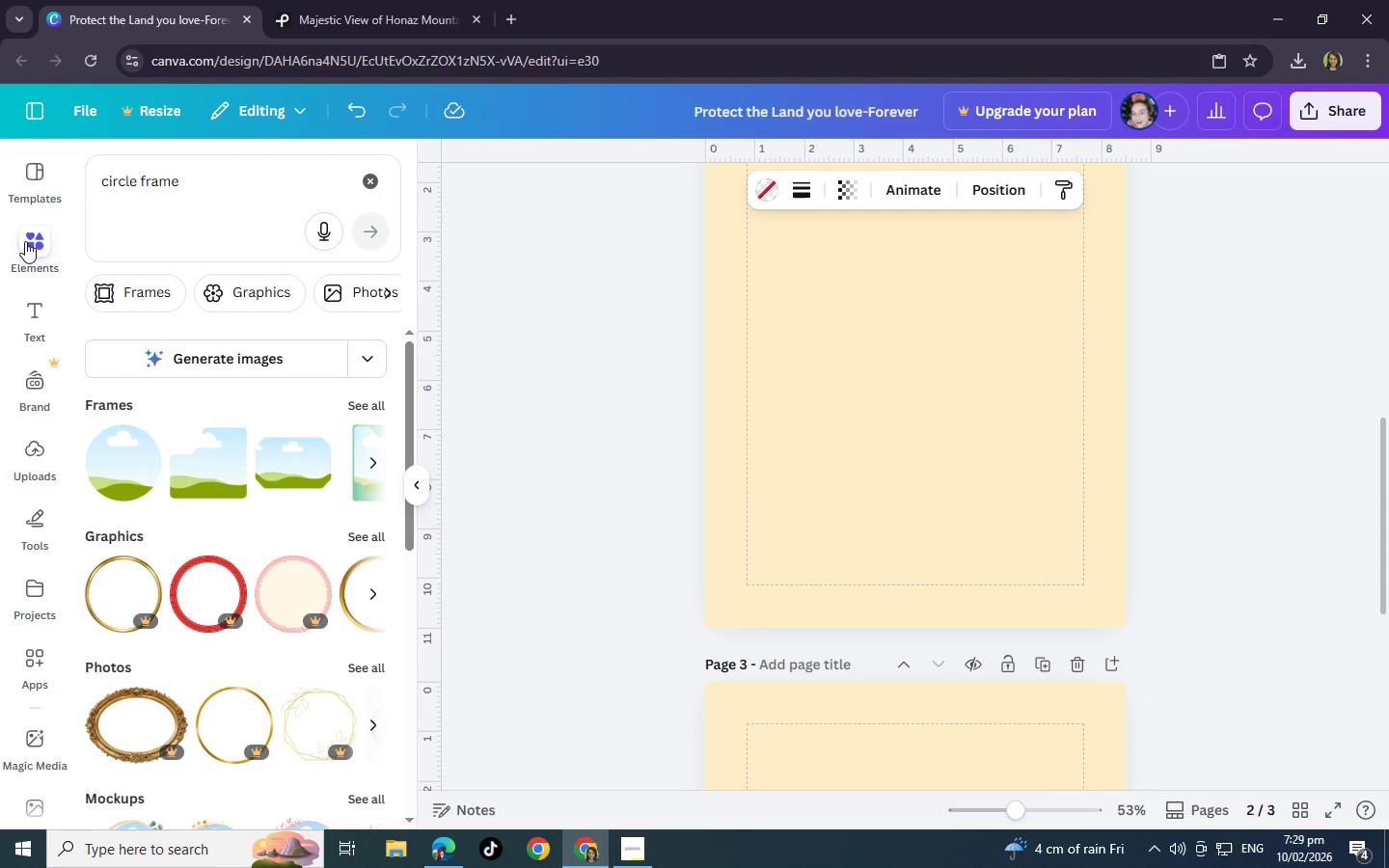 
left_click([26, 239])
 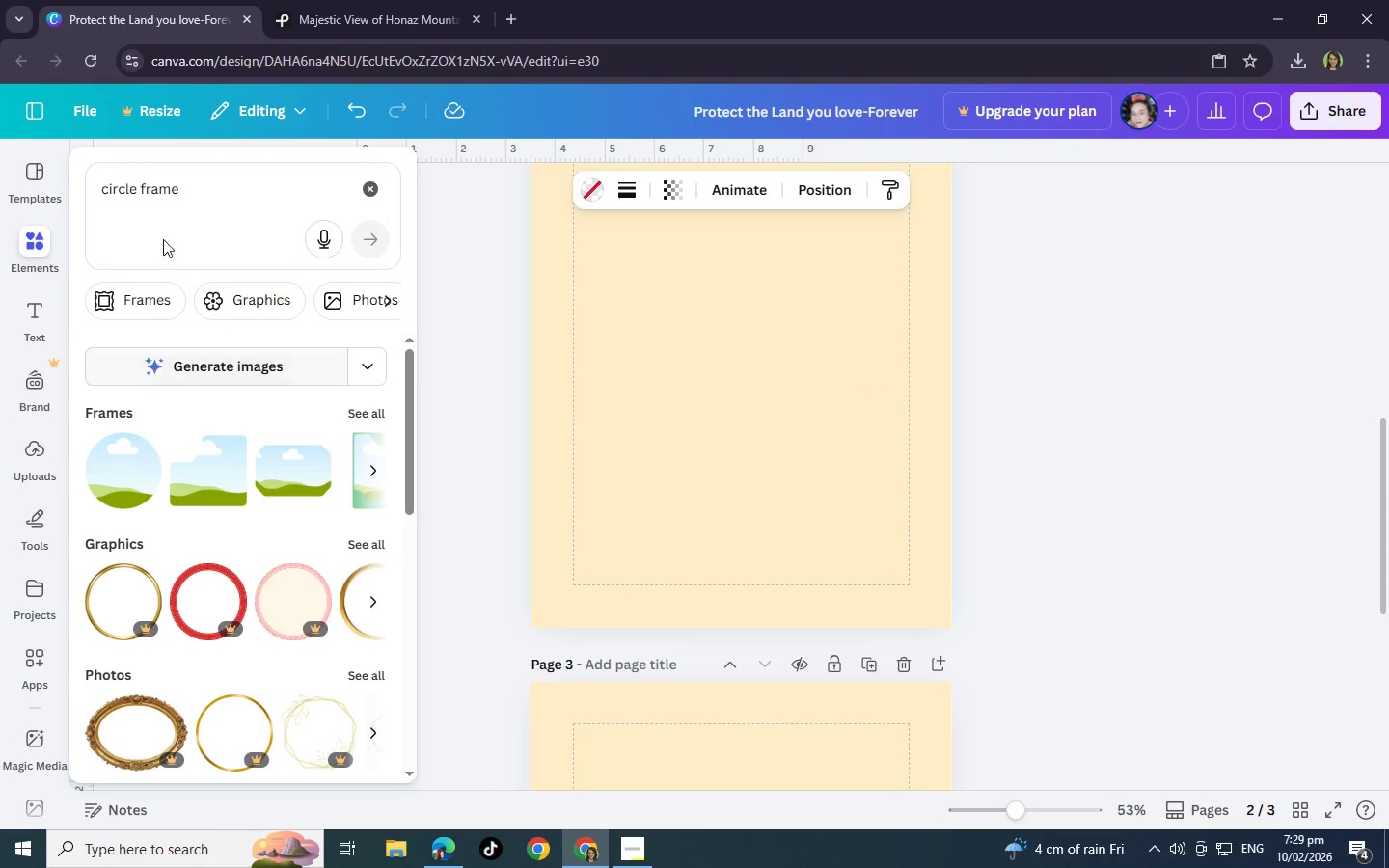 
left_click_drag(start_coordinate=[199, 185], to_coordinate=[134, 191])
 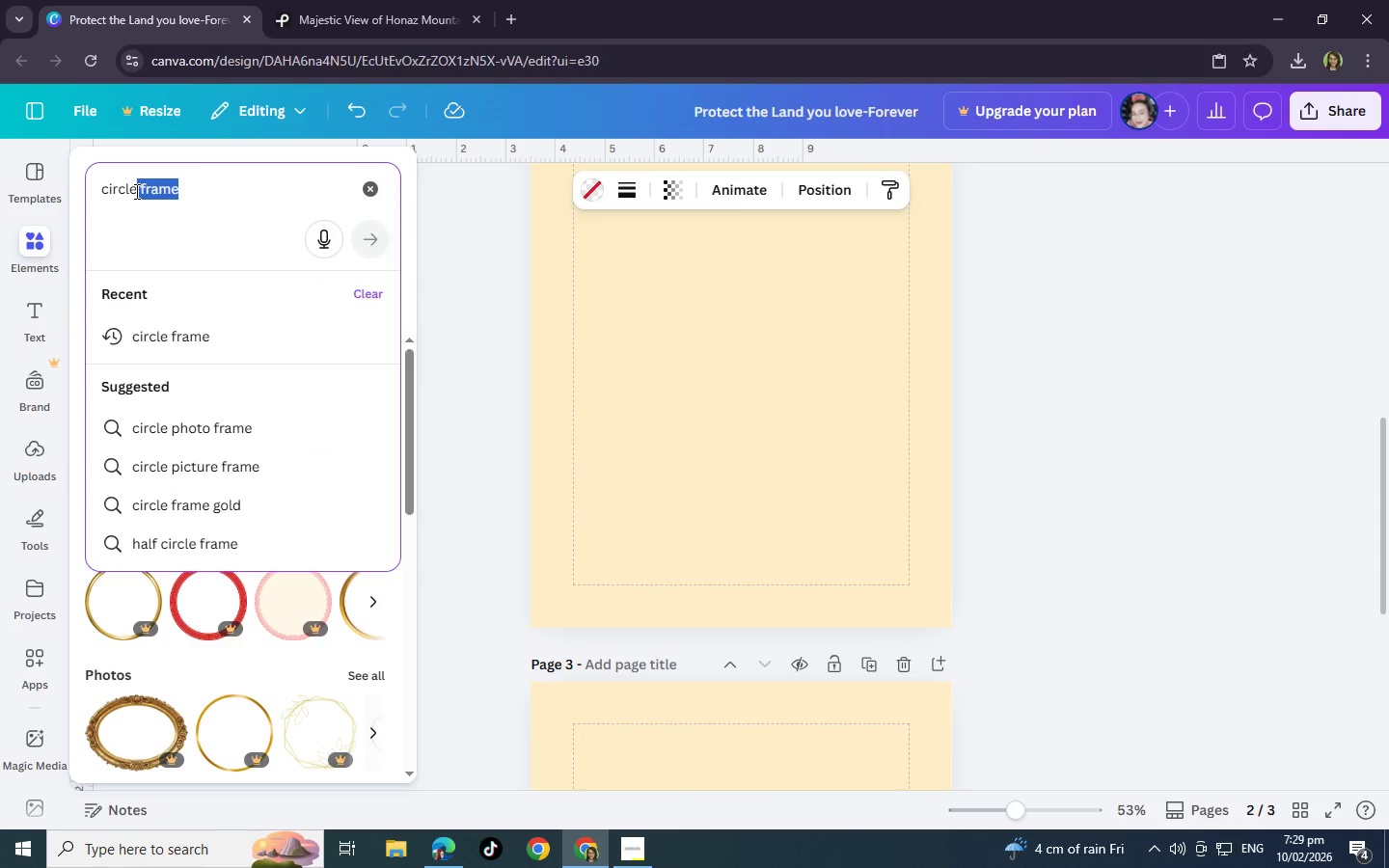 
key(Backspace)
 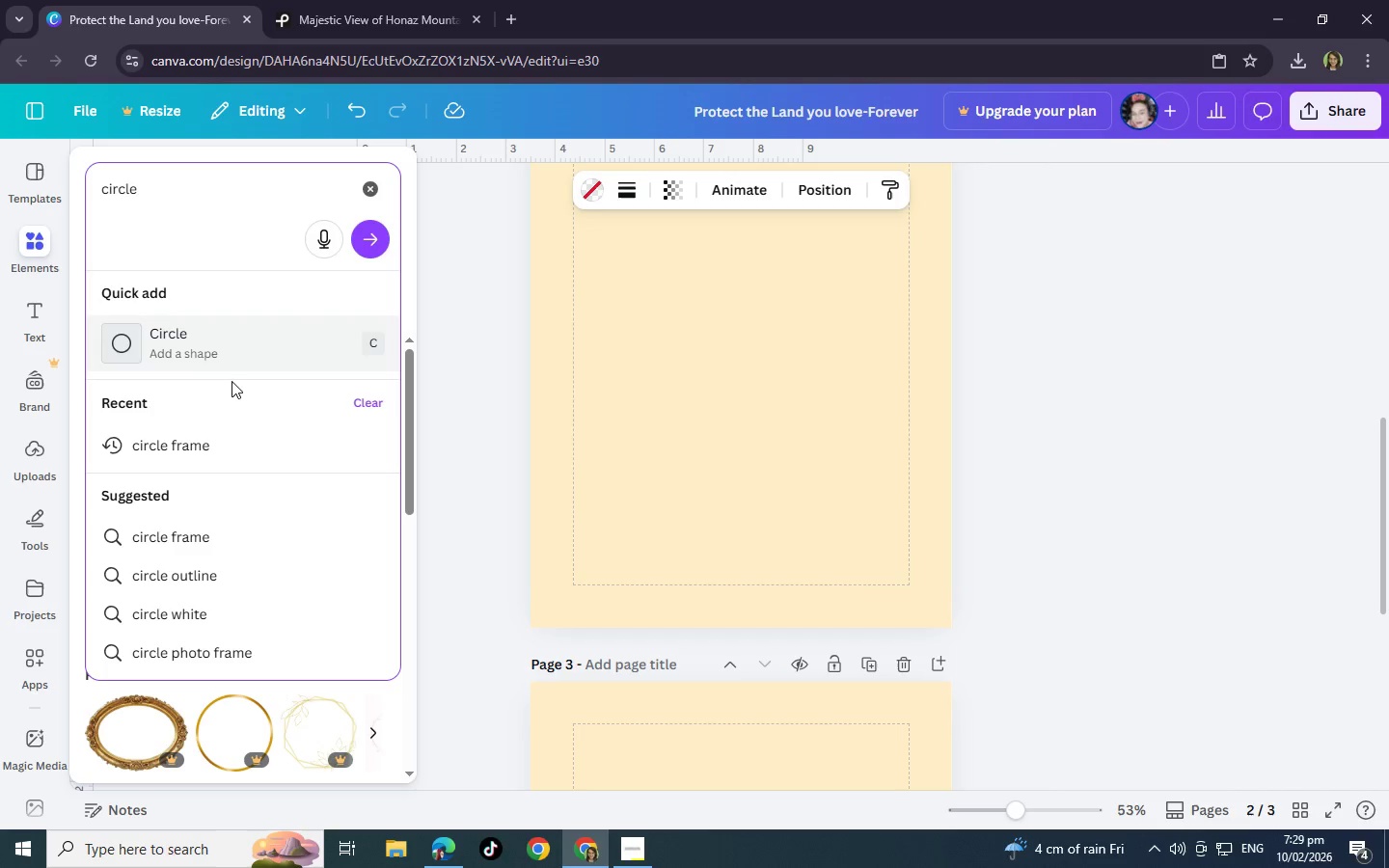 
left_click([227, 347])
 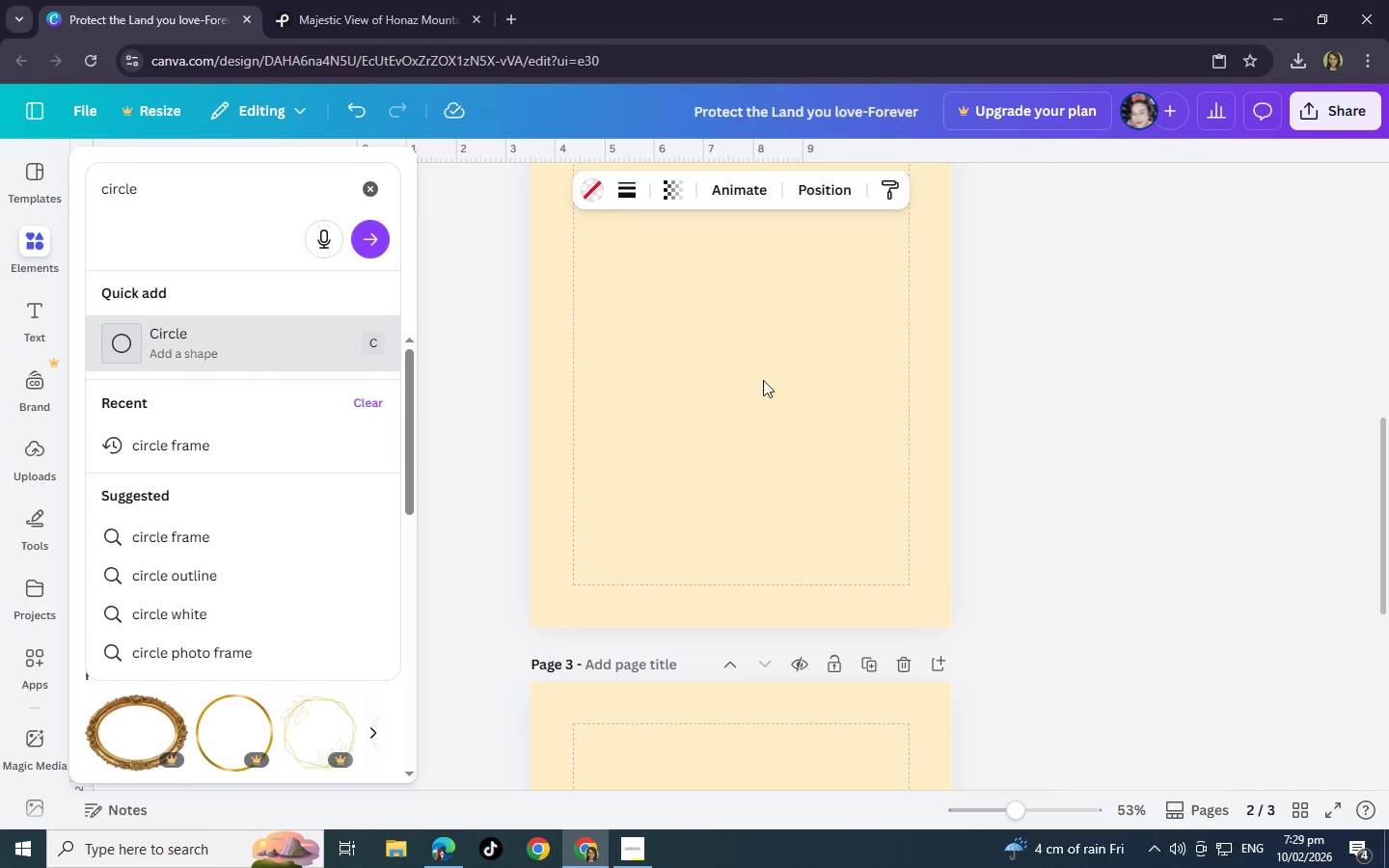 
scroll: coordinate [742, 444], scroll_direction: up, amount: 6.0
 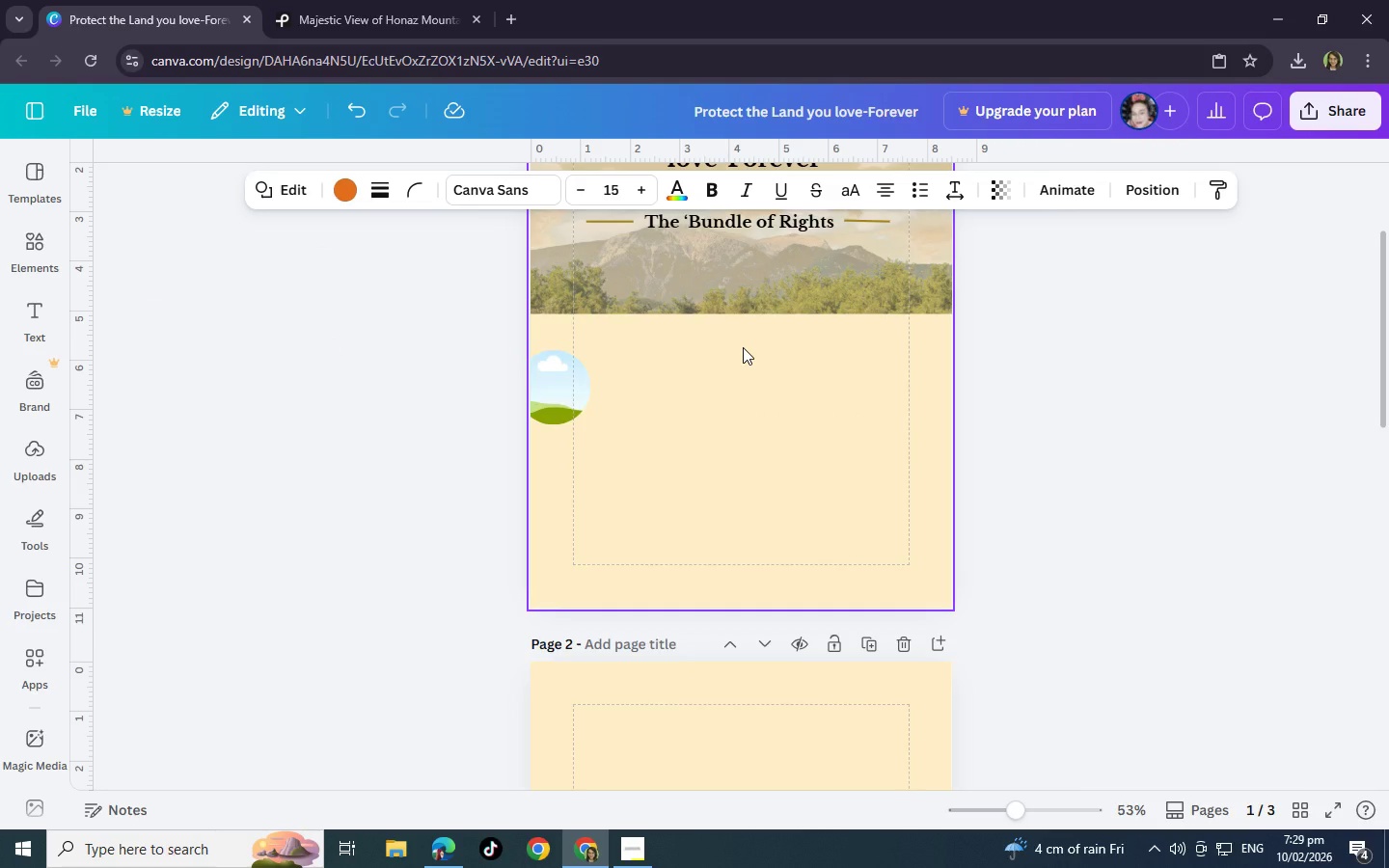 
scroll: coordinate [745, 363], scroll_direction: down, amount: 3.0
 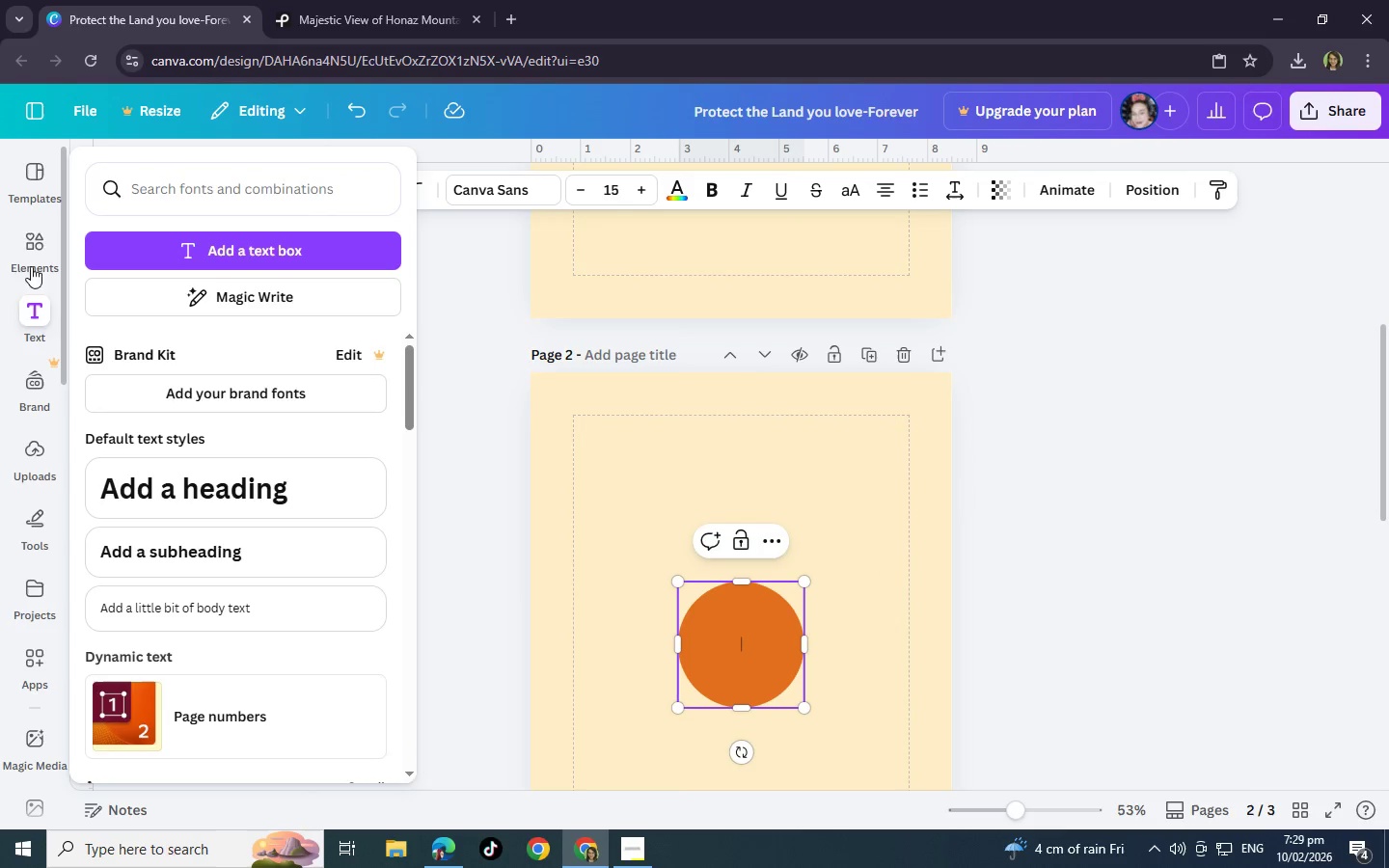 
left_click([27, 237])
 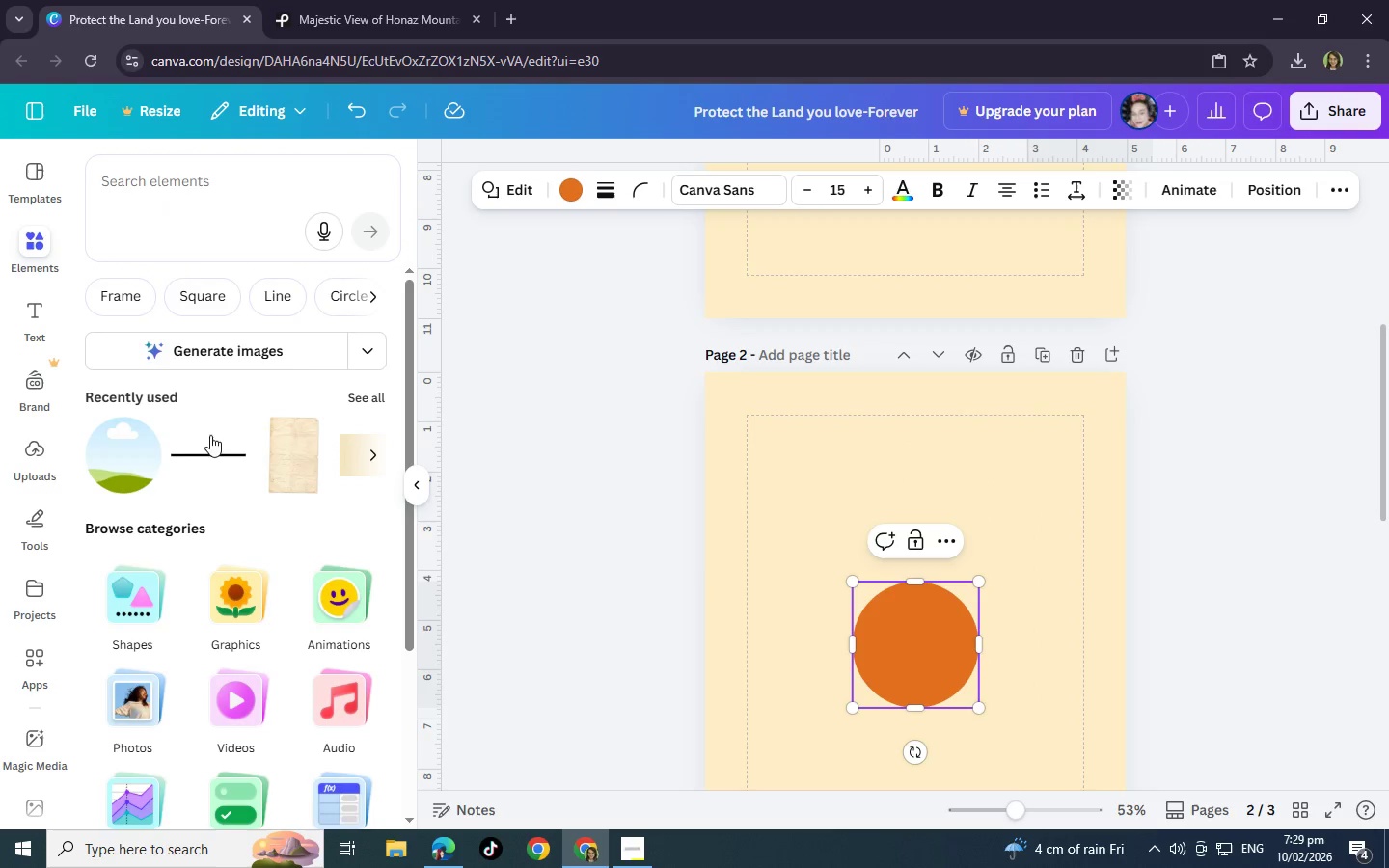 
left_click([215, 448])
 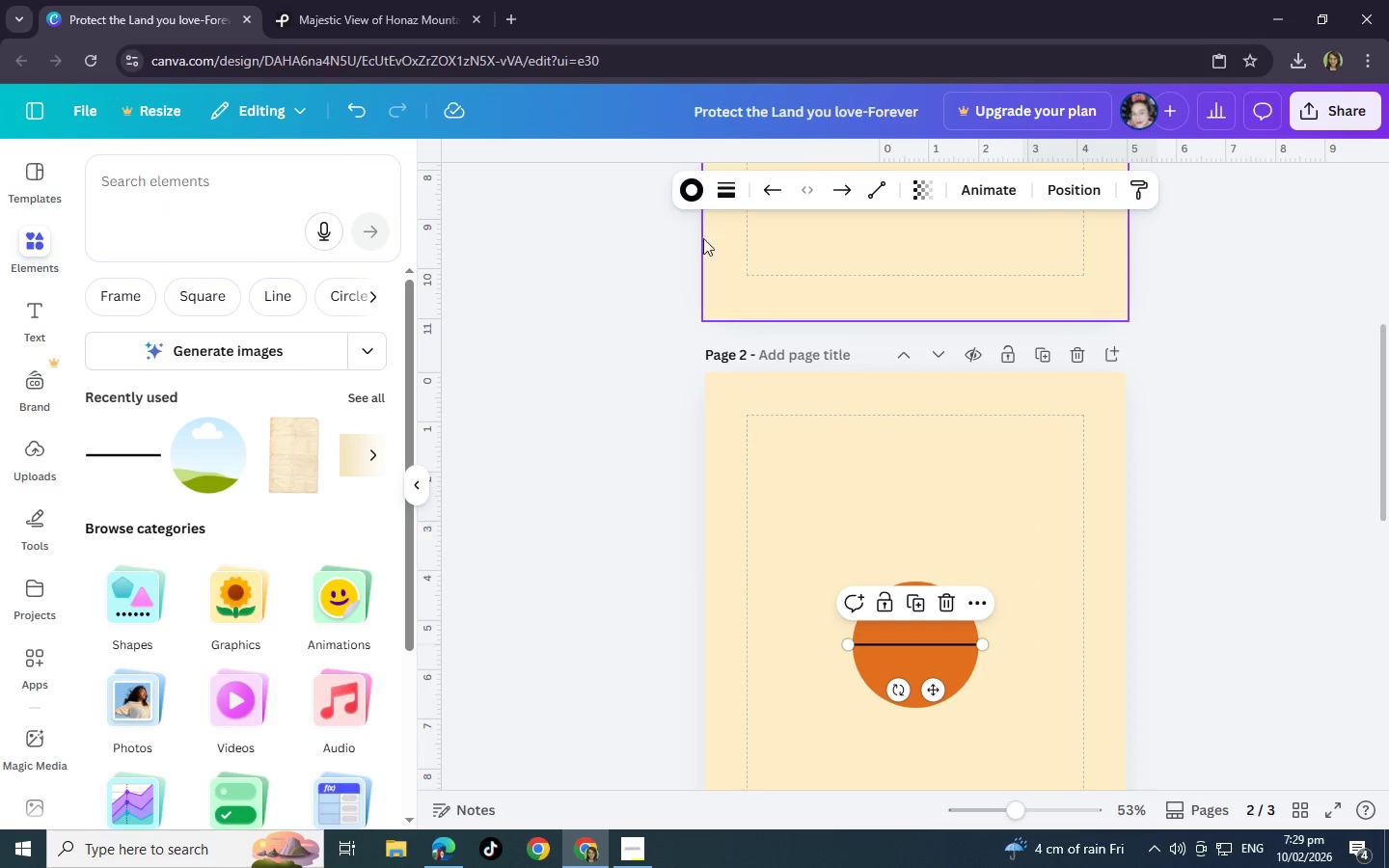 
left_click([689, 192])
 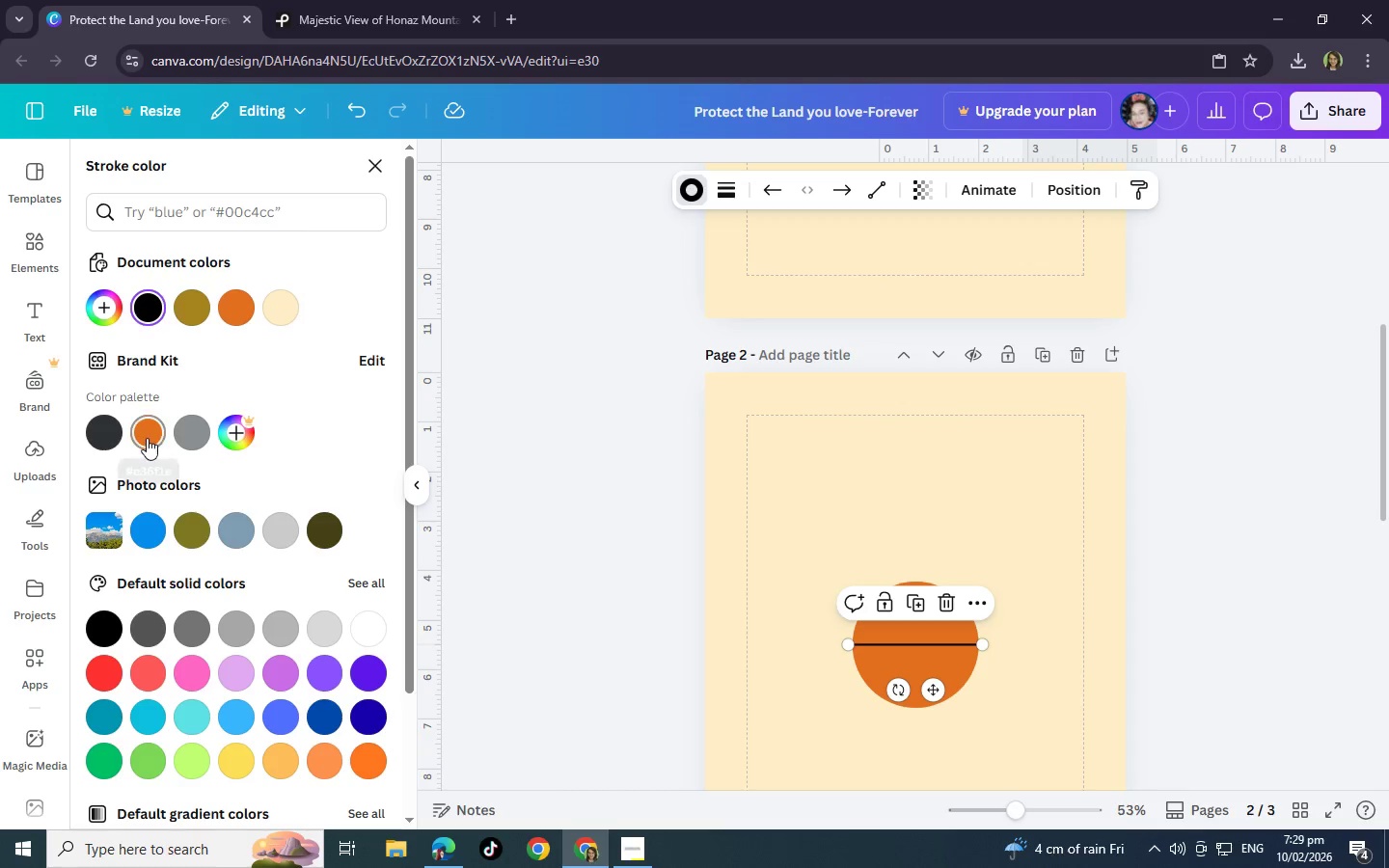 
left_click([154, 419])
 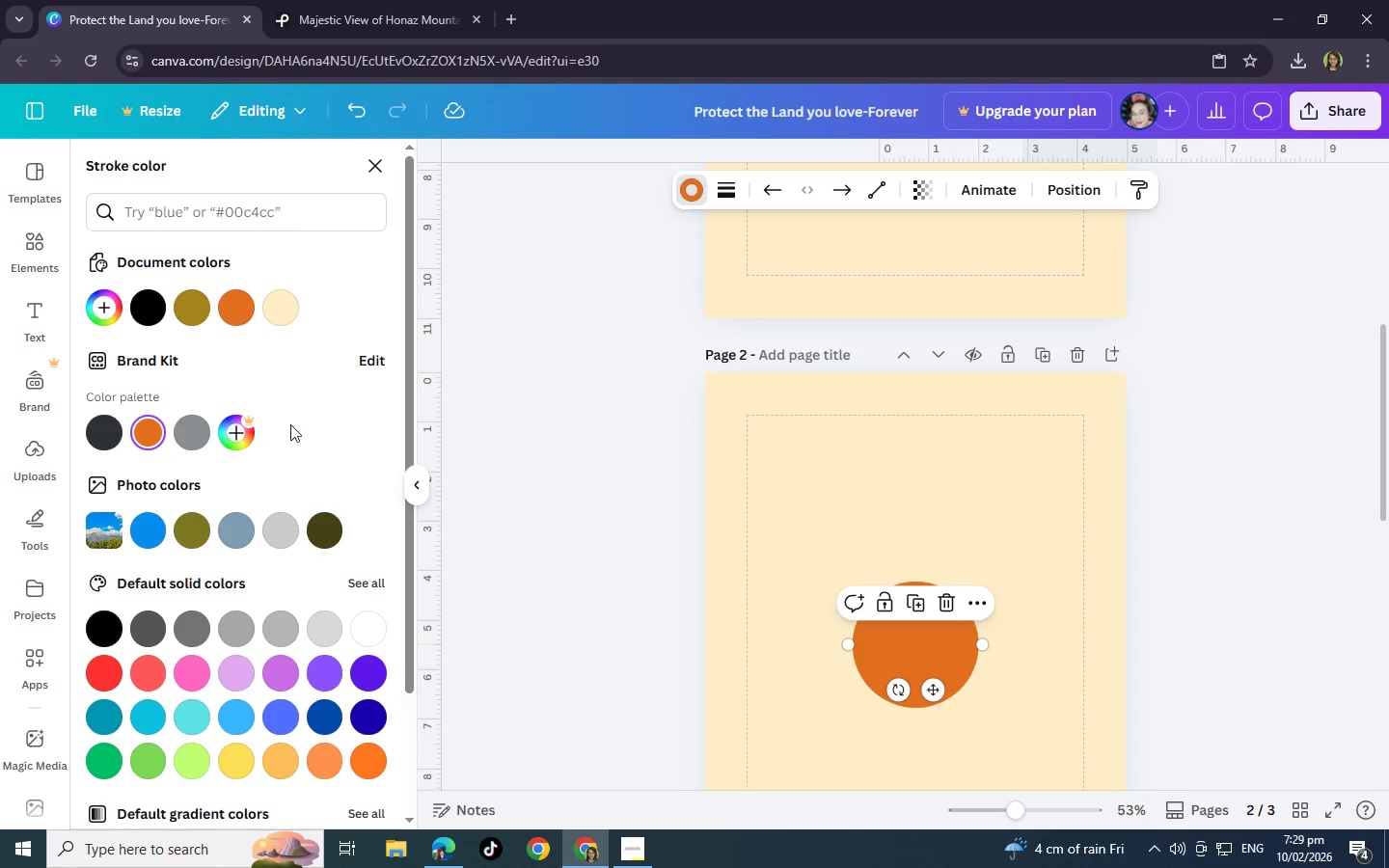 
left_click([174, 425])
 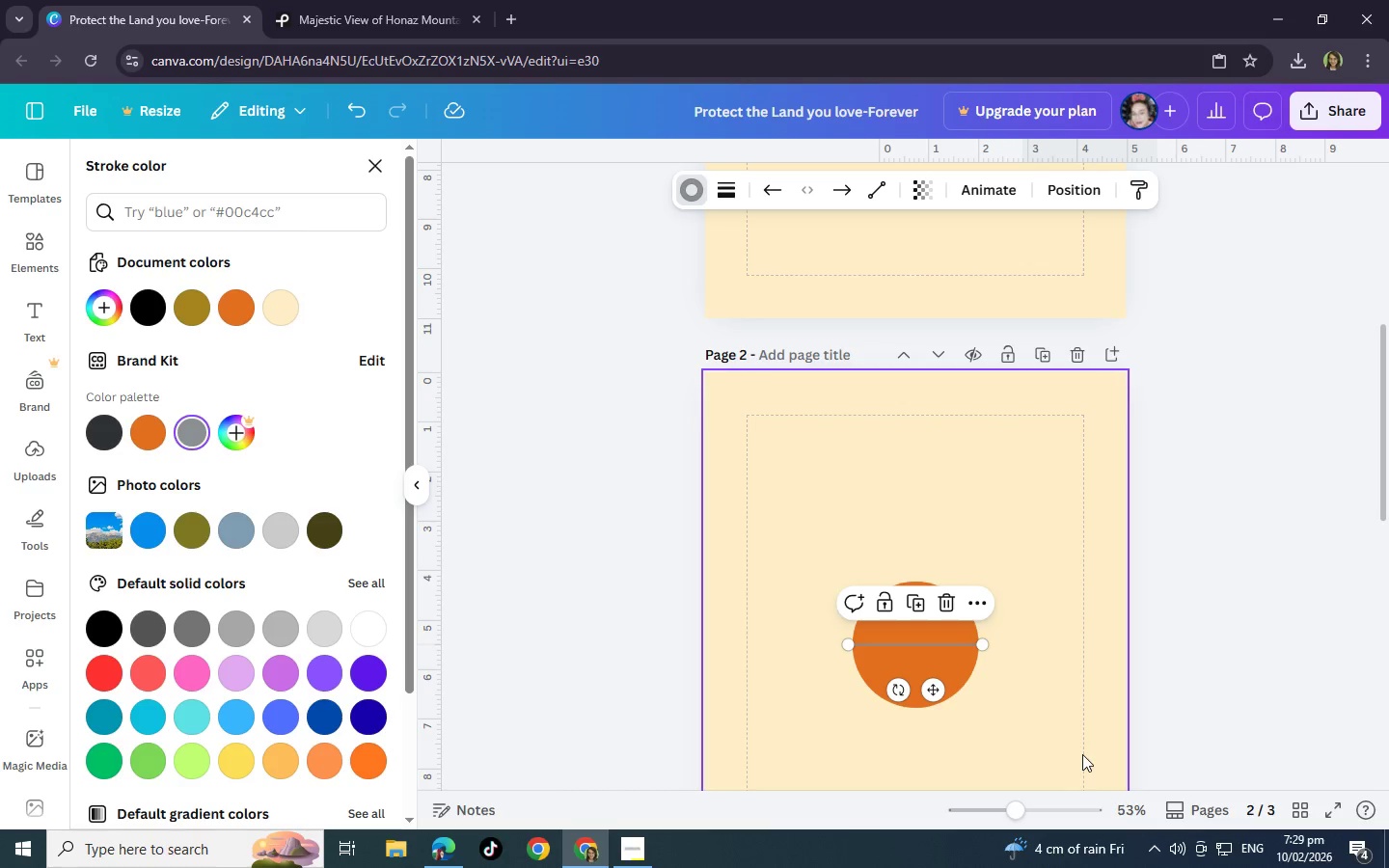 
key(Control+C)
 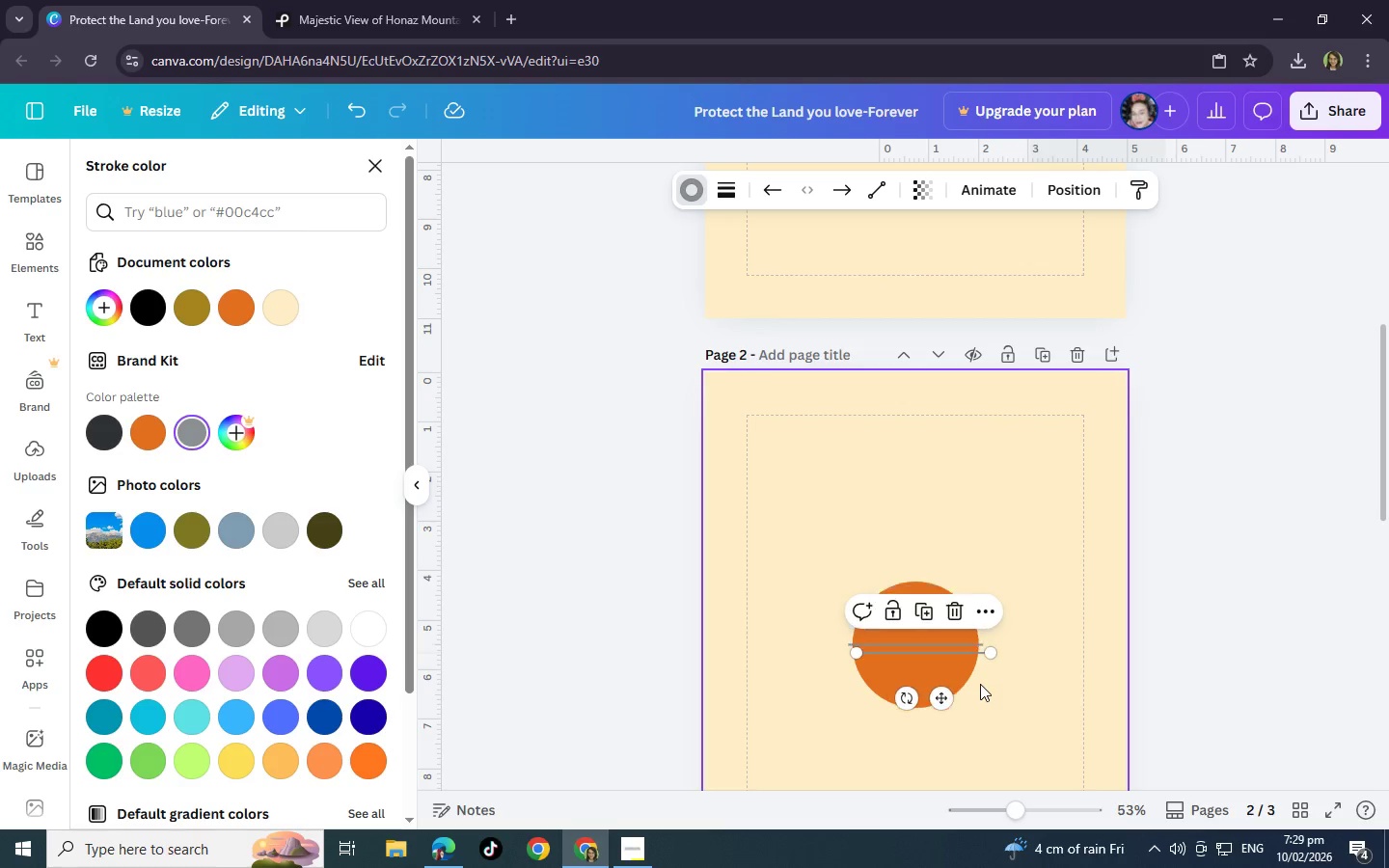 
key(Control+V)
 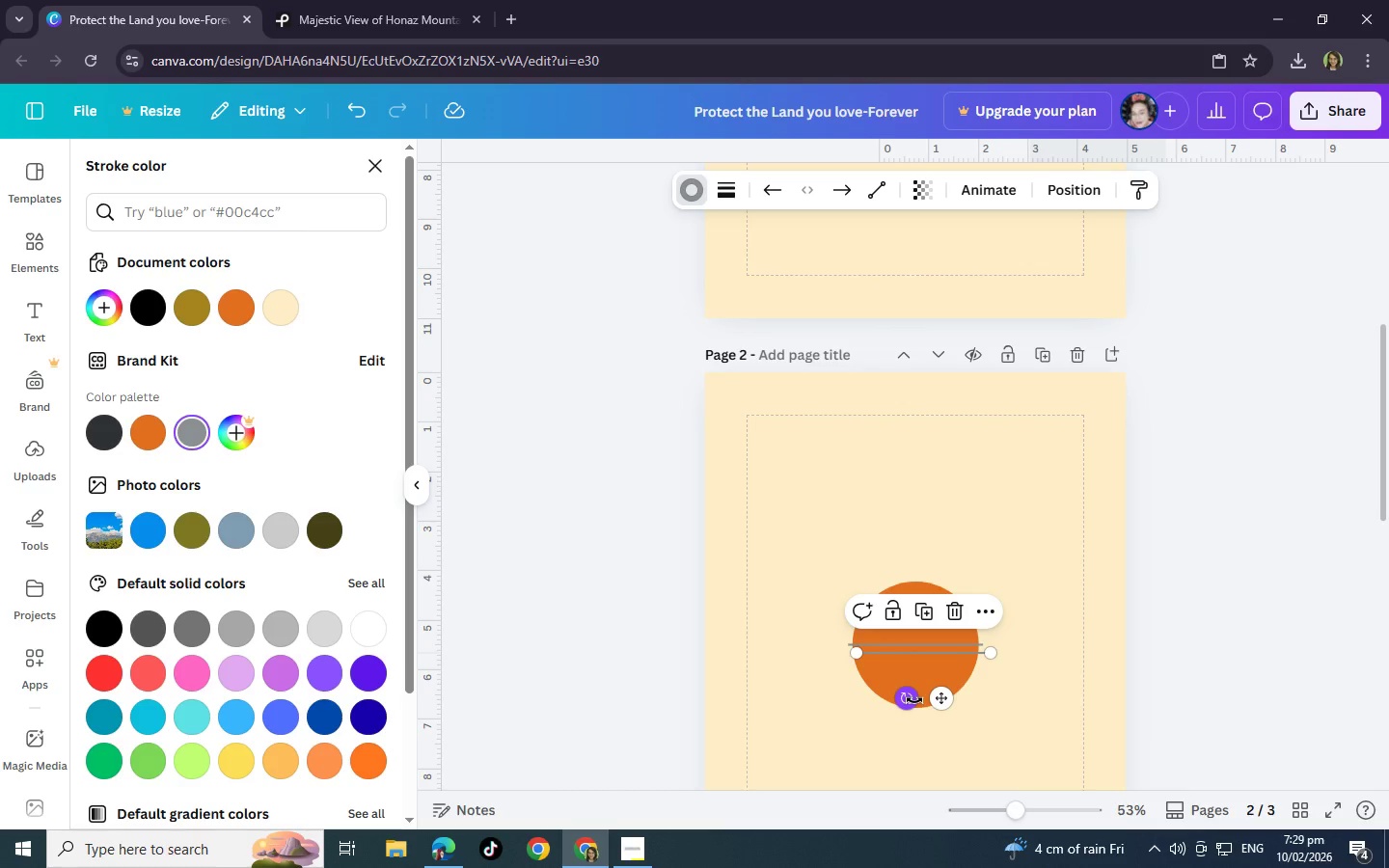 
left_click_drag(start_coordinate=[913, 700], to_coordinate=[985, 664])
 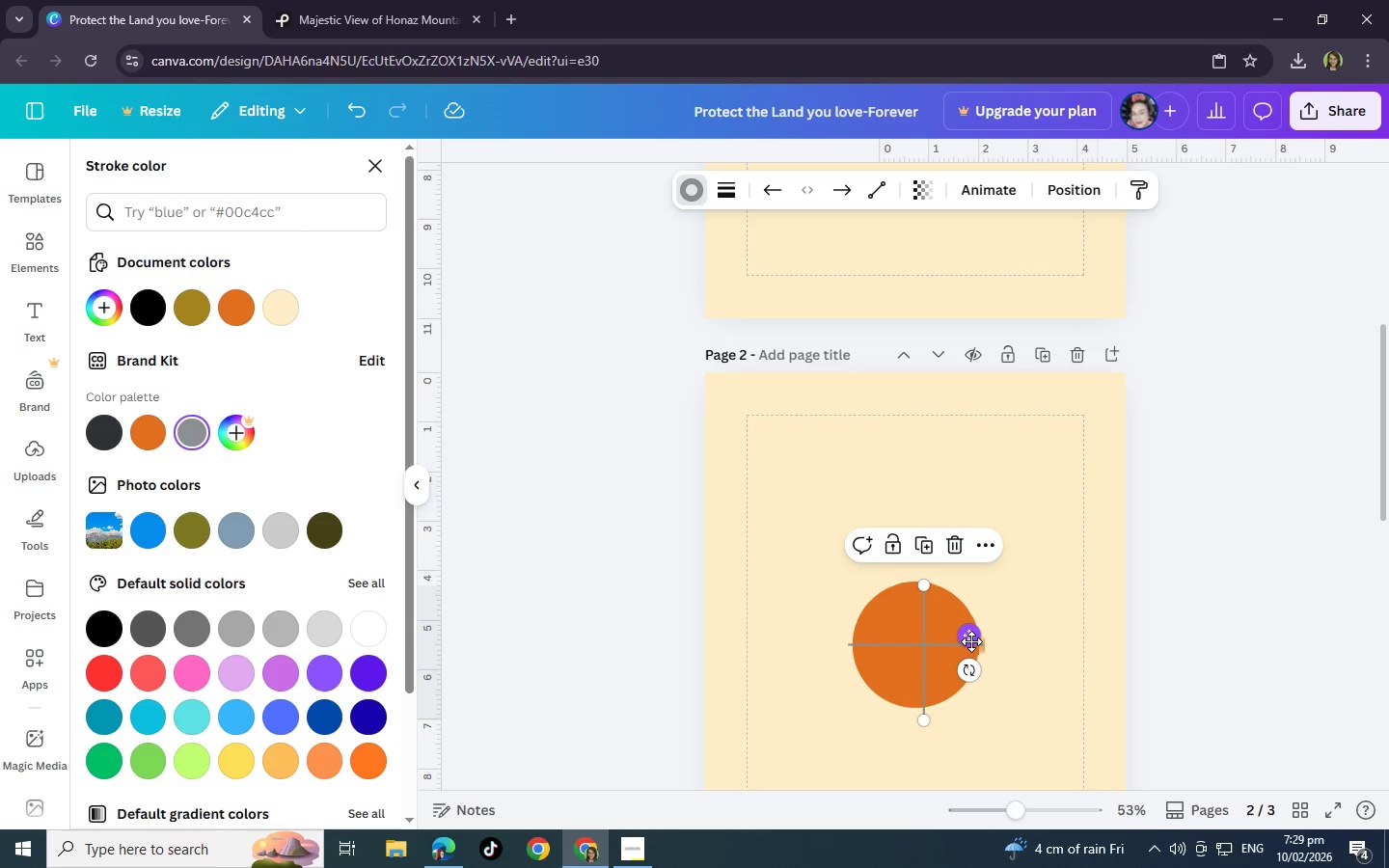 
left_click_drag(start_coordinate=[971, 641], to_coordinate=[960, 631])
 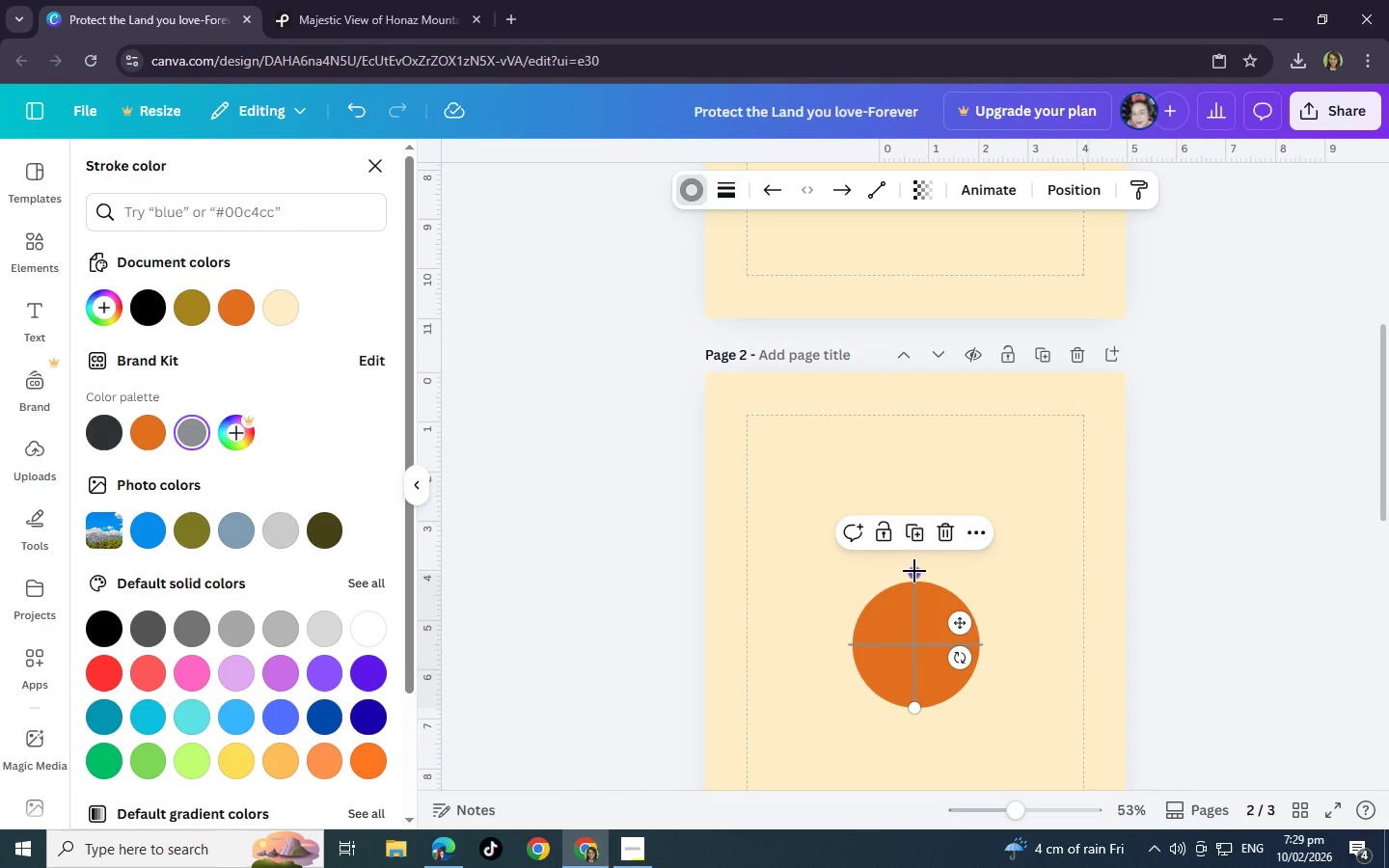 
left_click_drag(start_coordinate=[914, 571], to_coordinate=[915, 630])
 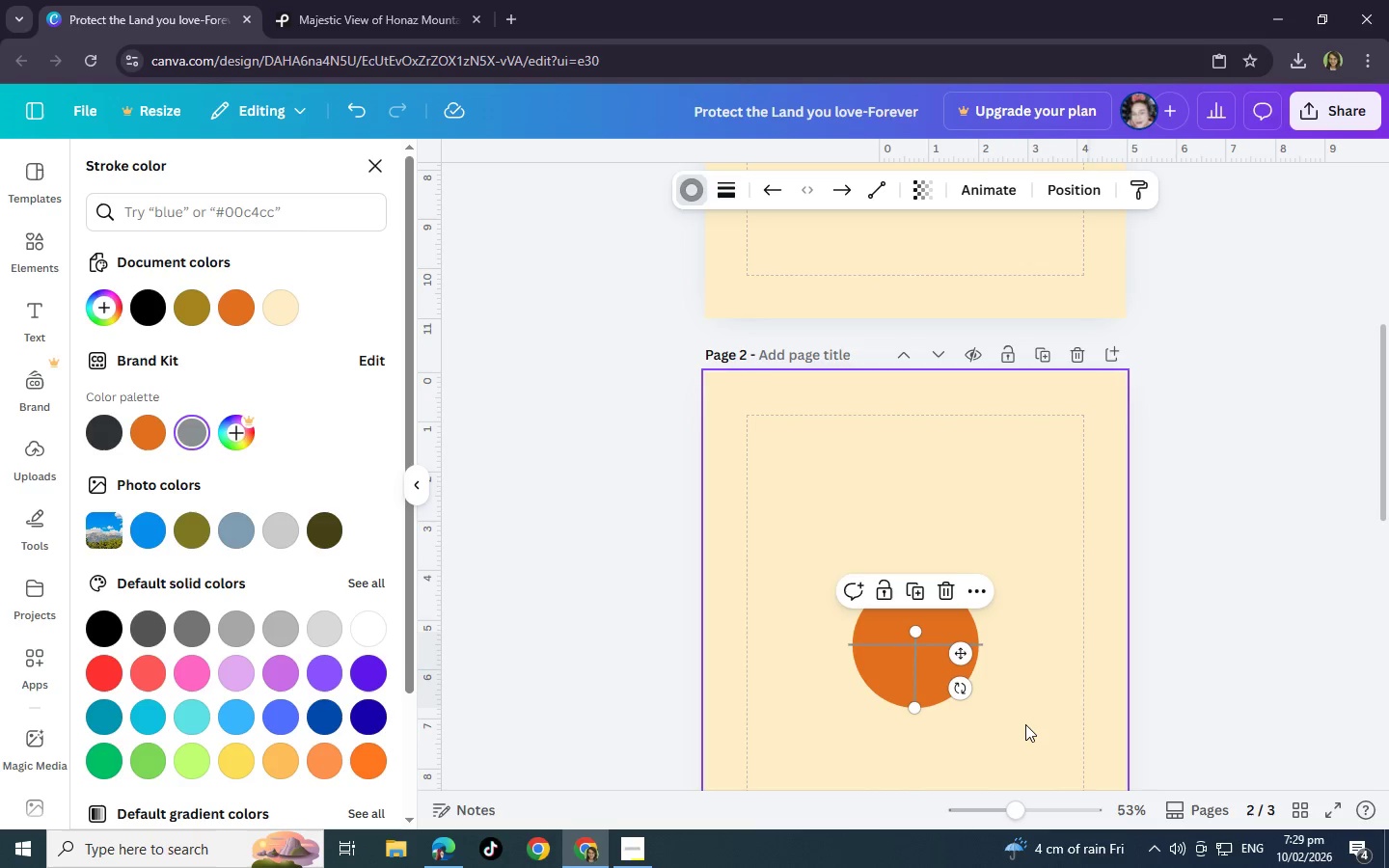 
left_click([1025, 724])
 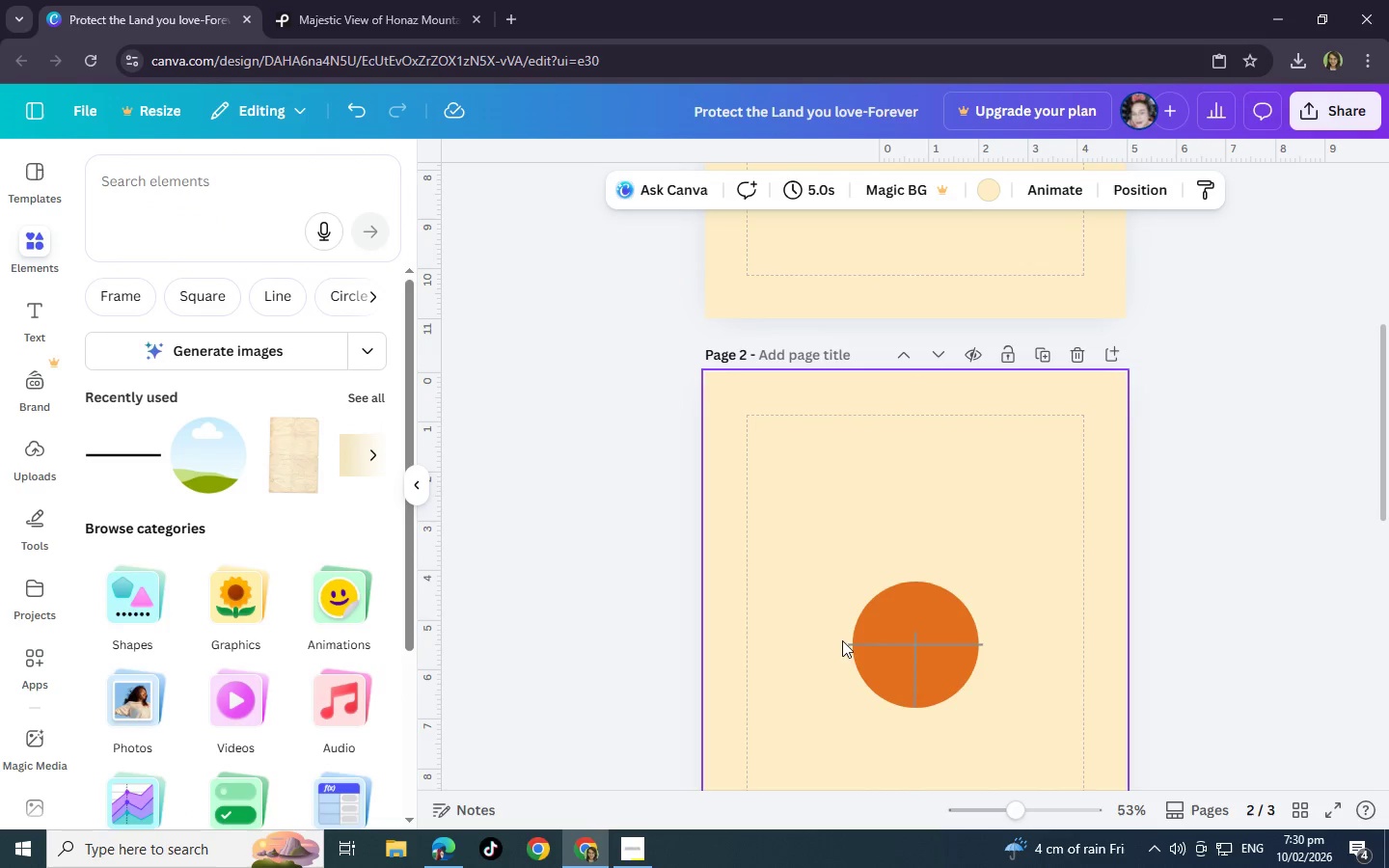 
left_click([851, 642])
 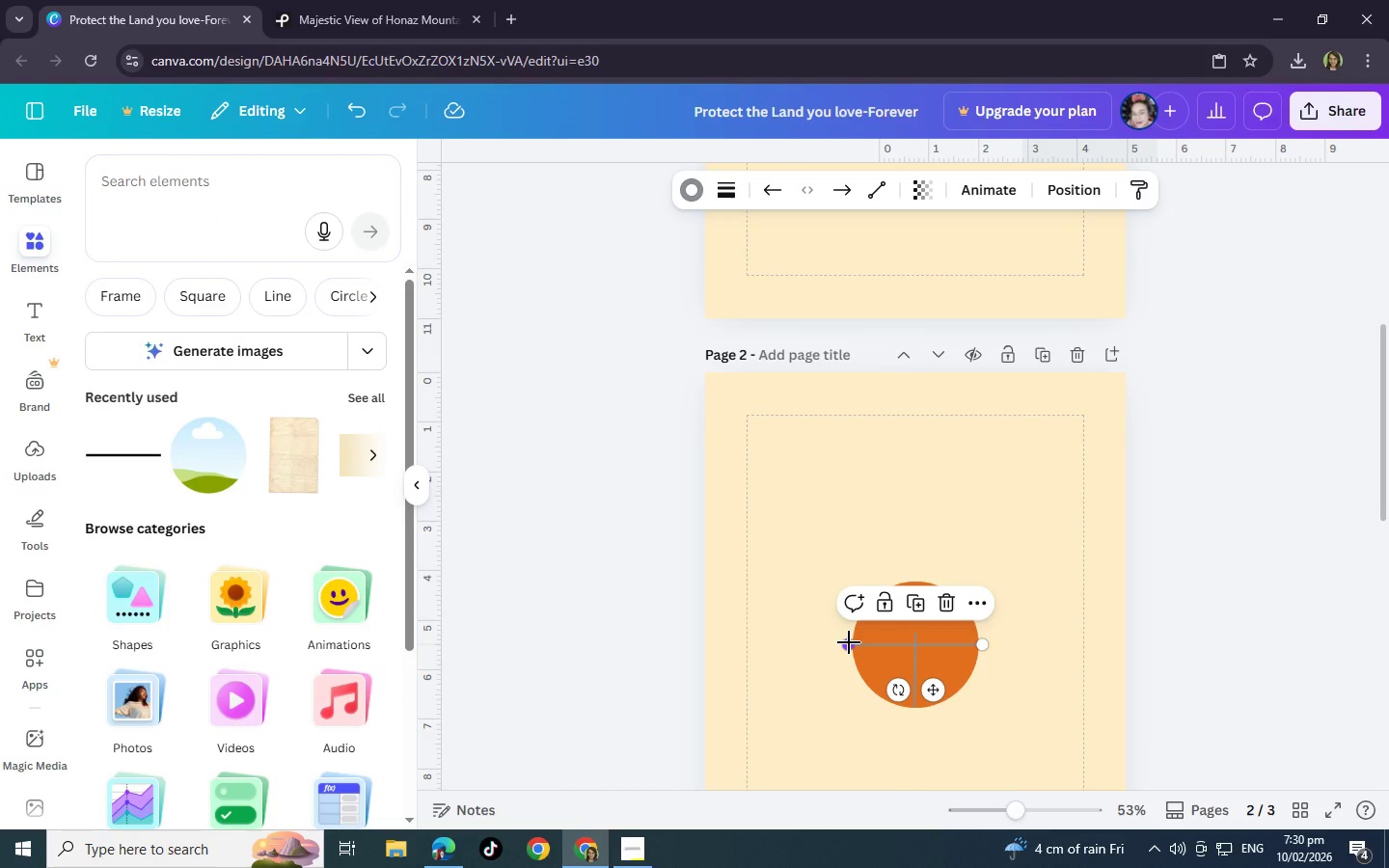 
left_click_drag(start_coordinate=[849, 642], to_coordinate=[858, 641])
 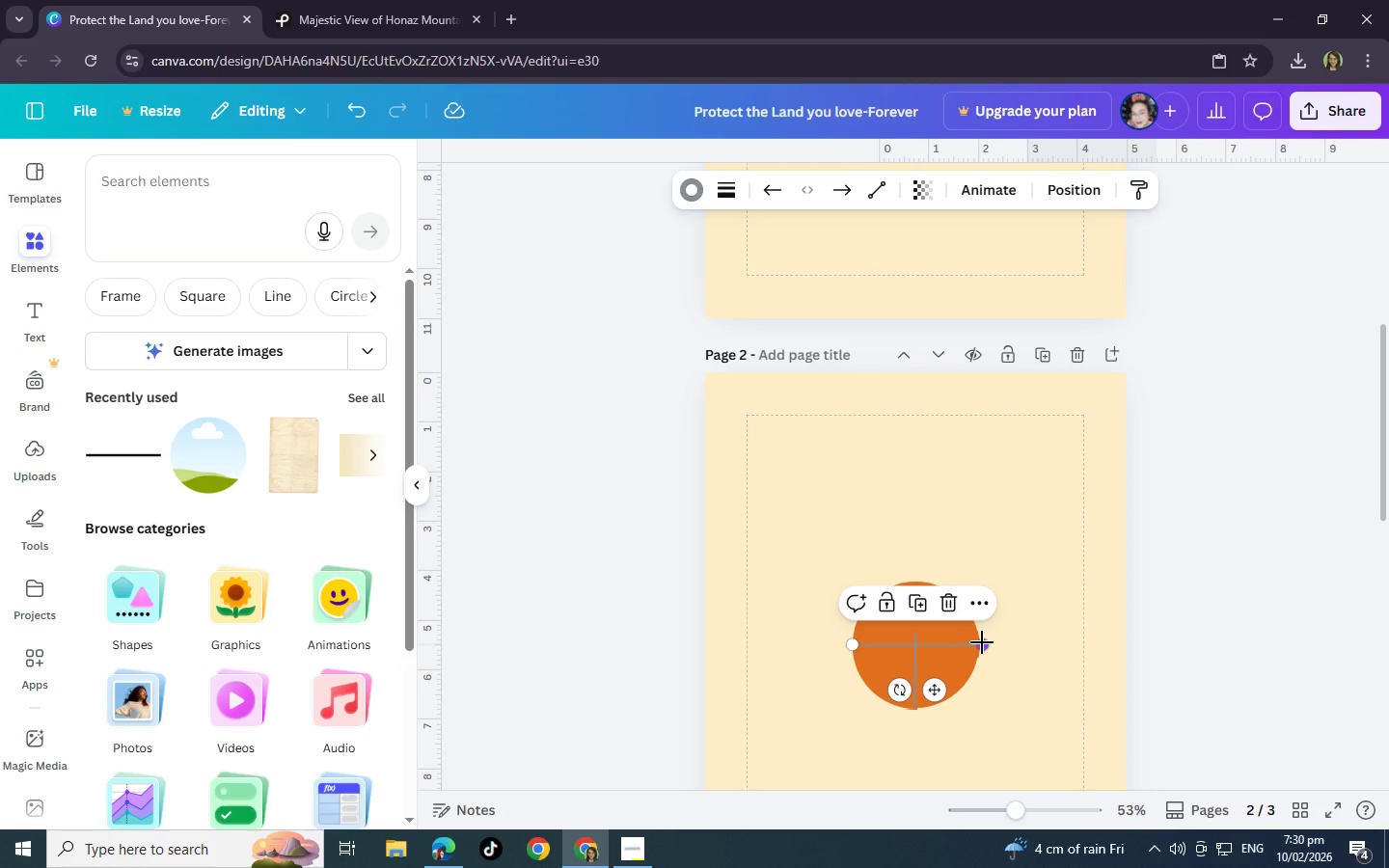 
left_click_drag(start_coordinate=[982, 642], to_coordinate=[976, 640])
 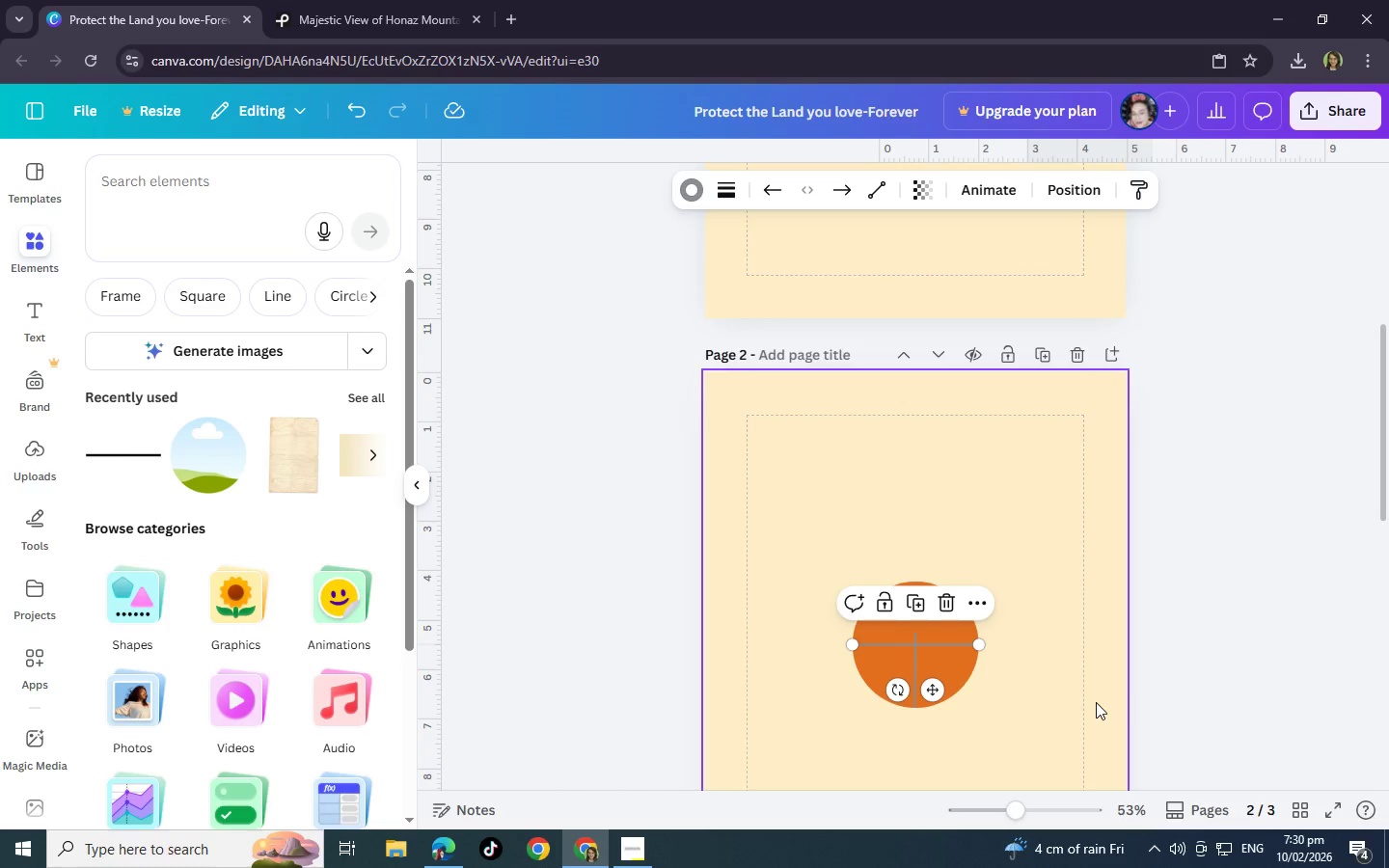 
left_click([1096, 702])
 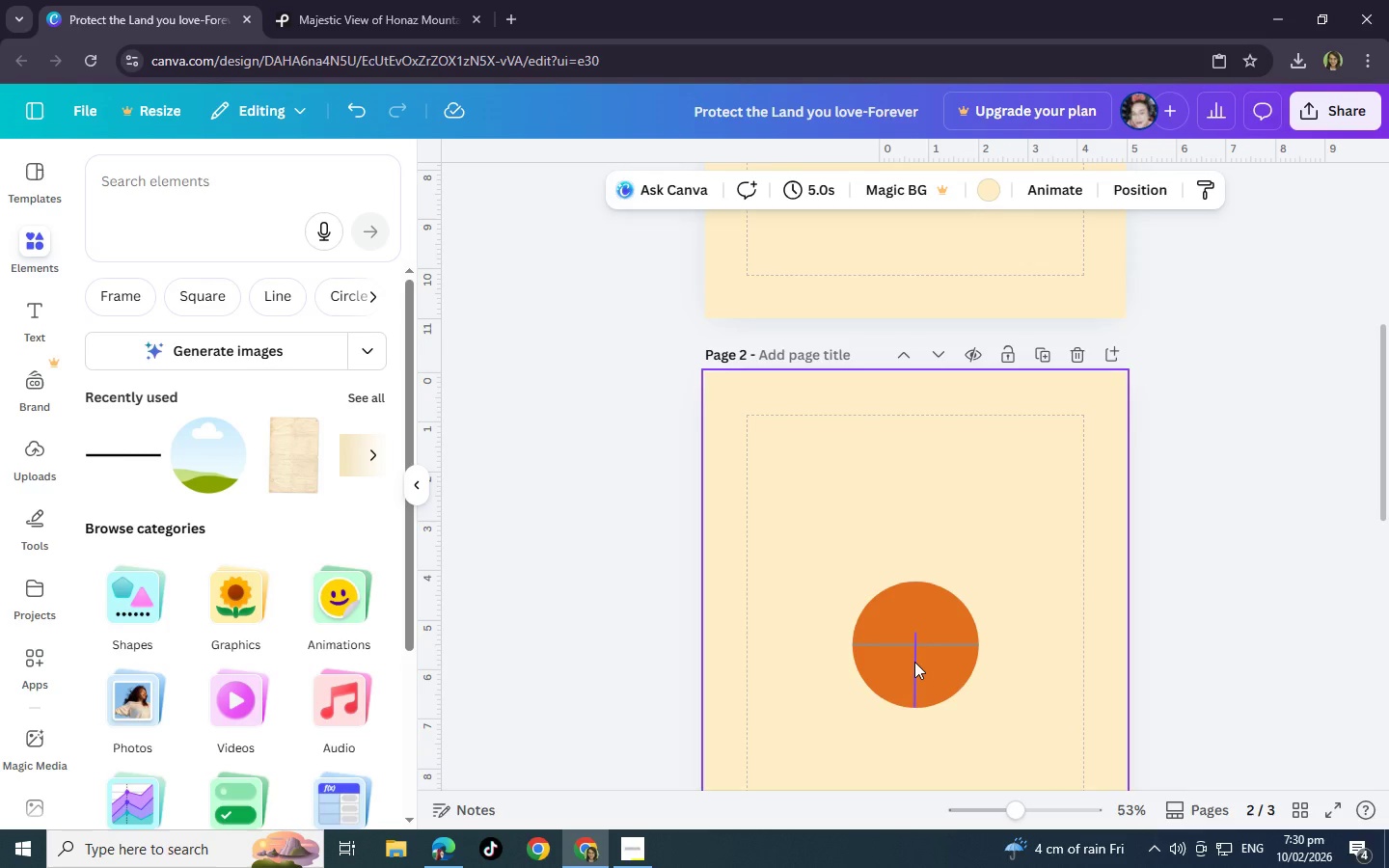 
left_click([914, 662])
 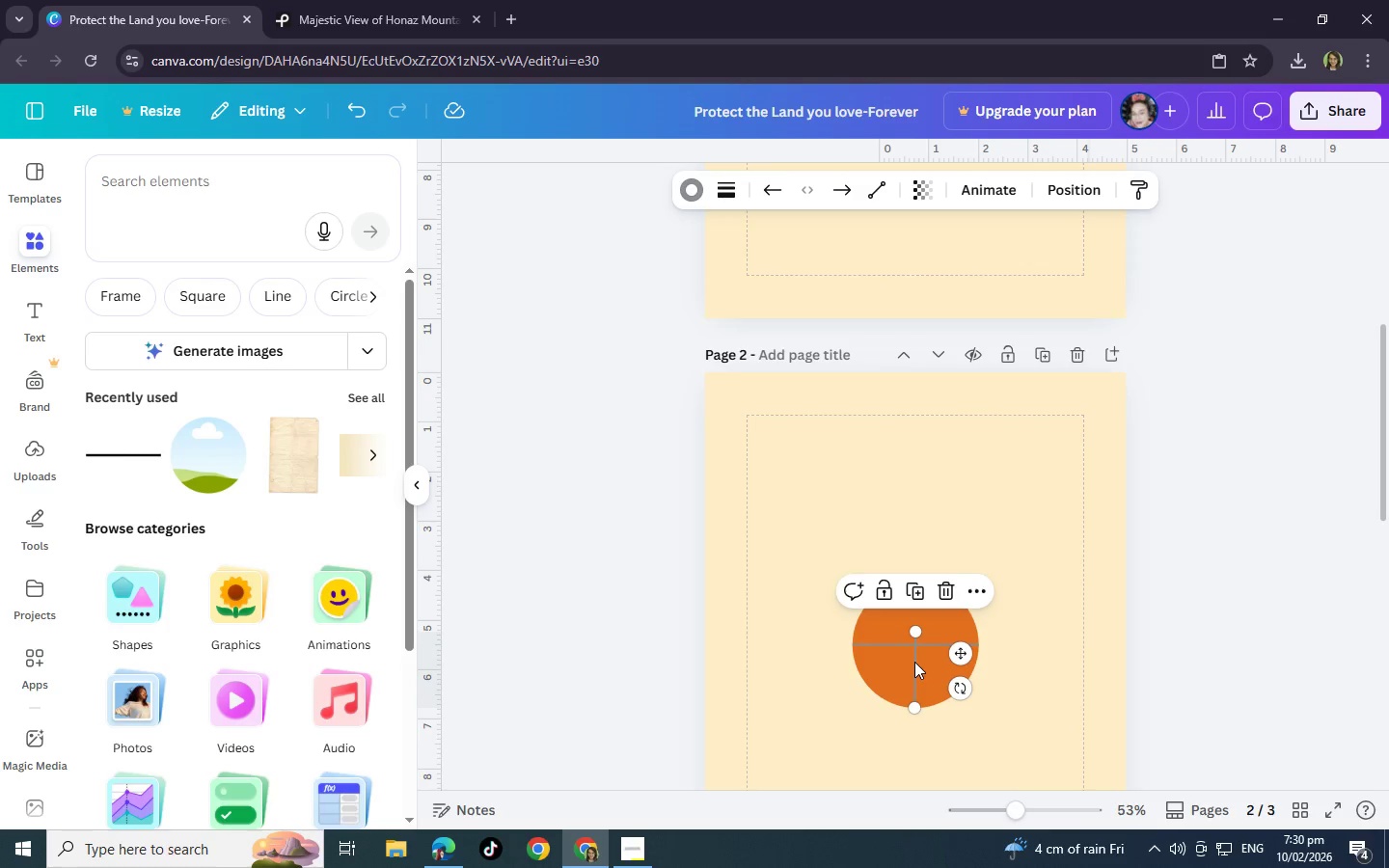 
key(Control+C)
 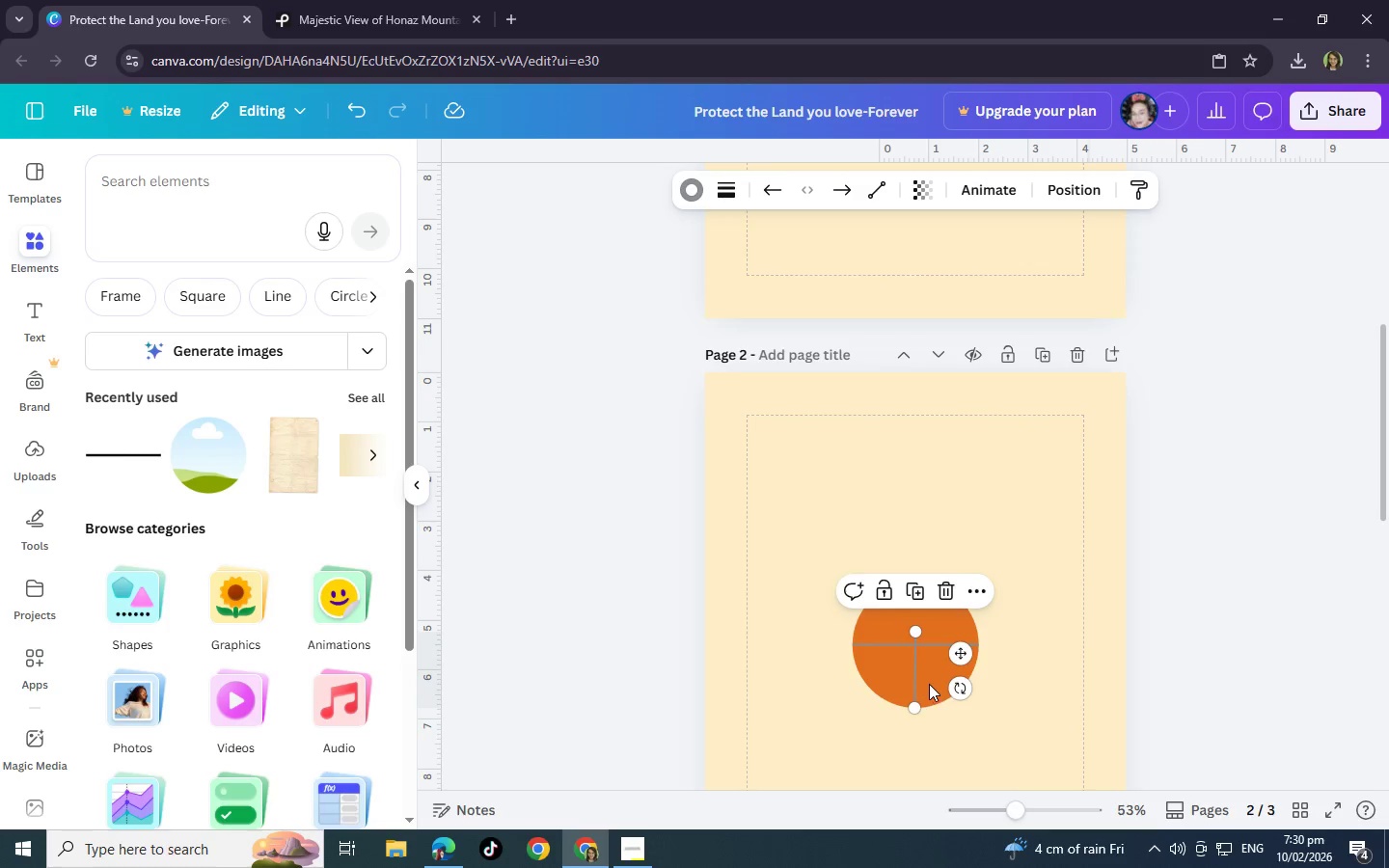 
key(Control+V)
 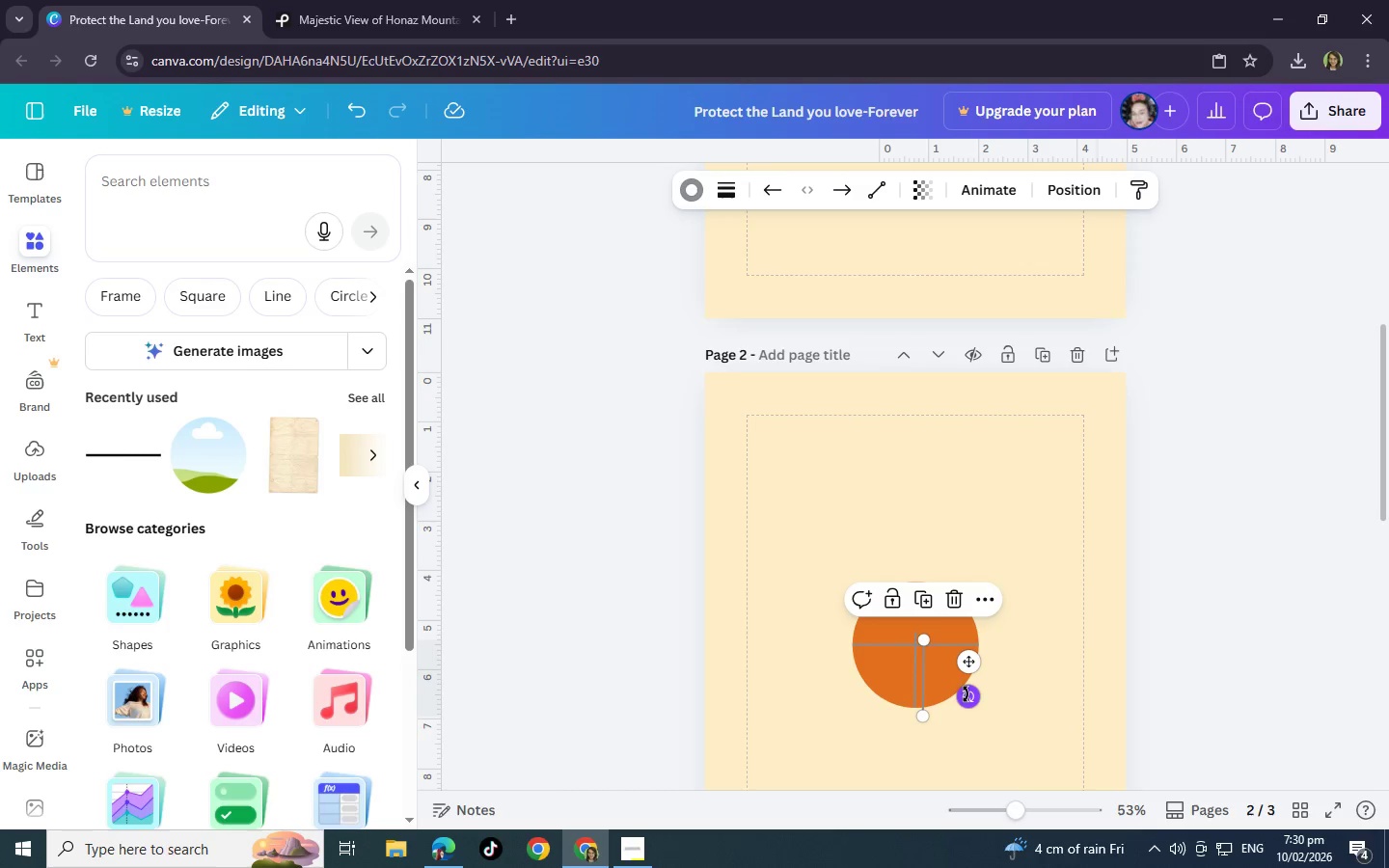 
left_click_drag(start_coordinate=[967, 696], to_coordinate=[943, 692])
 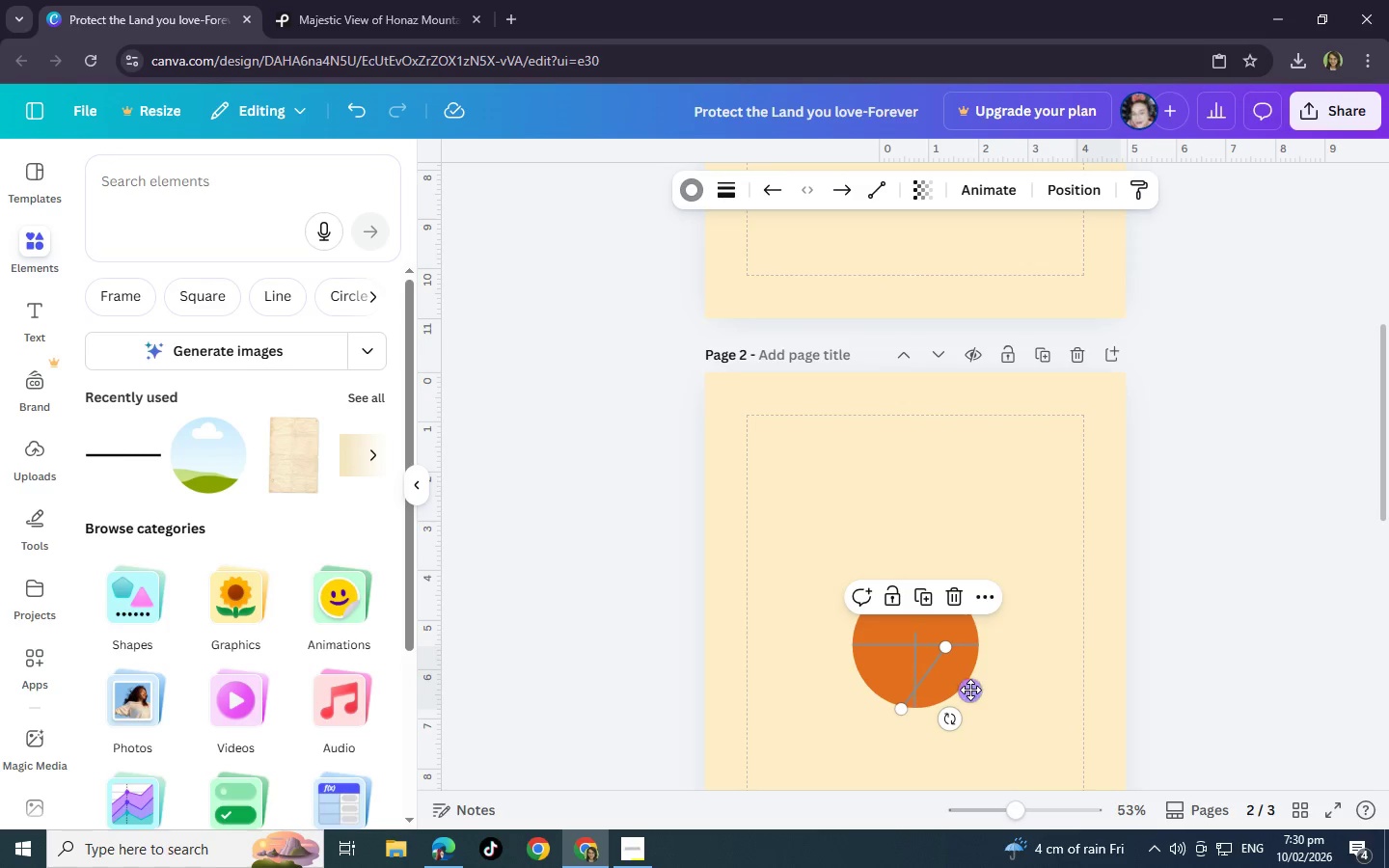 
left_click_drag(start_coordinate=[970, 690], to_coordinate=[984, 625])
 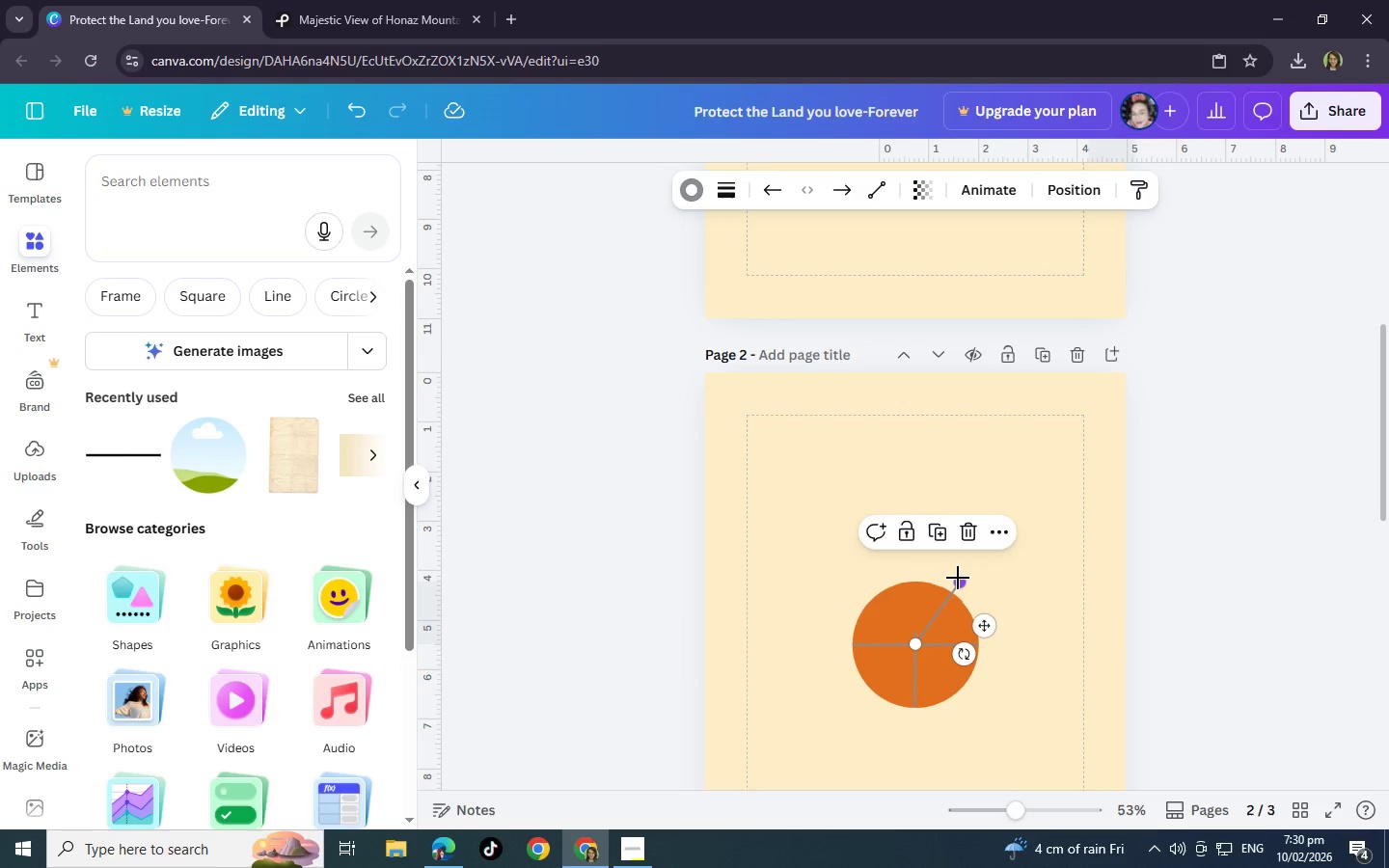 
left_click_drag(start_coordinate=[958, 578], to_coordinate=[947, 591])
 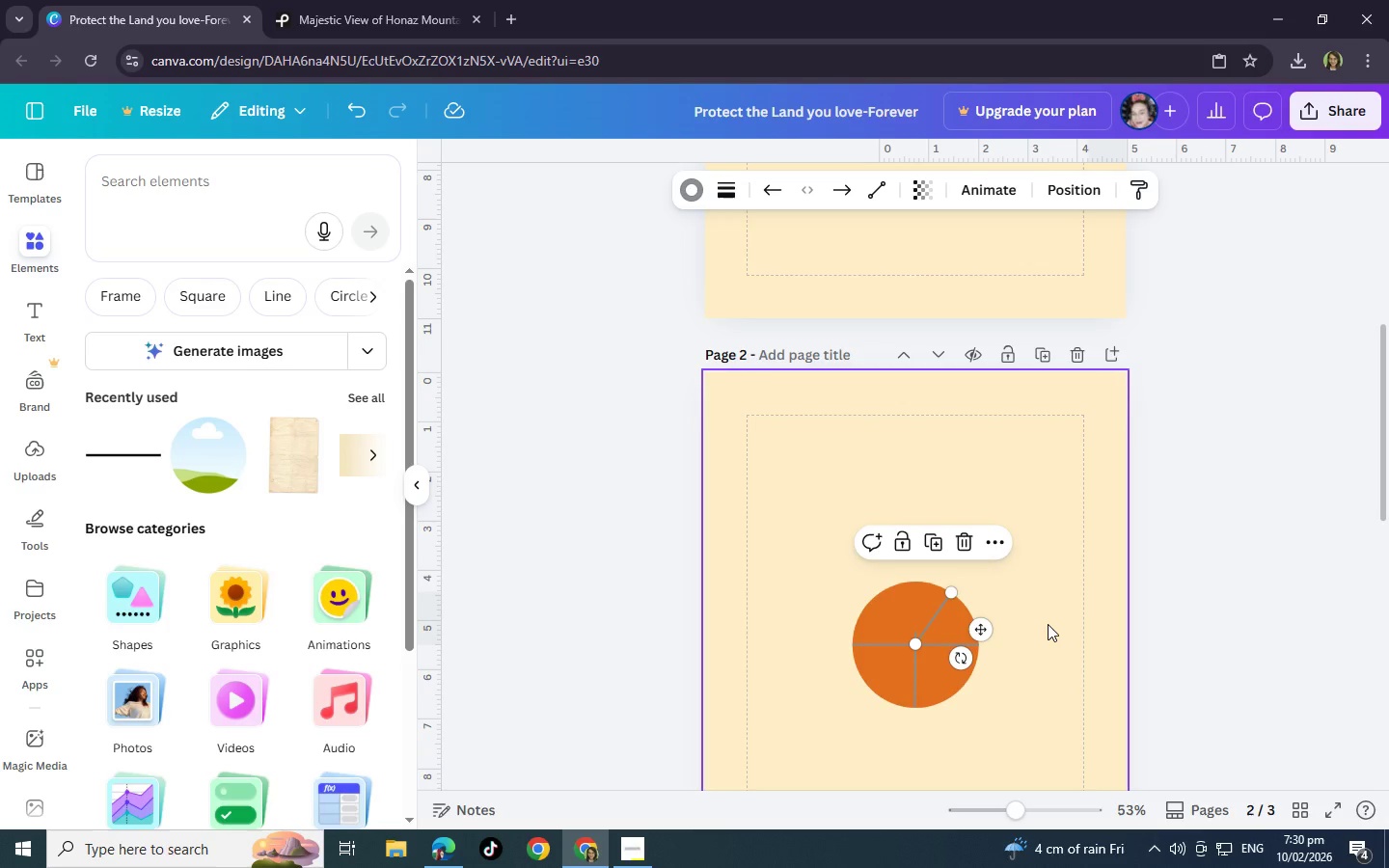 
key(Control+C)
 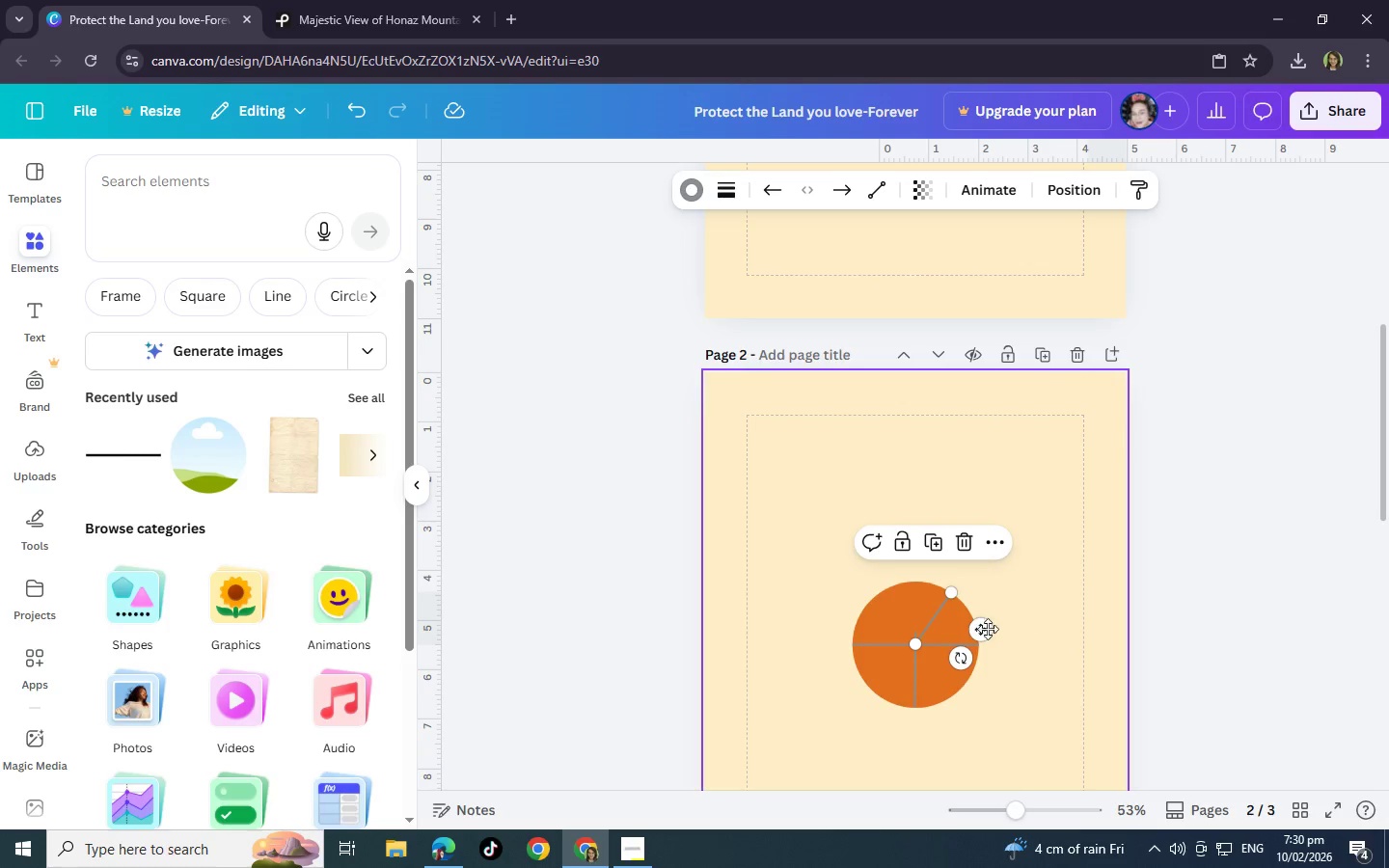 
key(Control+V)
 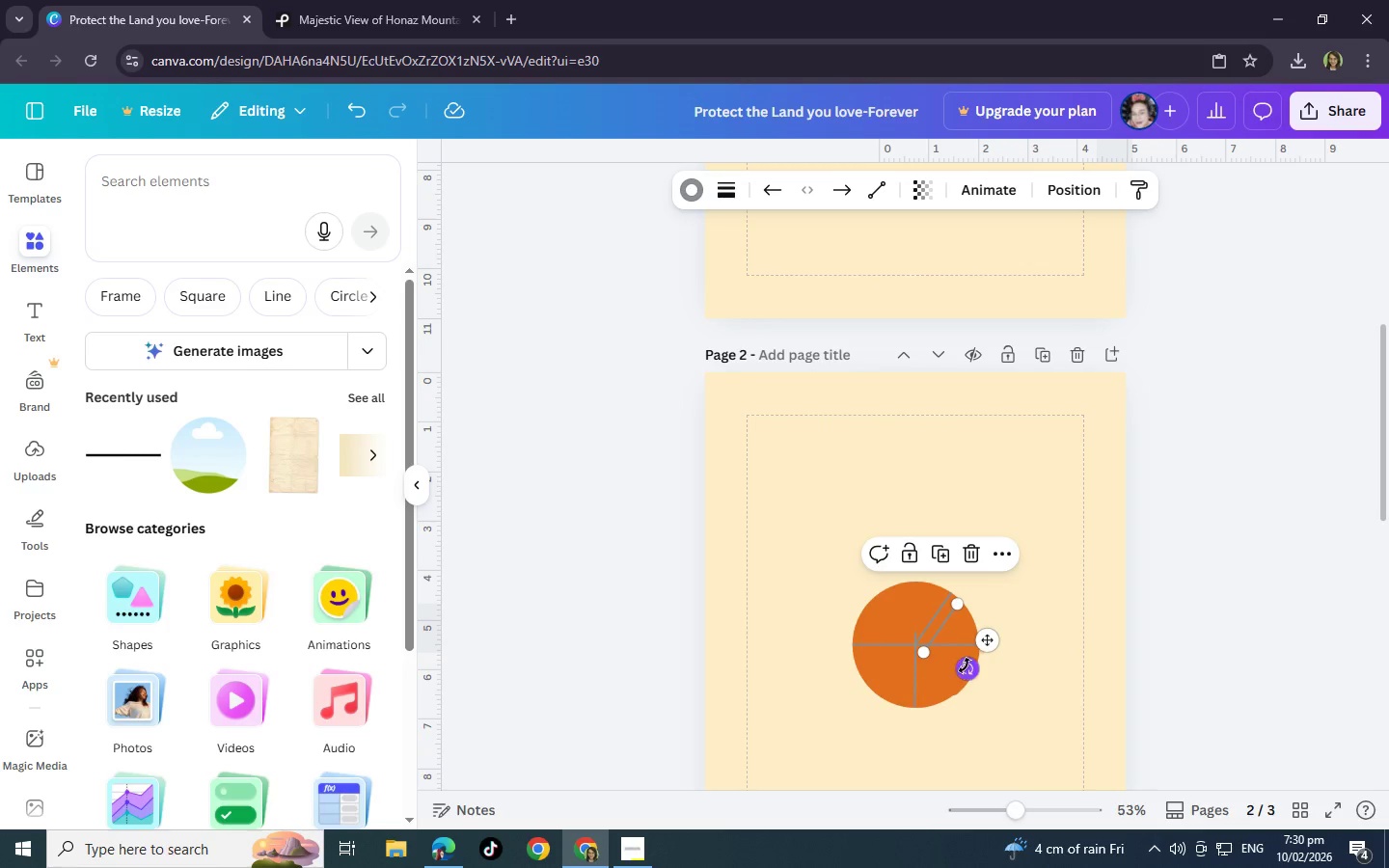 
left_click_drag(start_coordinate=[965, 666], to_coordinate=[1018, 615])
 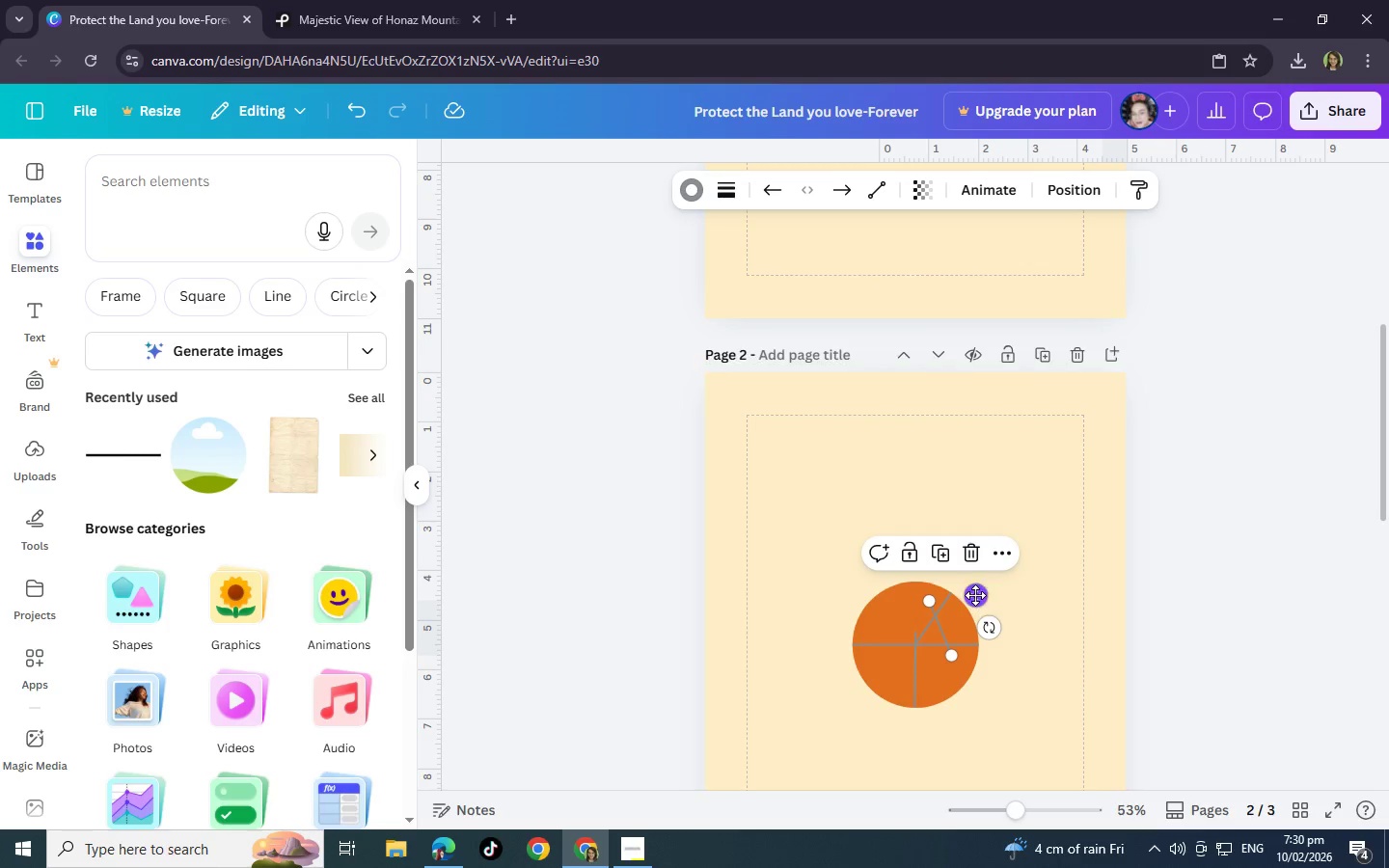 
left_click_drag(start_coordinate=[975, 595], to_coordinate=[938, 584])
 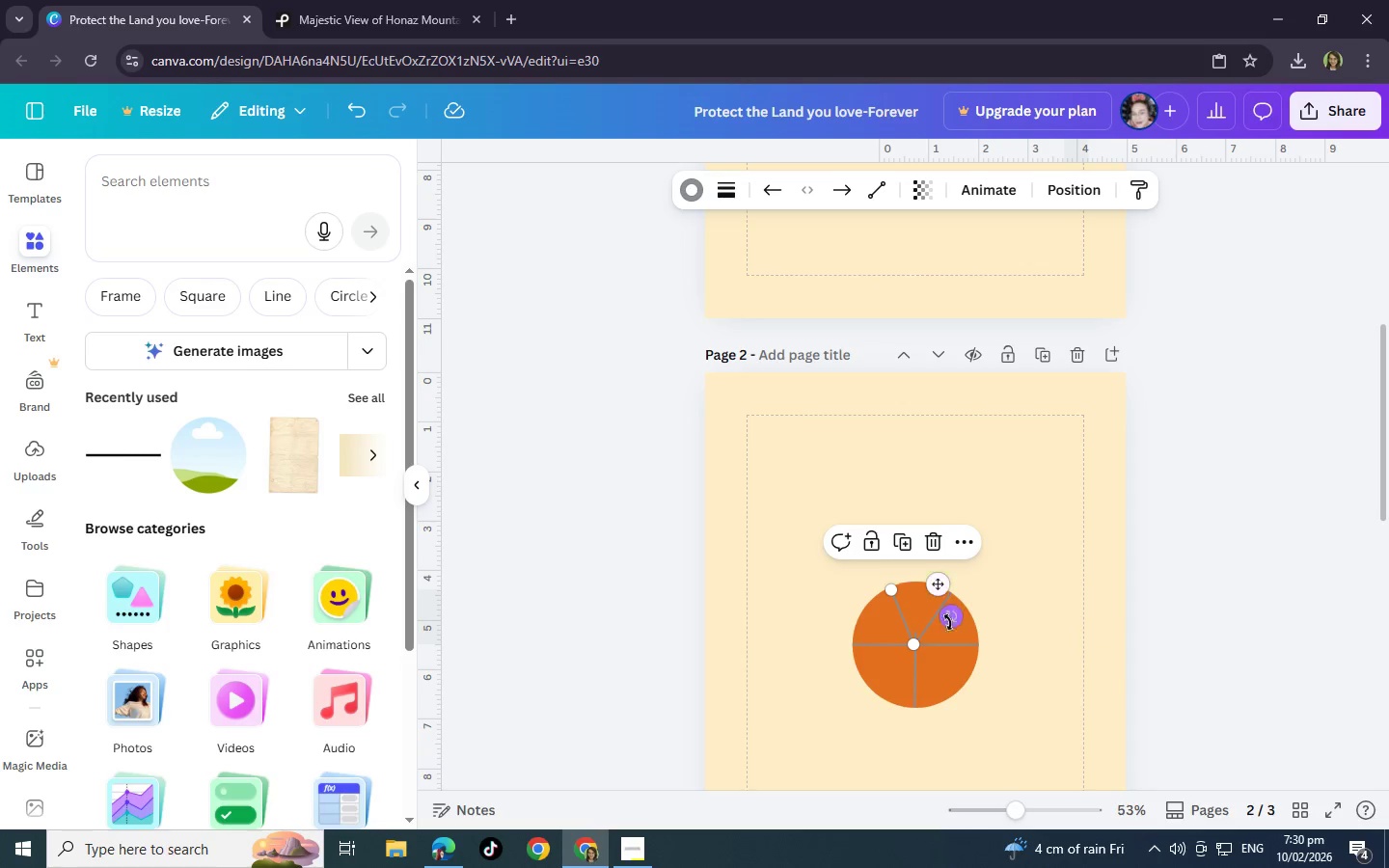 
left_click_drag(start_coordinate=[949, 618], to_coordinate=[967, 600])
 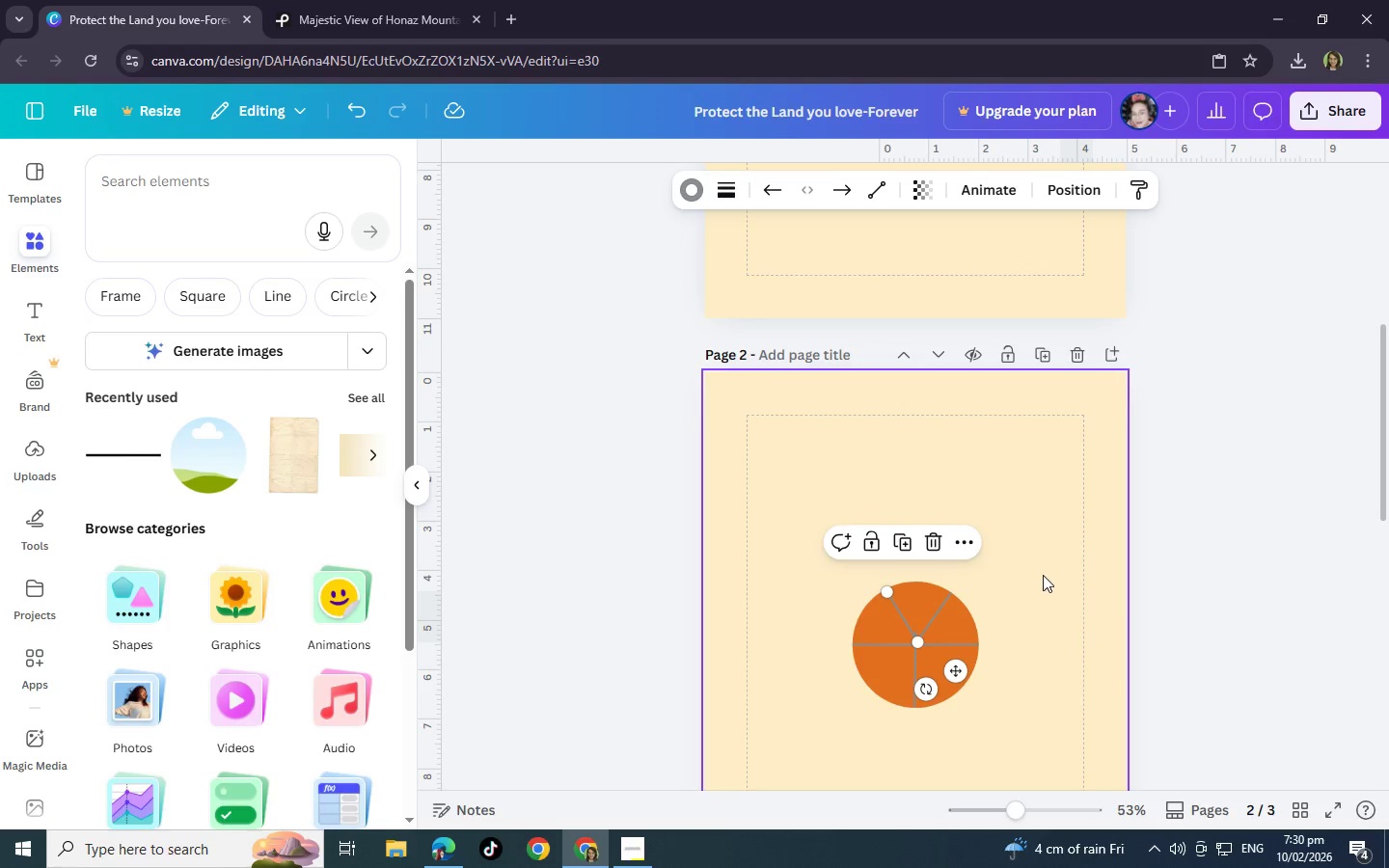 
left_click([1045, 573])
 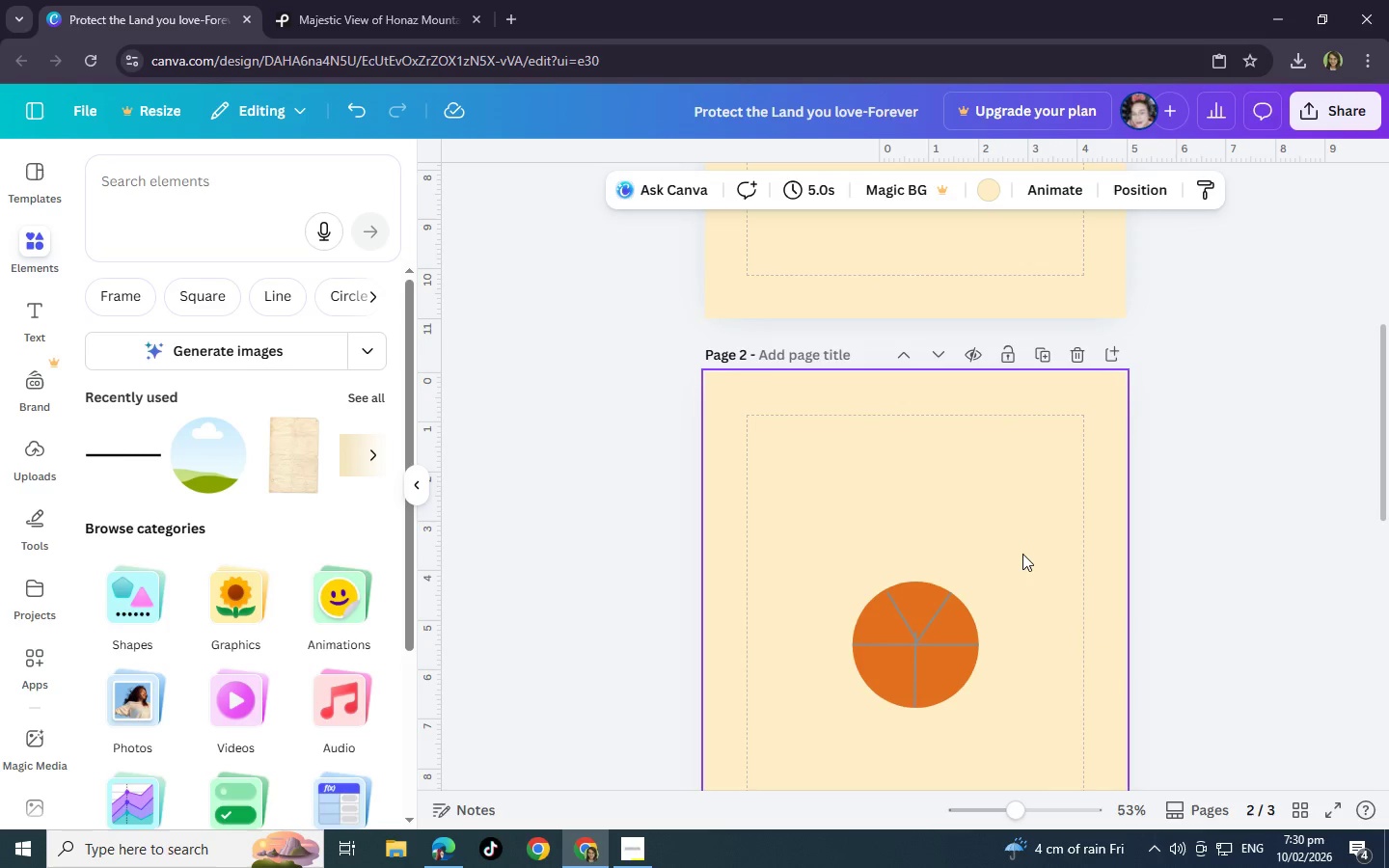 
left_click_drag(start_coordinate=[1022, 554], to_coordinate=[803, 715])
 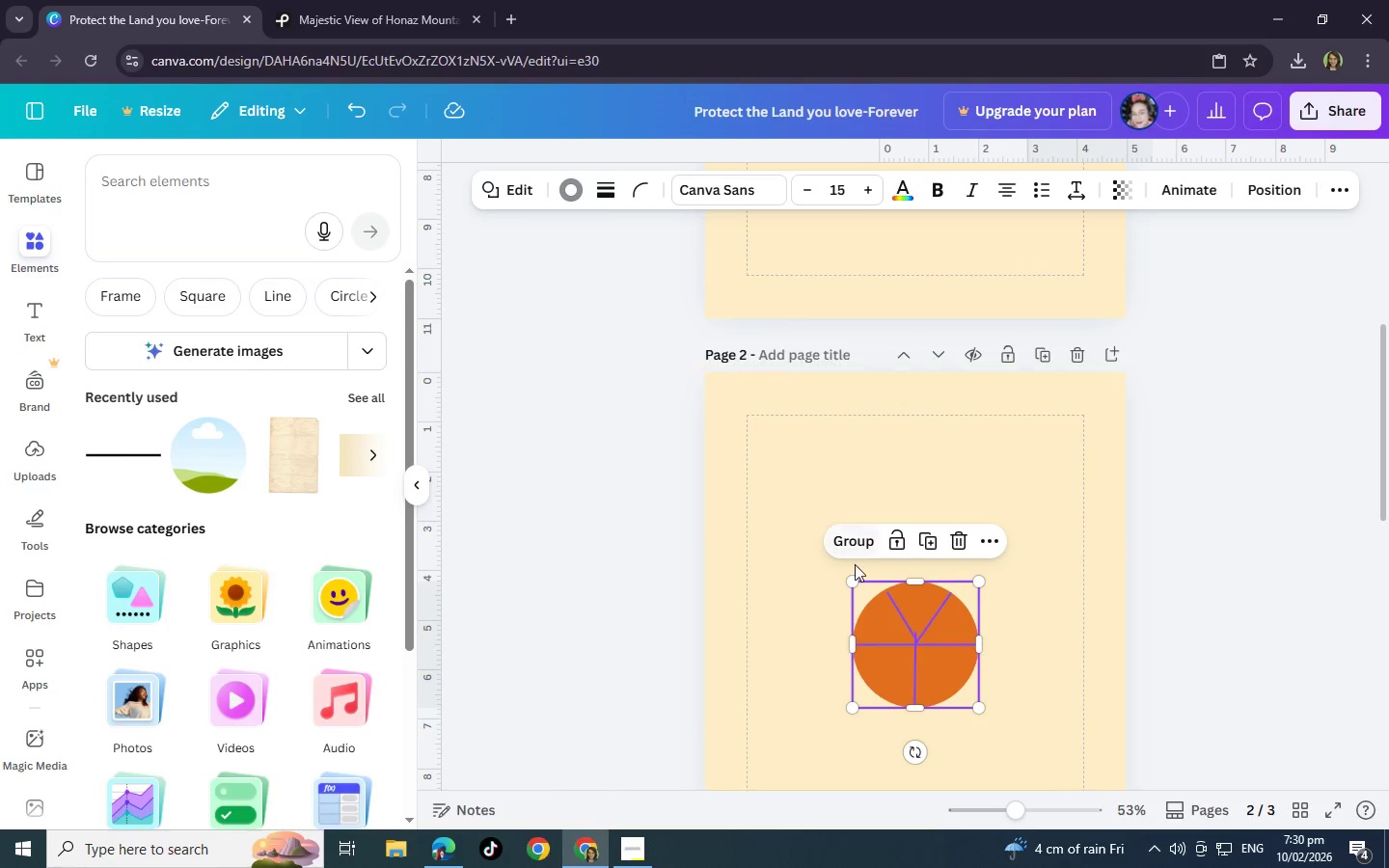 
left_click([855, 543])
 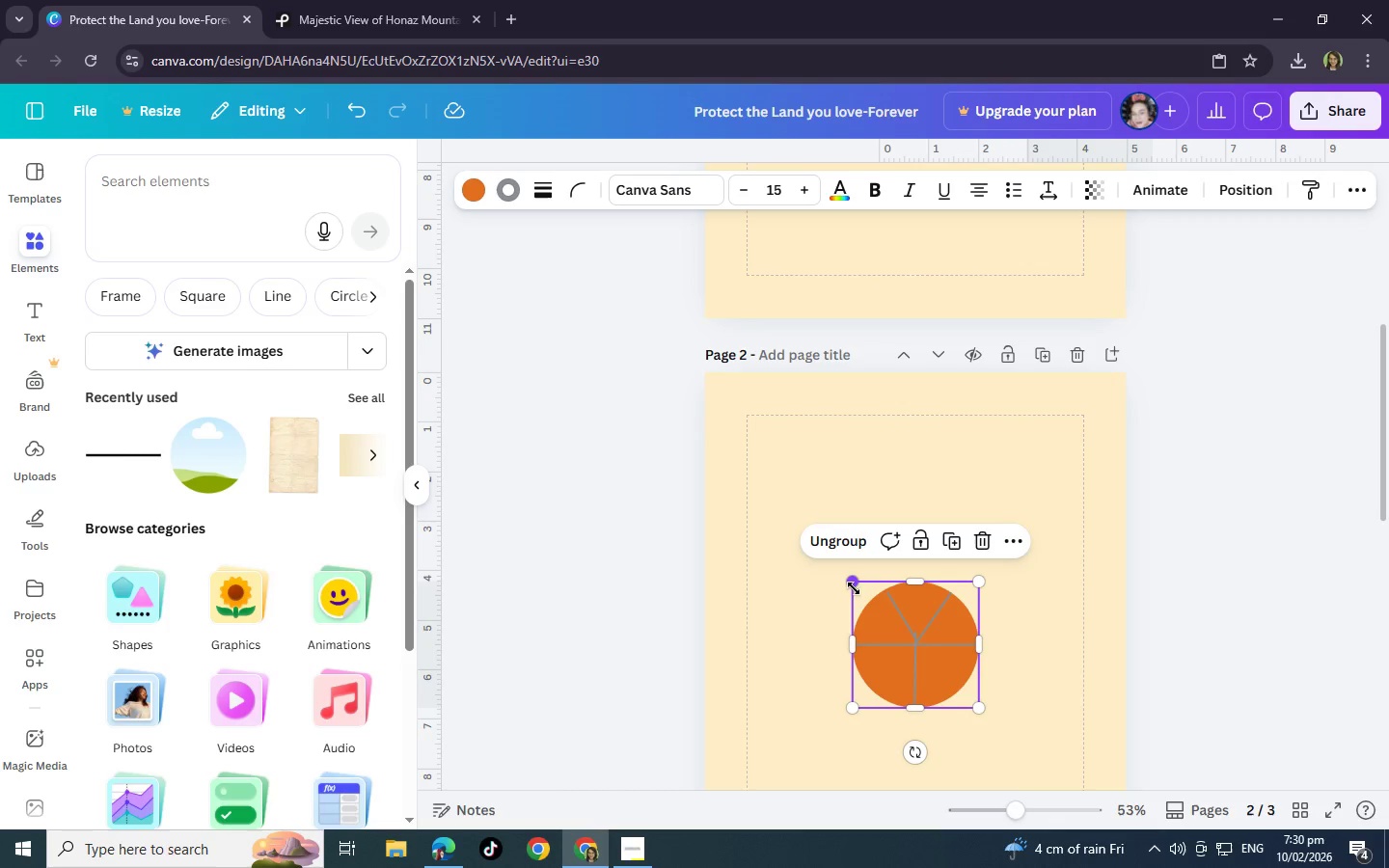 
left_click_drag(start_coordinate=[853, 587], to_coordinate=[749, 429])
 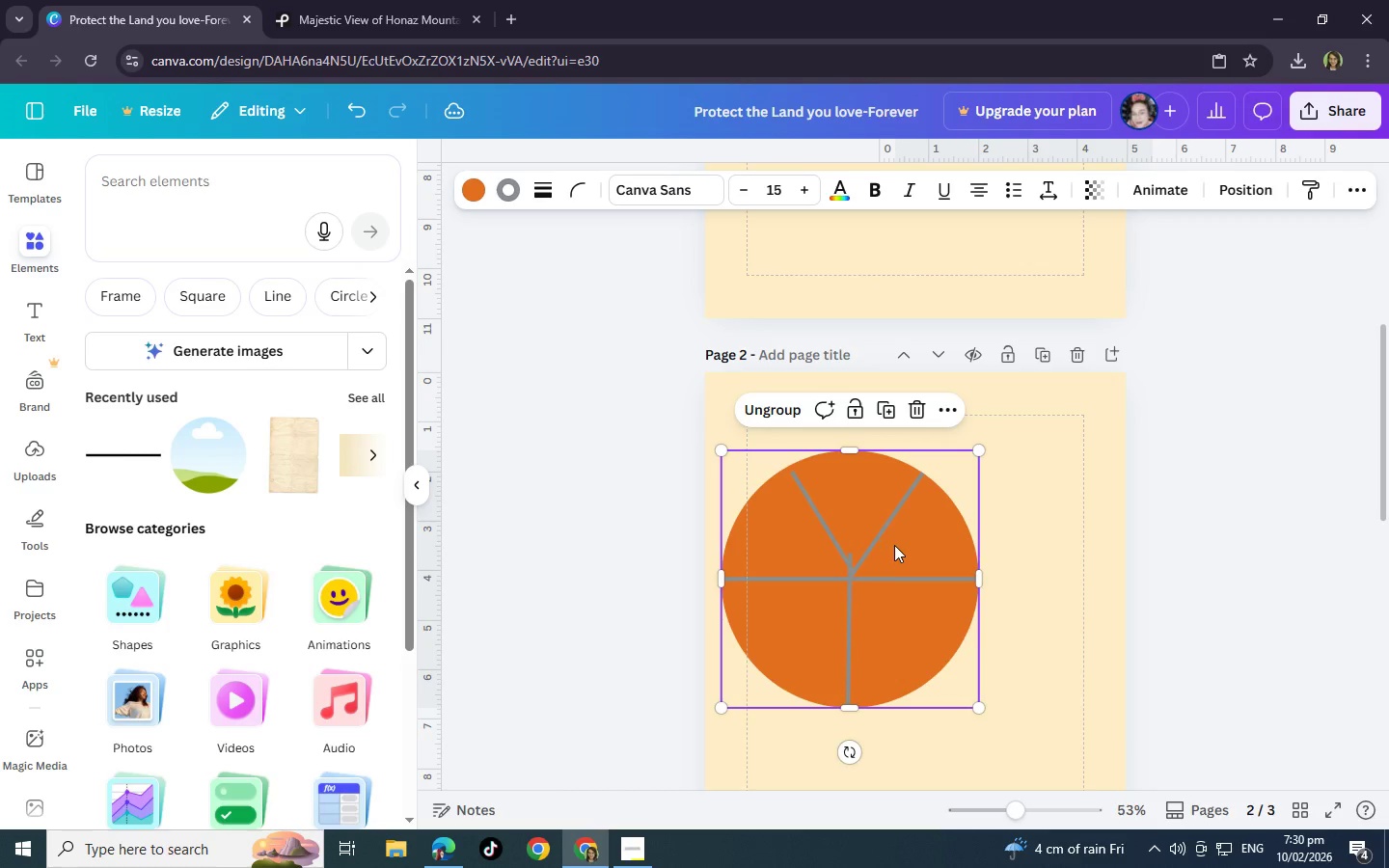 
left_click_drag(start_coordinate=[890, 545], to_coordinate=[937, 548])
 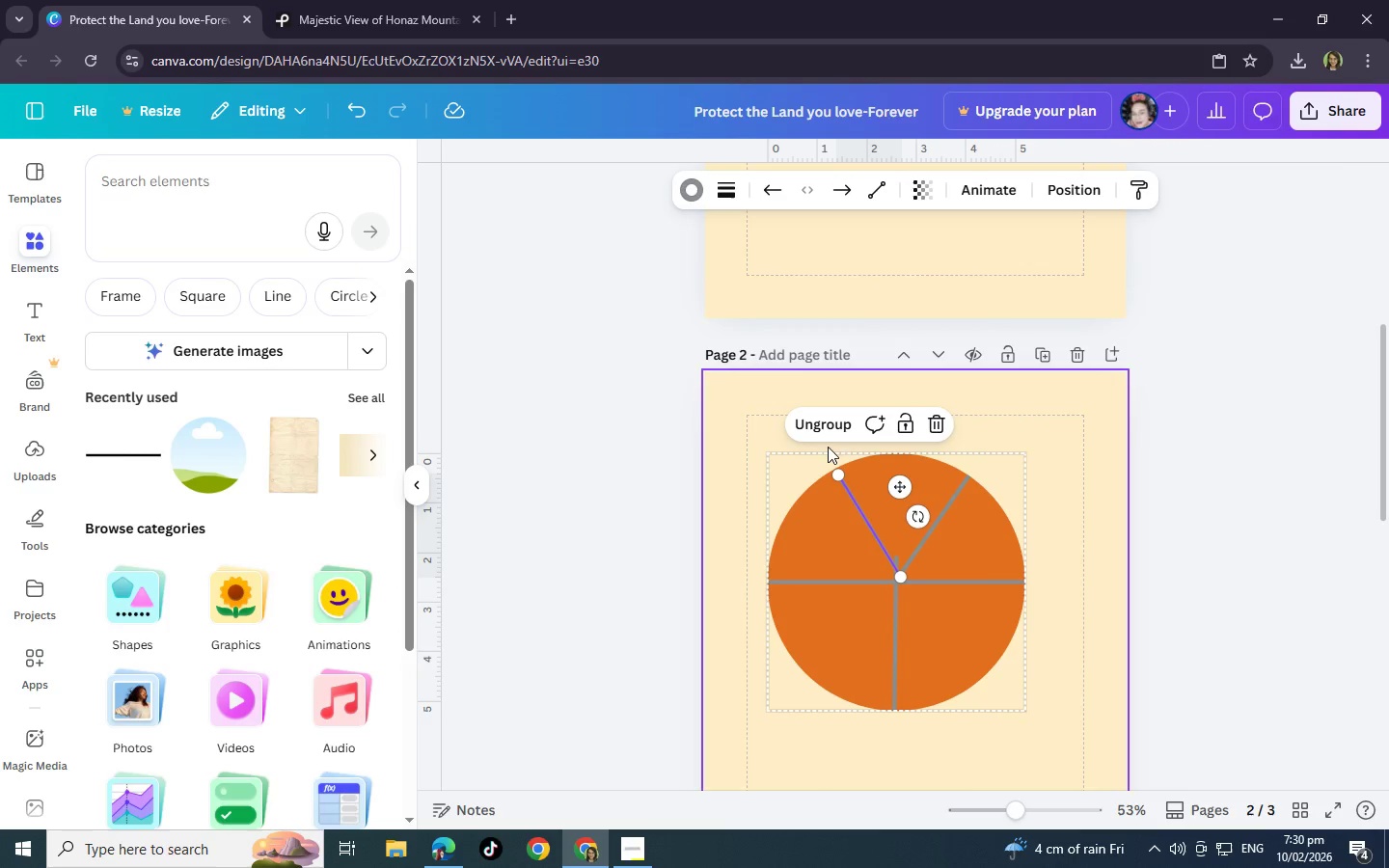 
left_click([825, 429])
 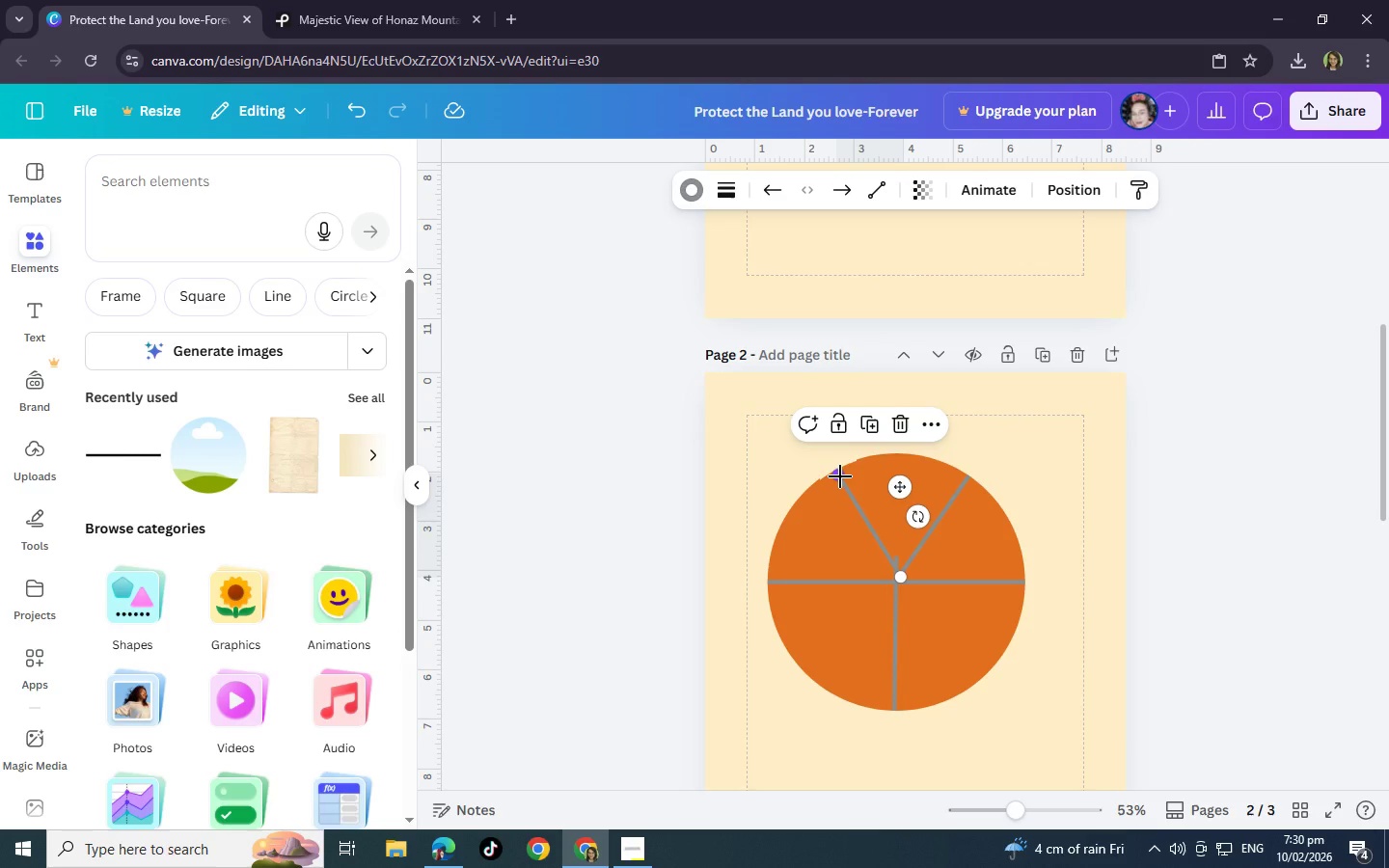 
left_click_drag(start_coordinate=[840, 476], to_coordinate=[836, 472])
 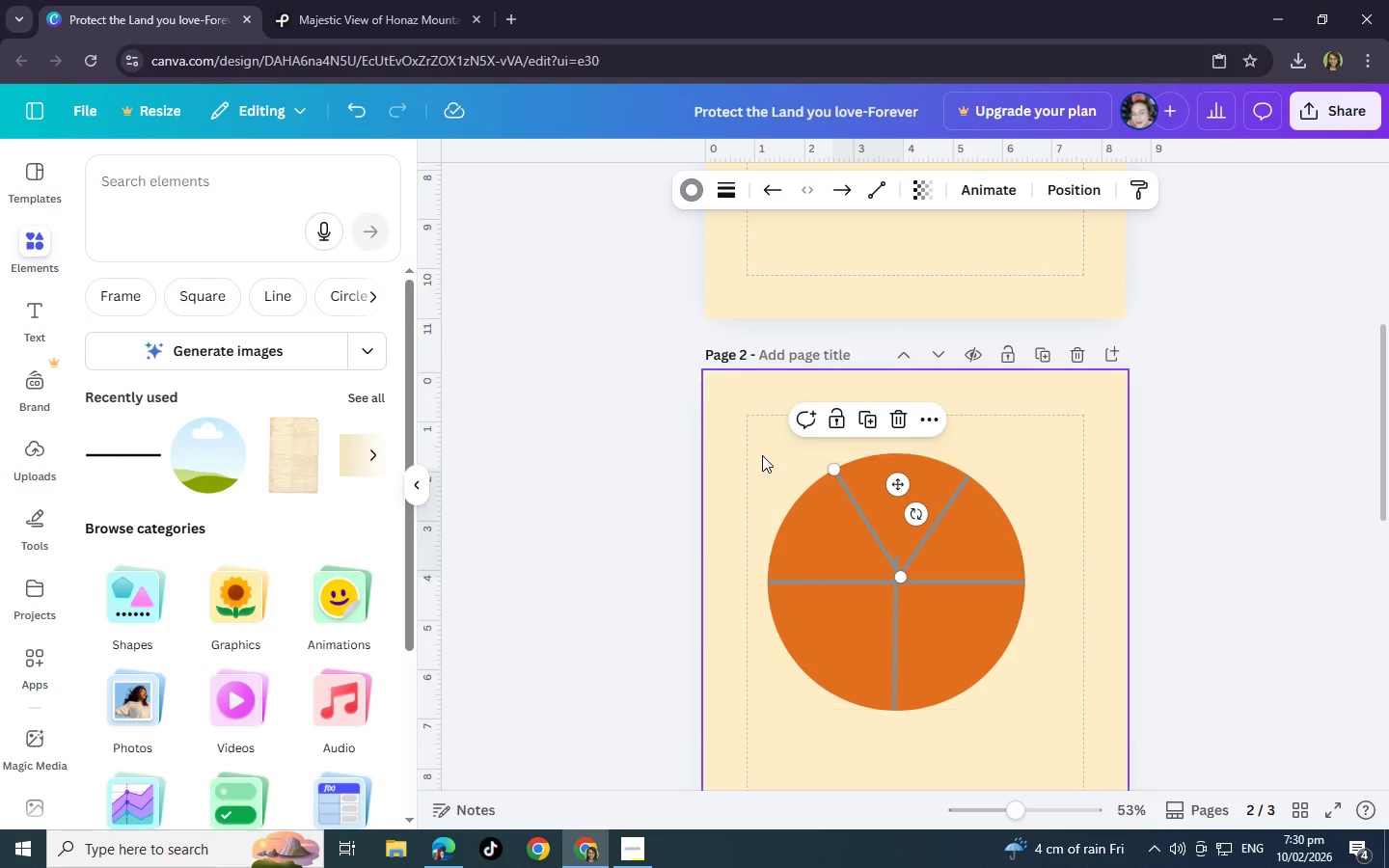 
left_click([762, 455])
 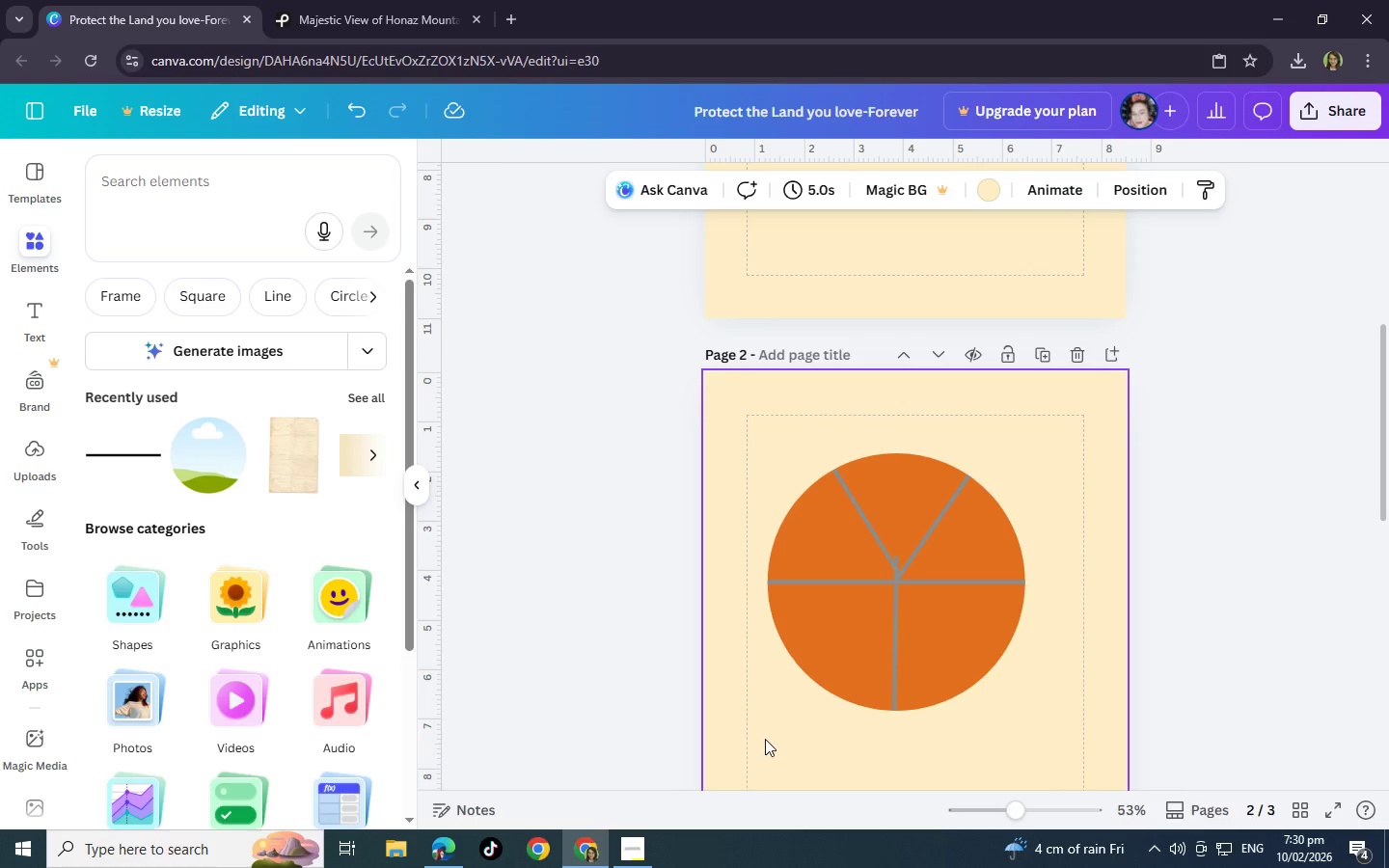 
left_click_drag(start_coordinate=[773, 751], to_coordinate=[994, 443])
 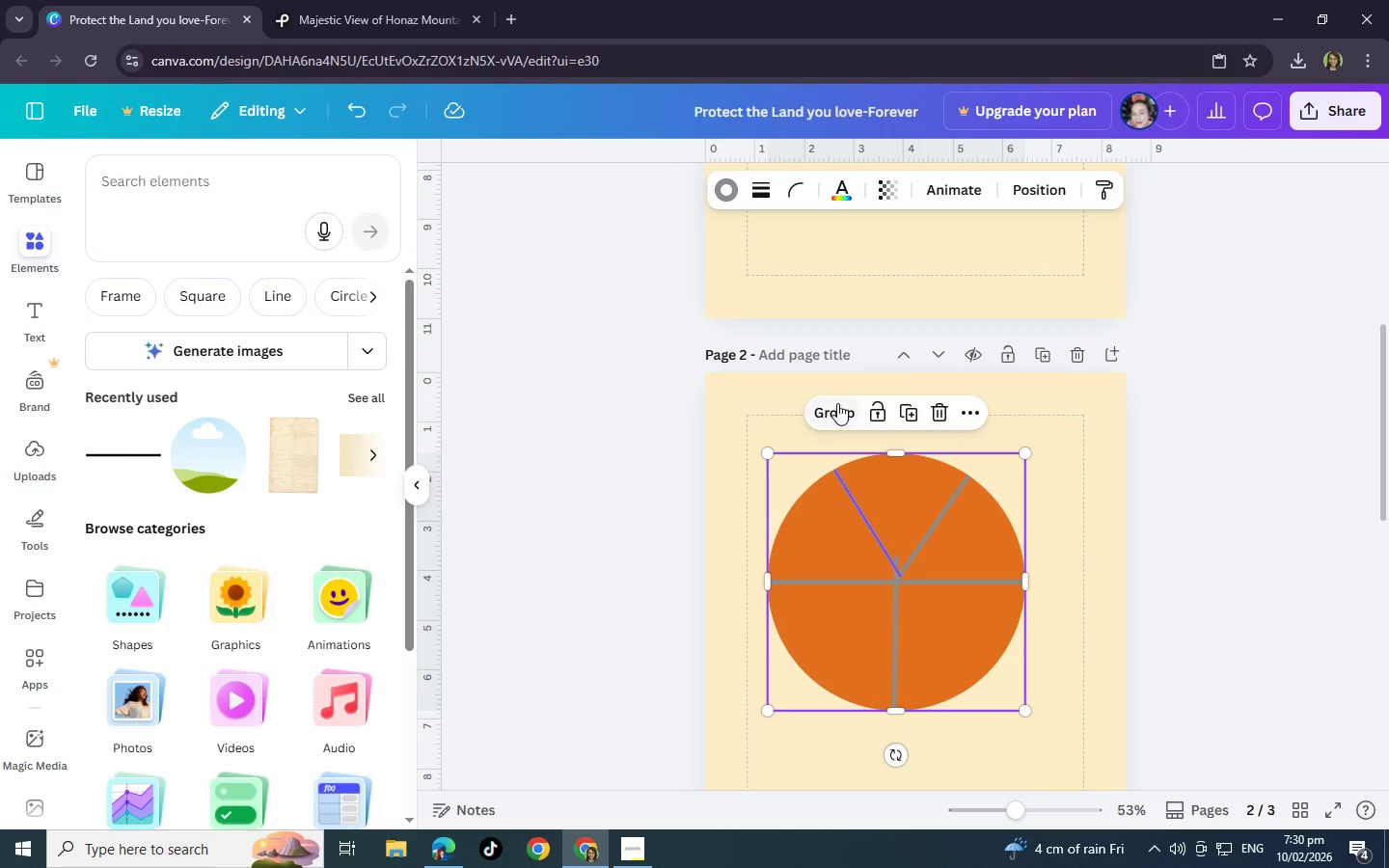 
left_click([835, 403])
 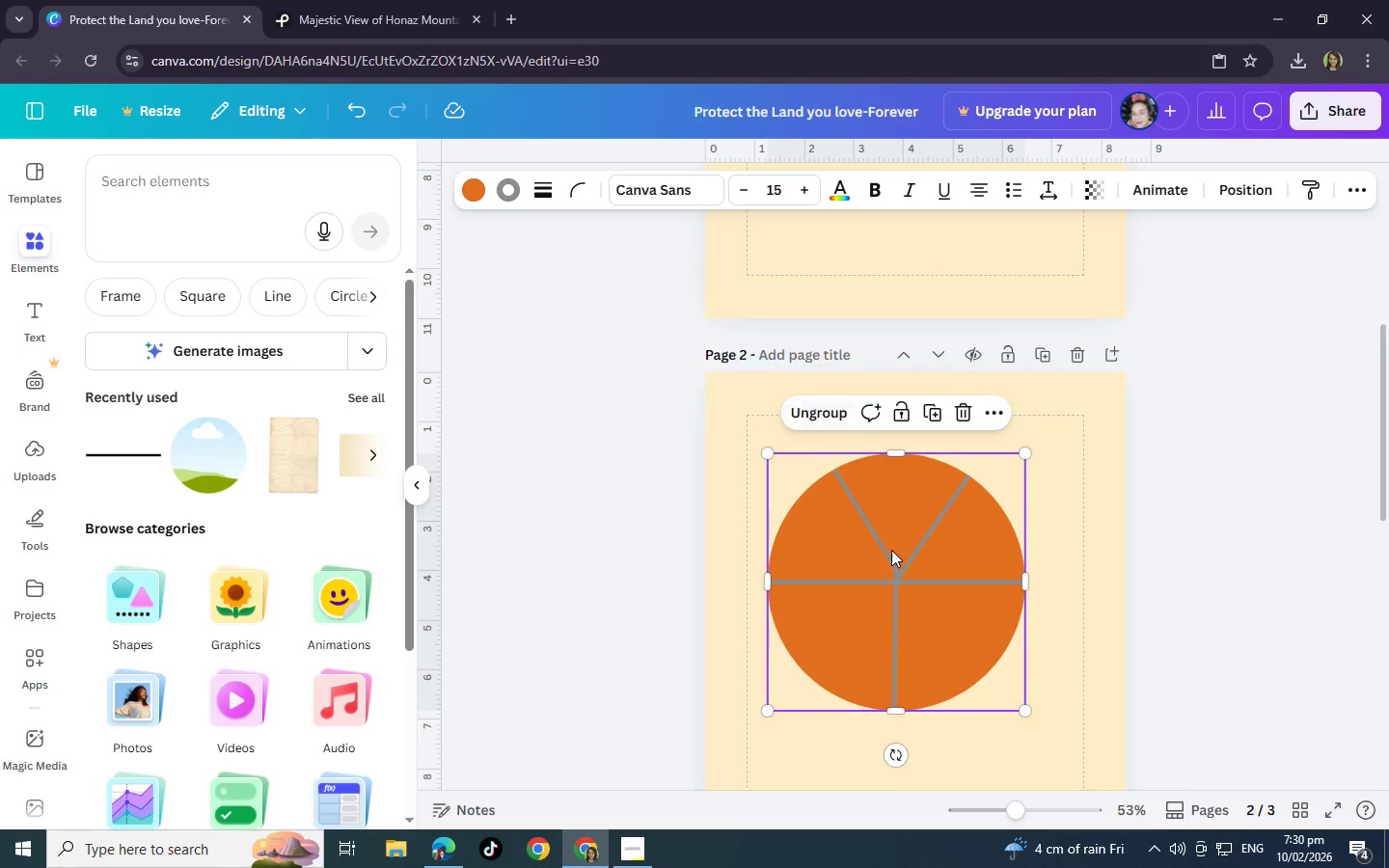 
scroll: coordinate [891, 550], scroll_direction: up, amount: 3.0
 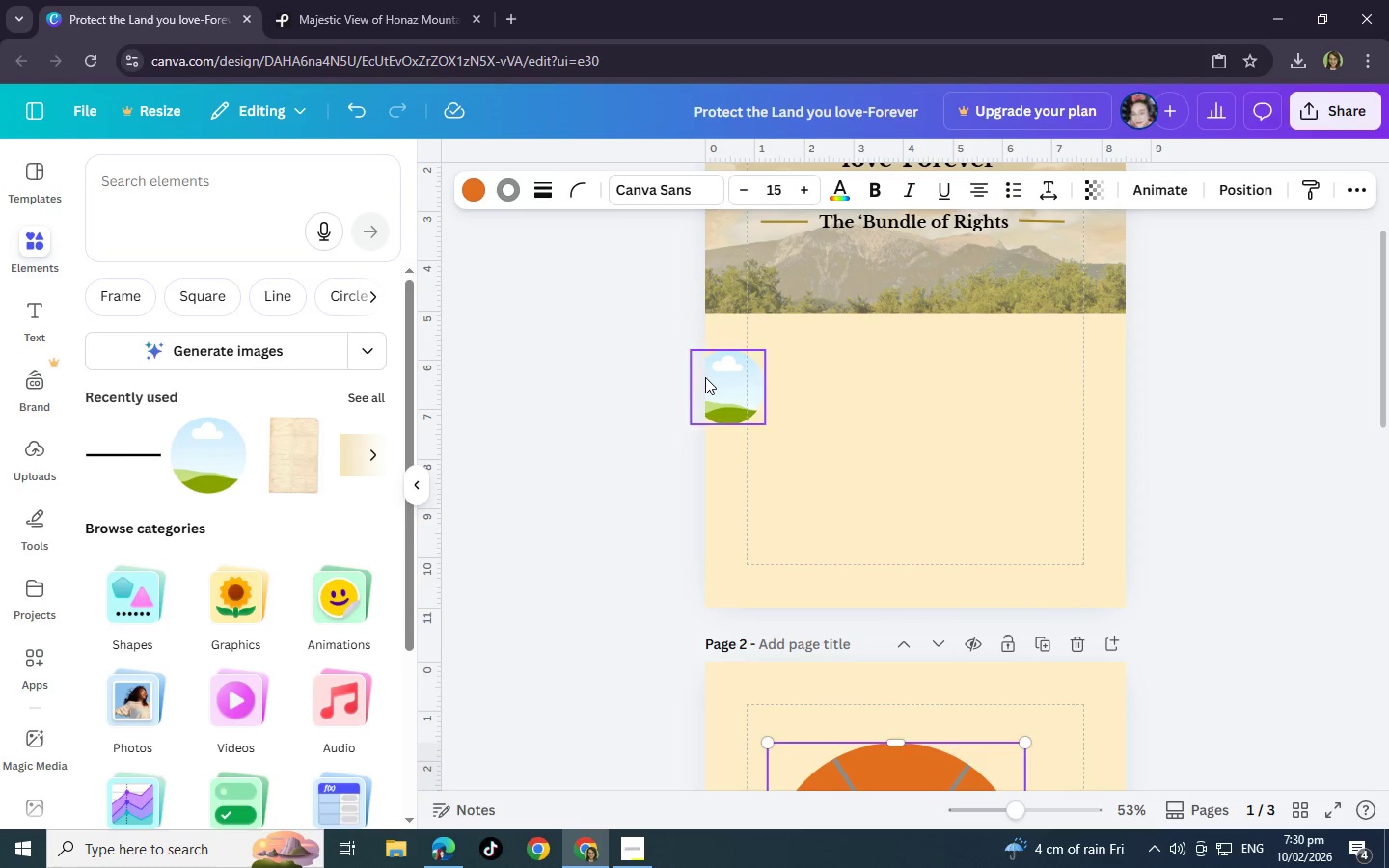 
left_click([729, 385])
 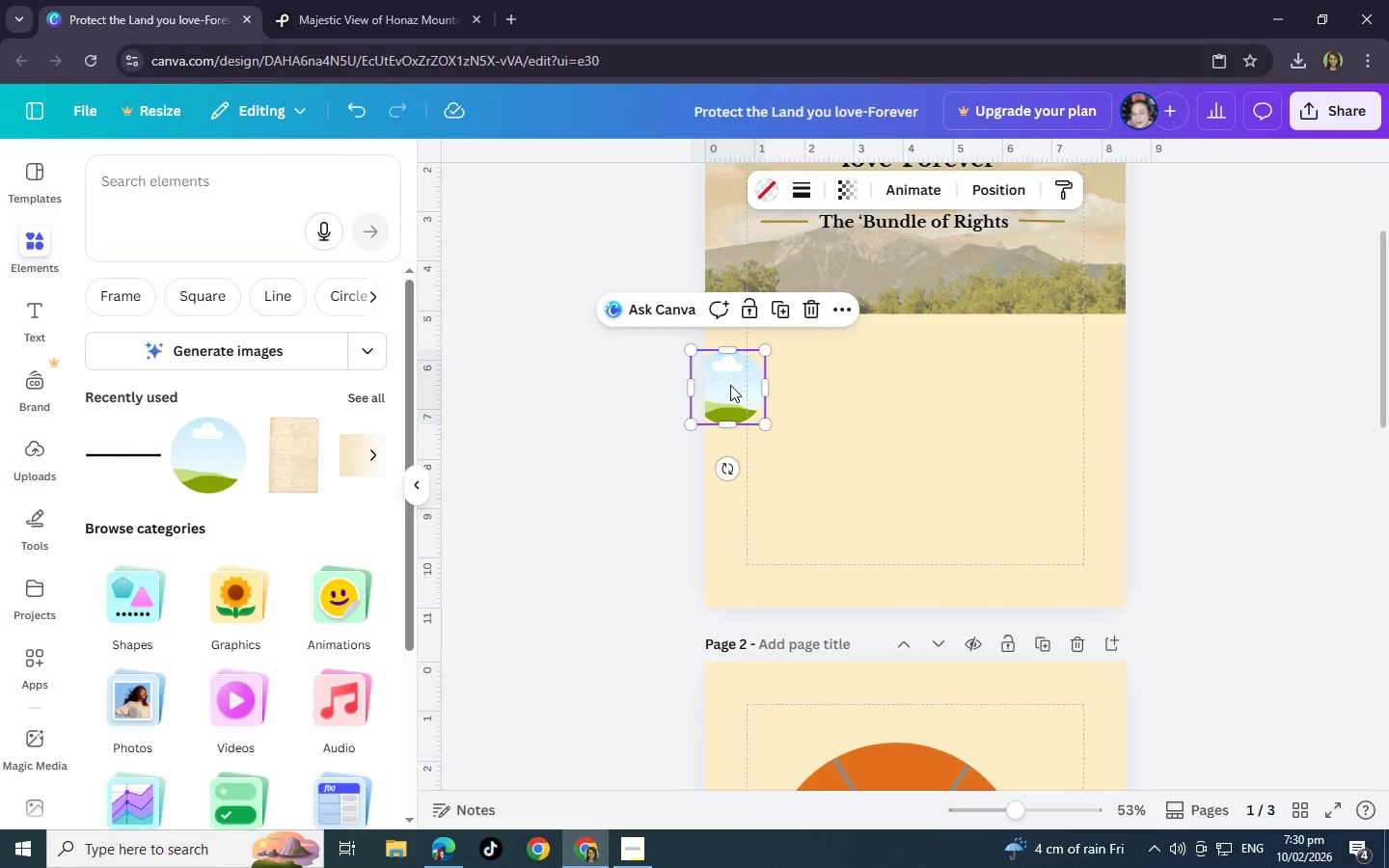 
left_click_drag(start_coordinate=[729, 385], to_coordinate=[897, 473])
 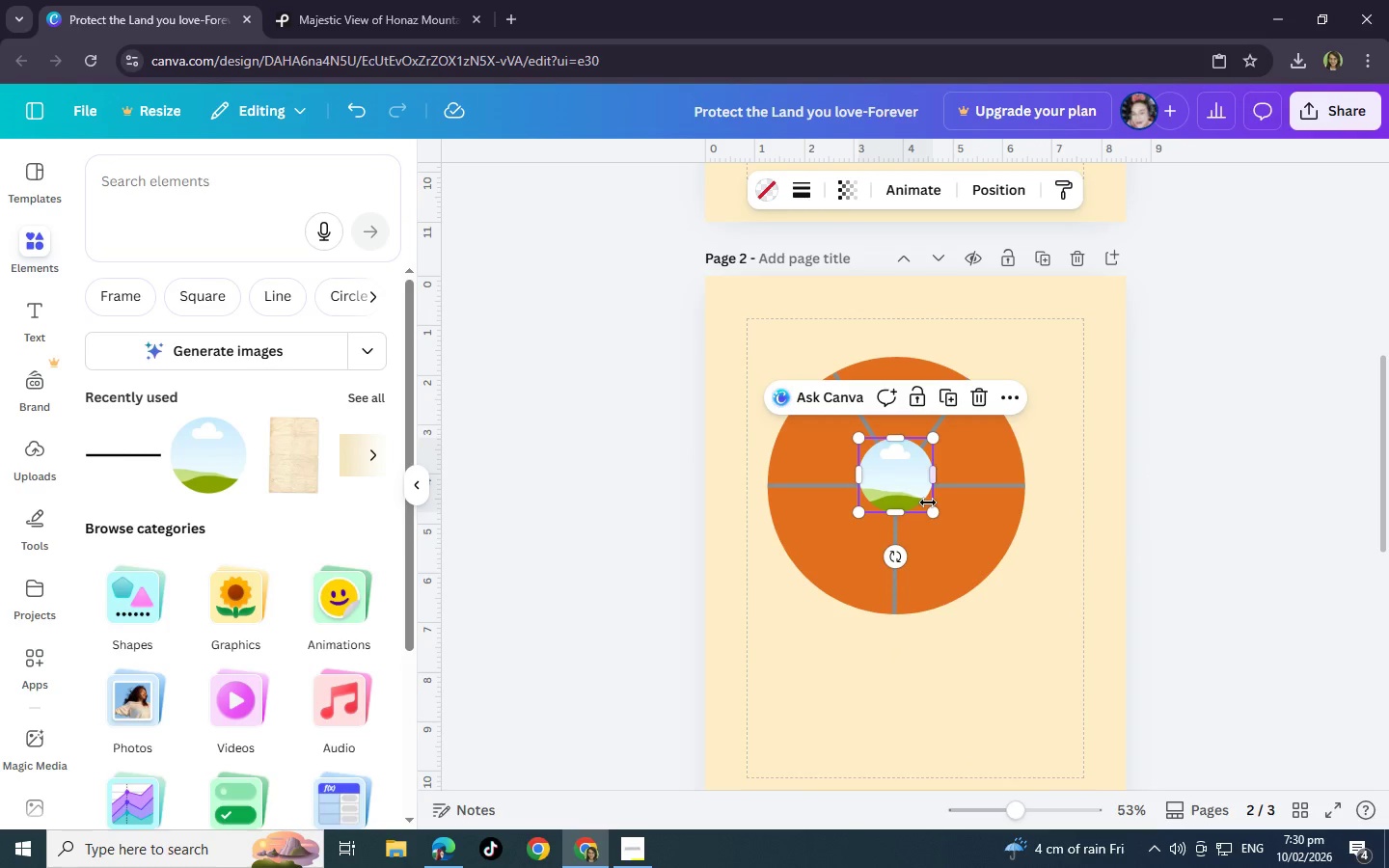 
scroll: coordinate [875, 532], scroll_direction: down, amount: 4.0
 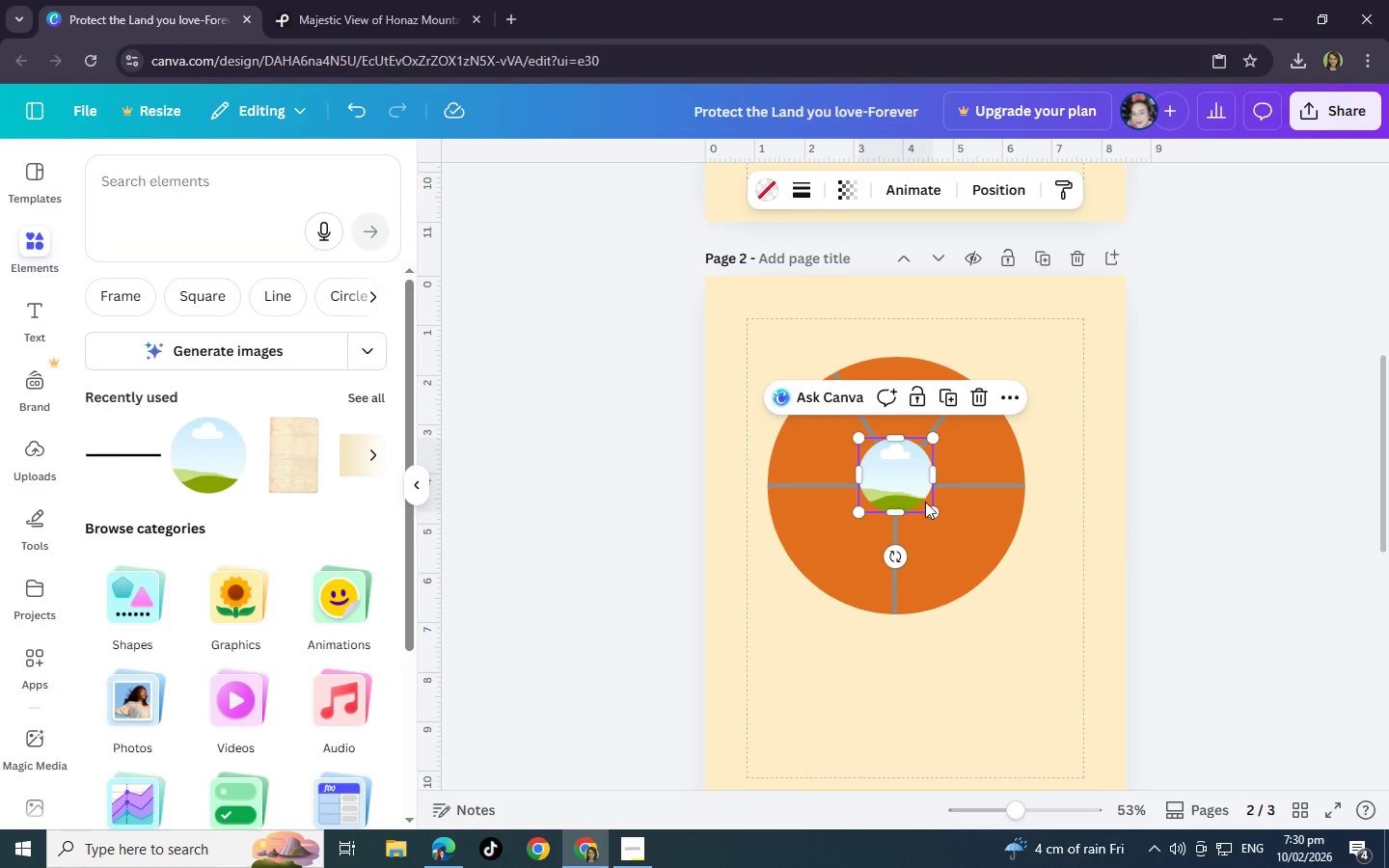 
left_click_drag(start_coordinate=[933, 513], to_coordinate=[953, 541])
 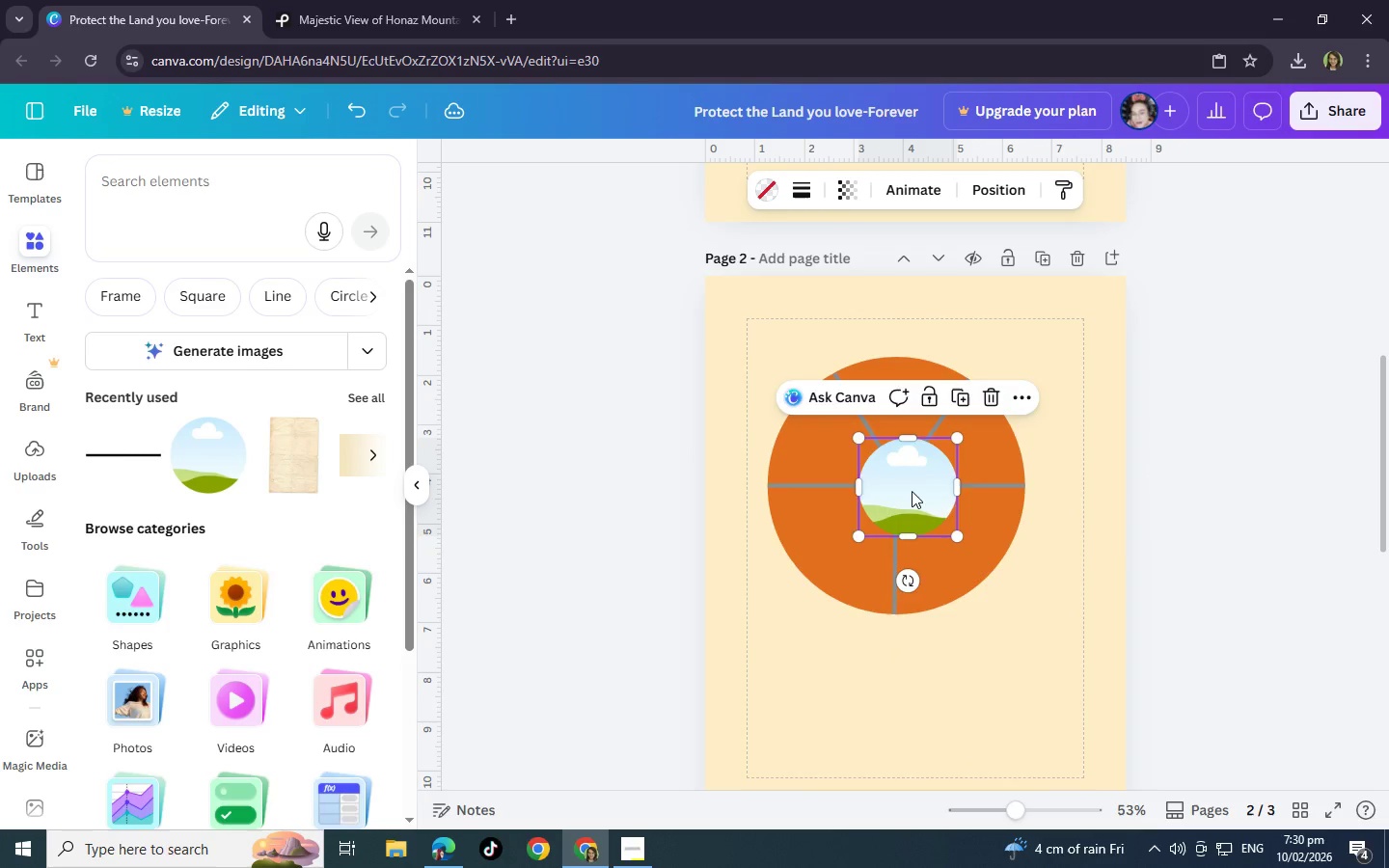 
left_click_drag(start_coordinate=[912, 491], to_coordinate=[903, 490])
 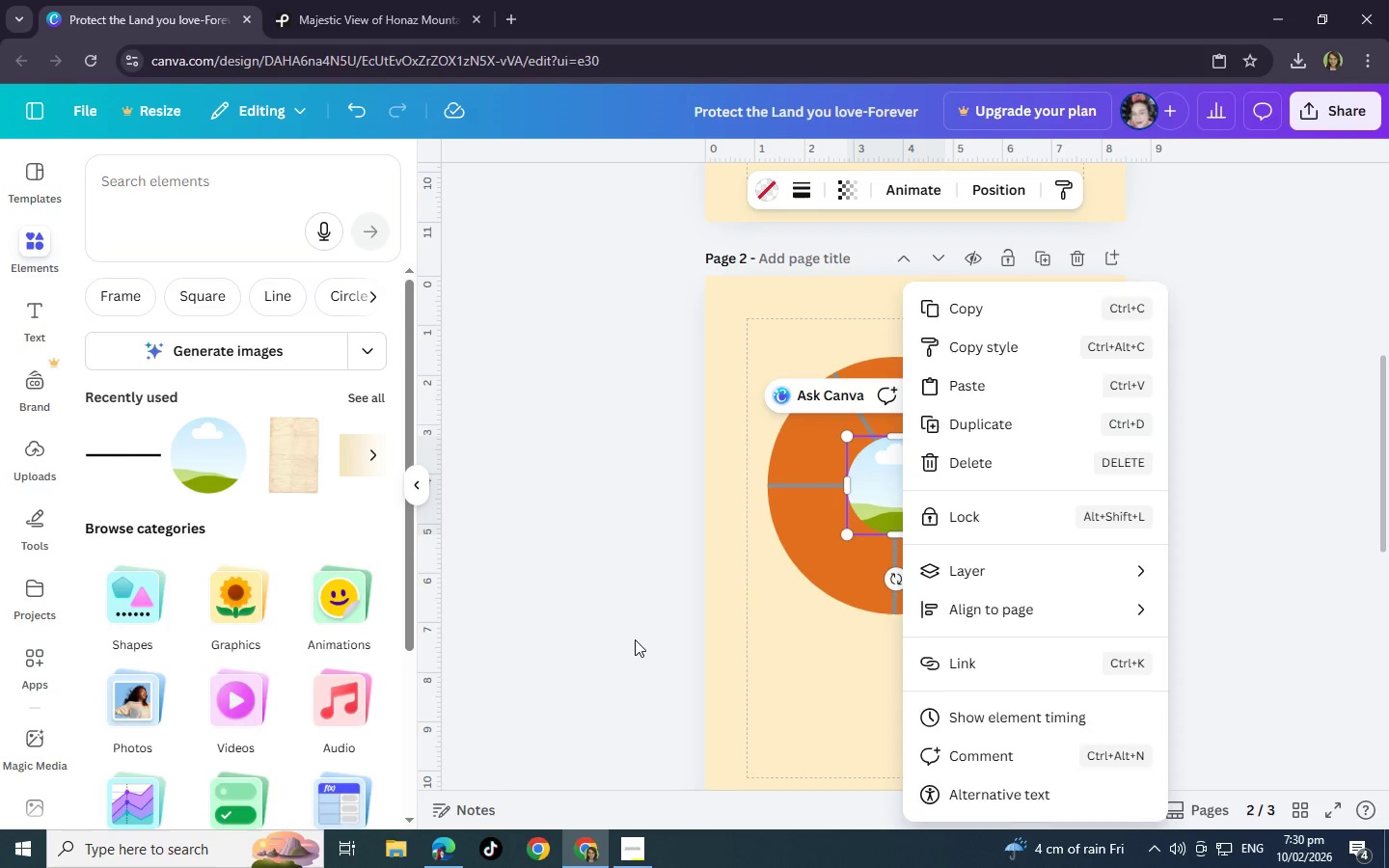 
right_click([903, 490])
 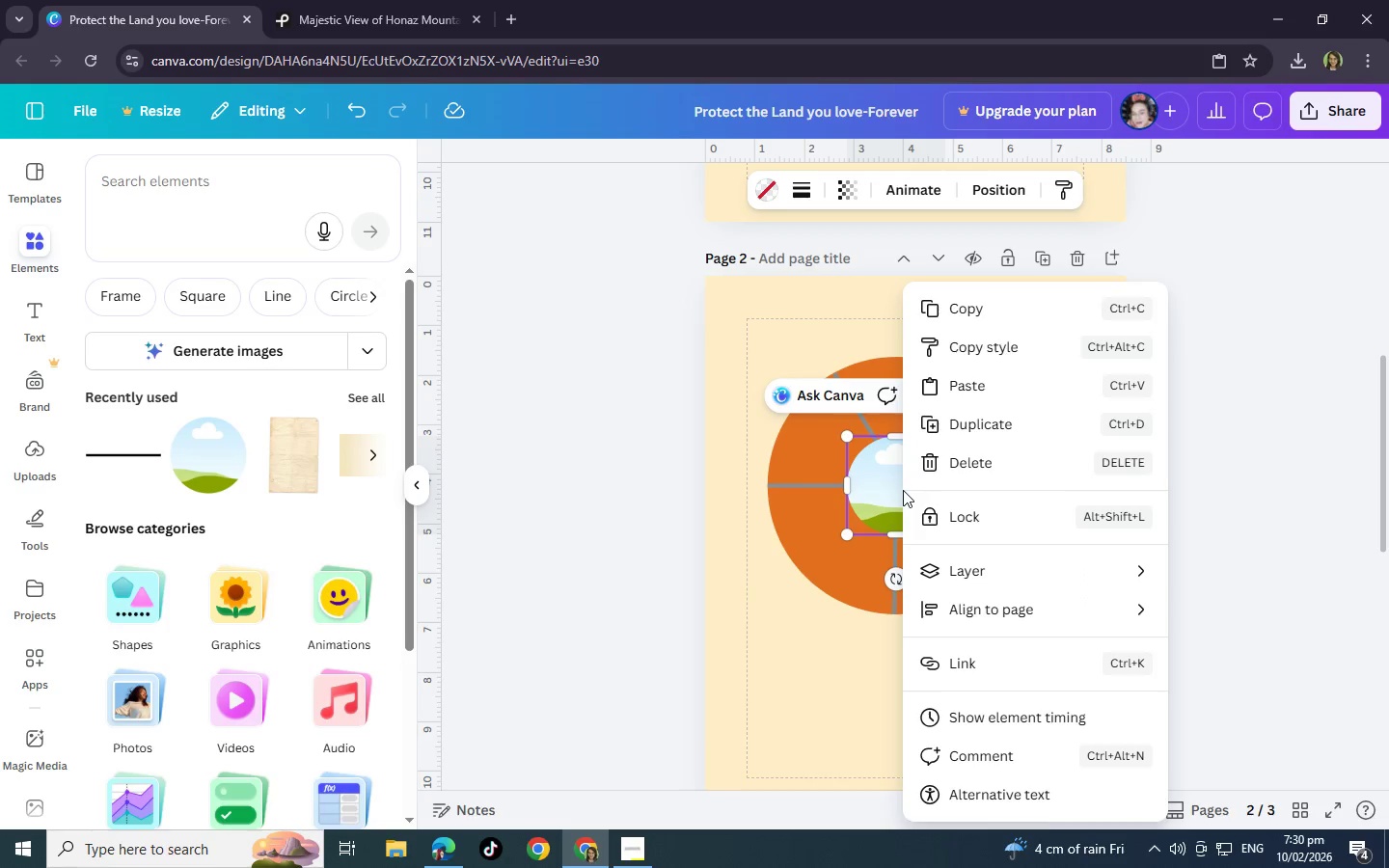 
left_click([903, 490])
 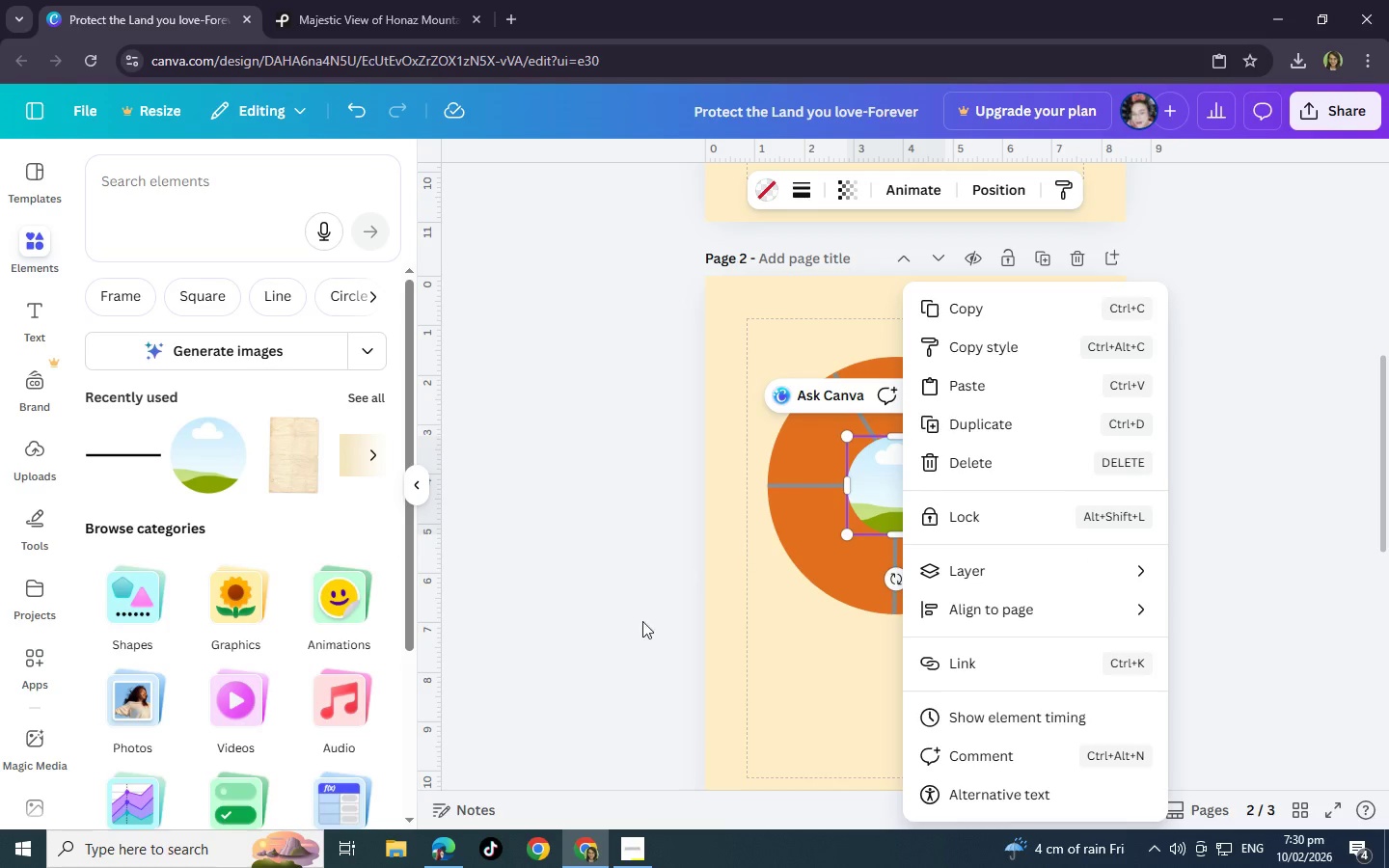 
left_click([635, 643])
 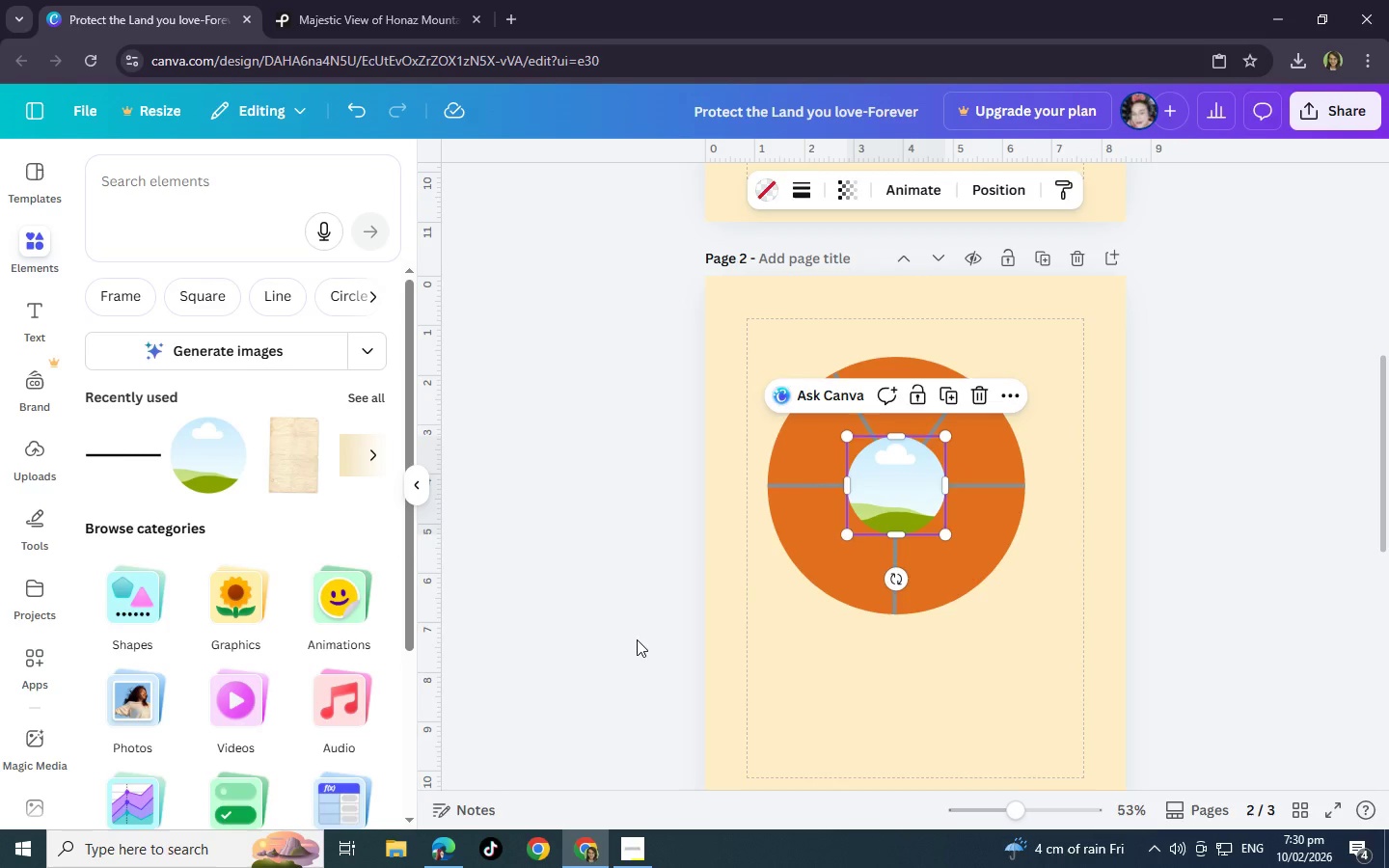 
left_click([637, 639])
 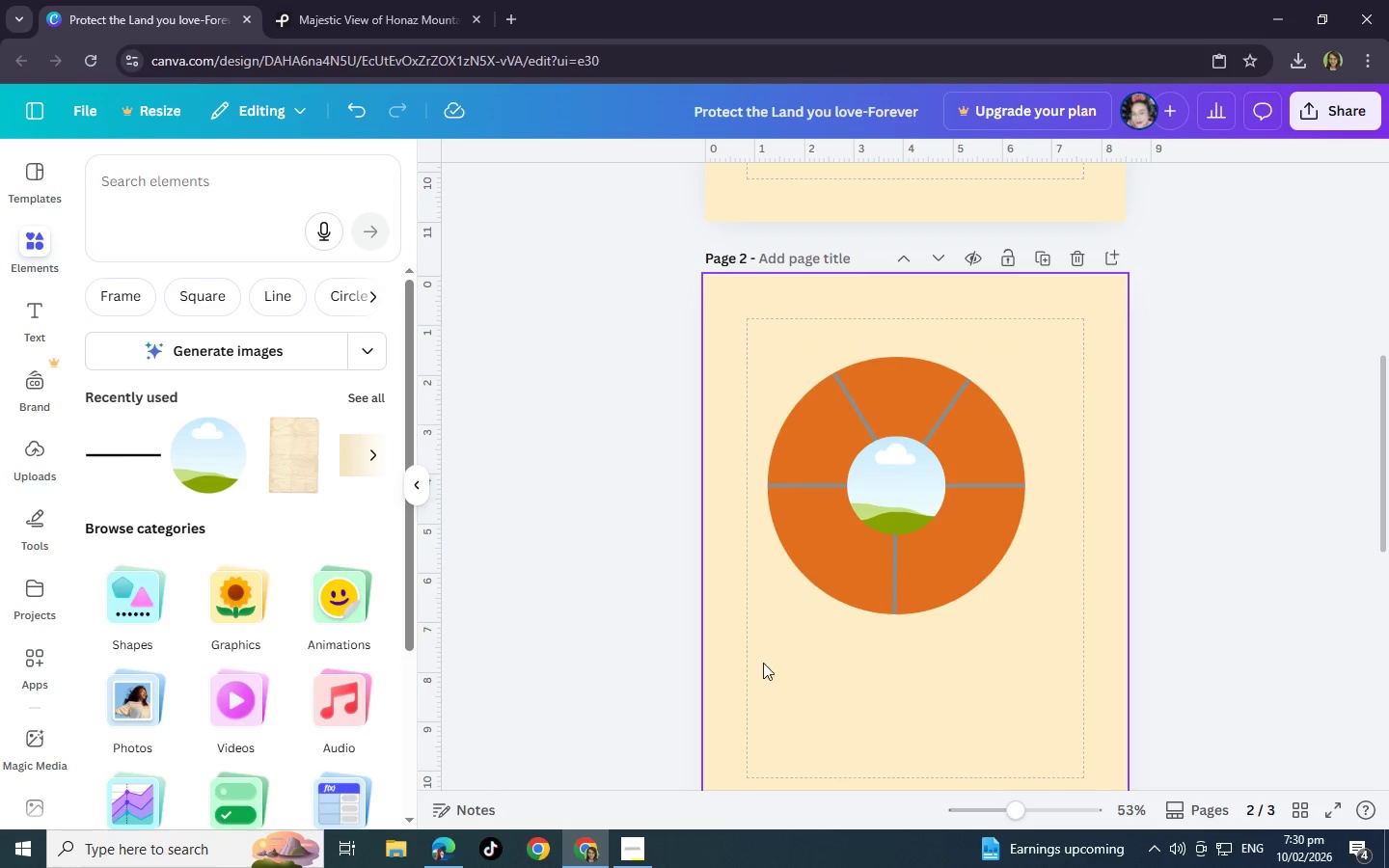 
left_click_drag(start_coordinate=[754, 667], to_coordinate=[1031, 347])
 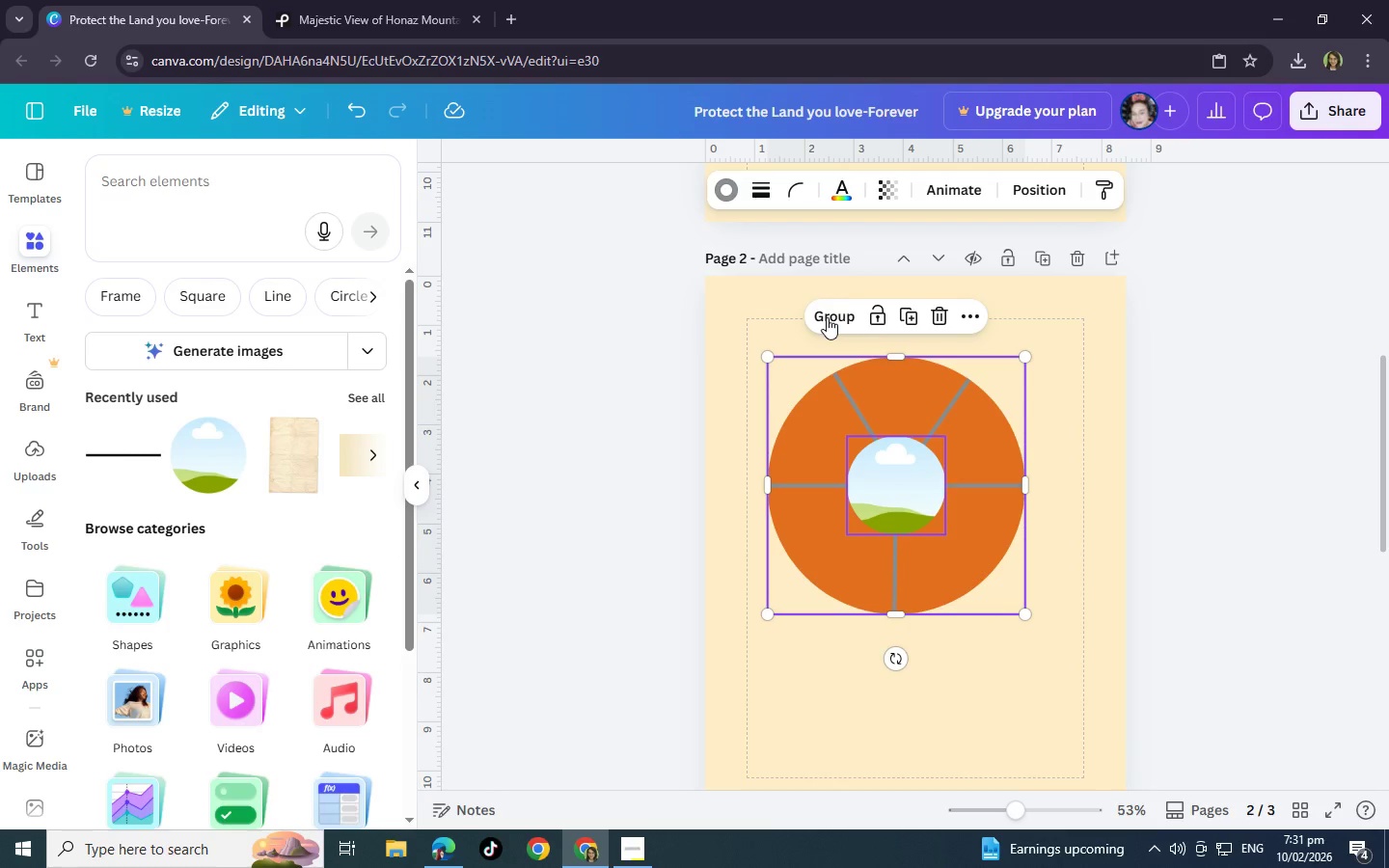 
left_click([827, 317])
 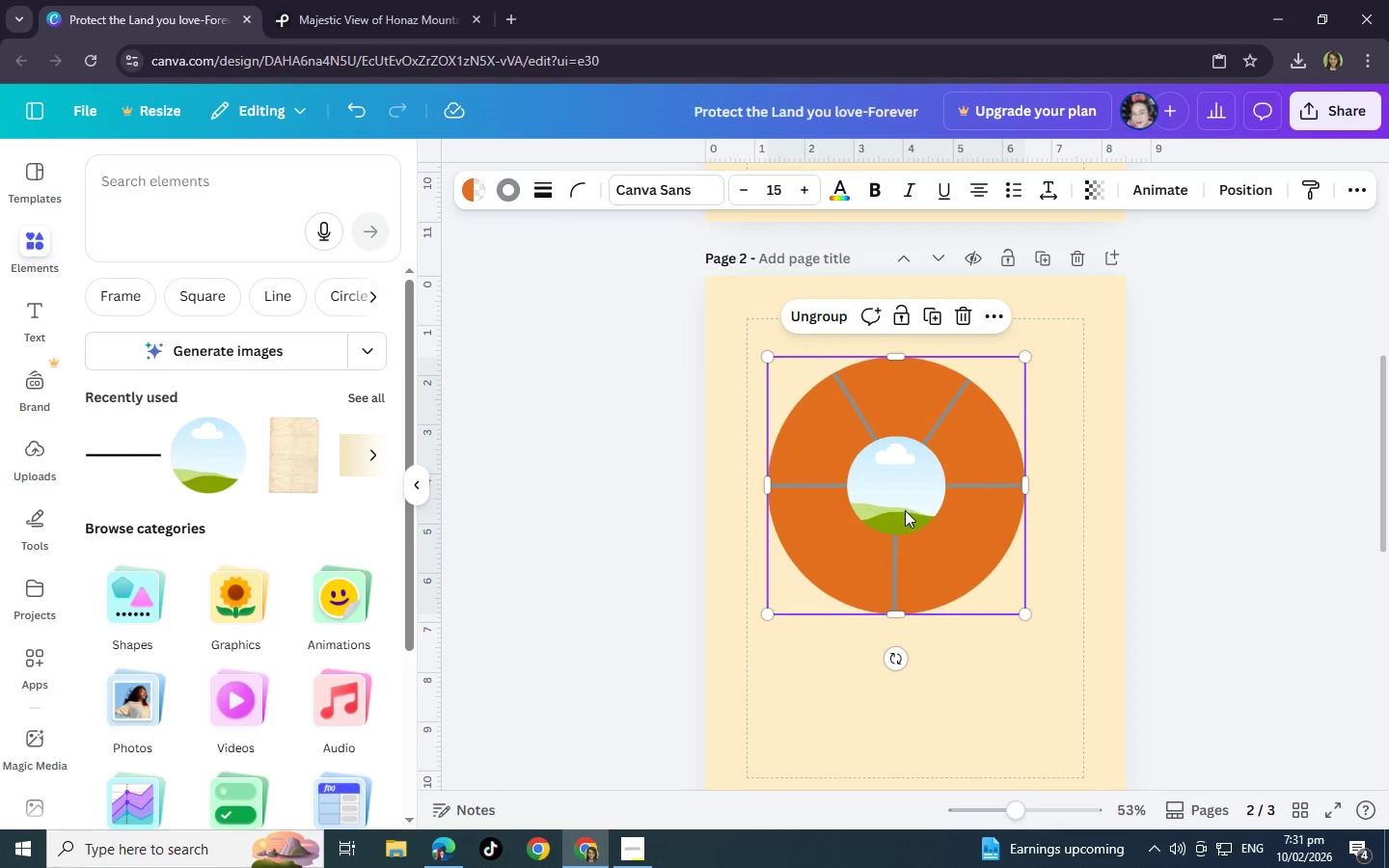 
scroll: coordinate [905, 510], scroll_direction: up, amount: 2.0
 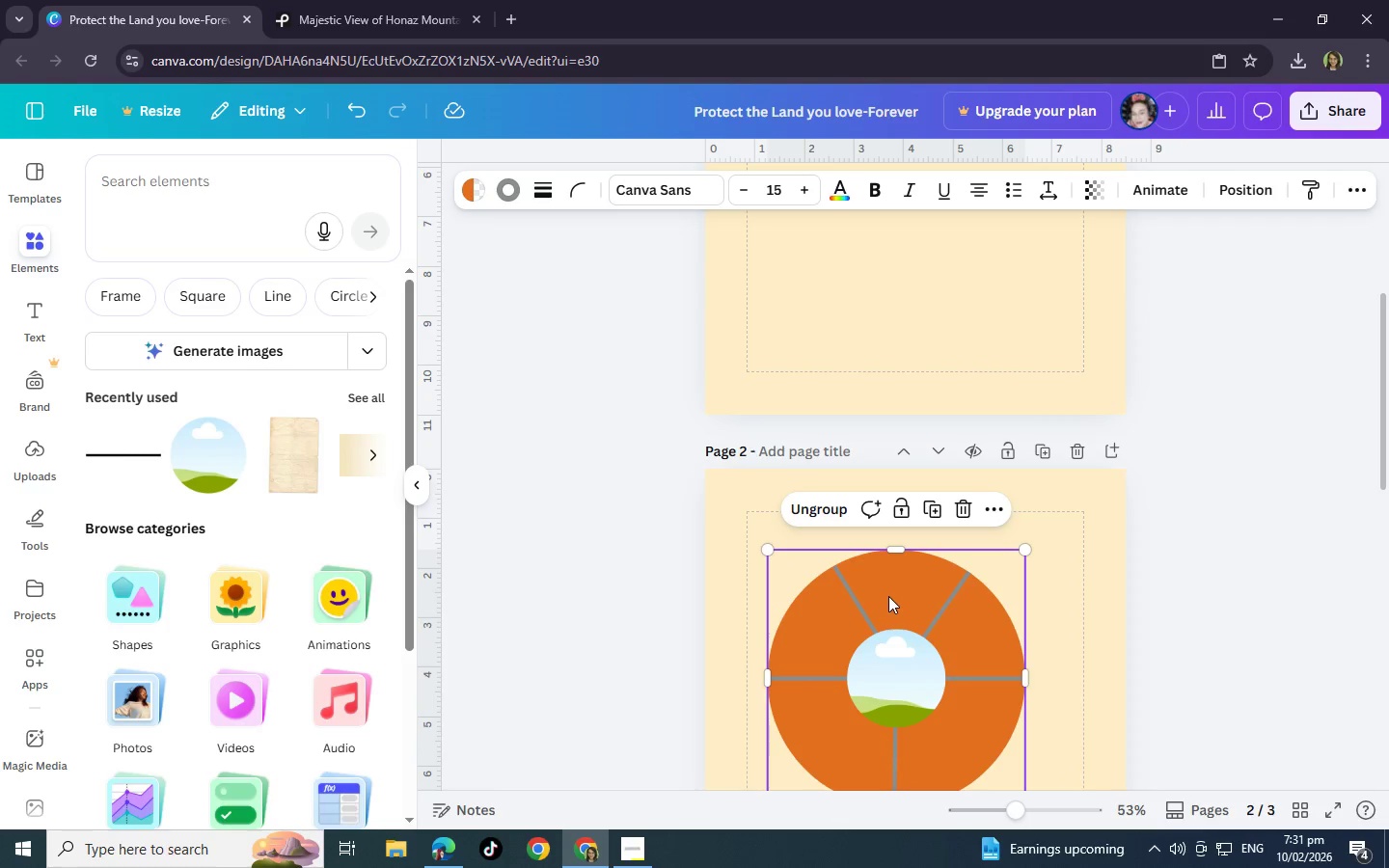 
left_click_drag(start_coordinate=[888, 596], to_coordinate=[921, 555])
 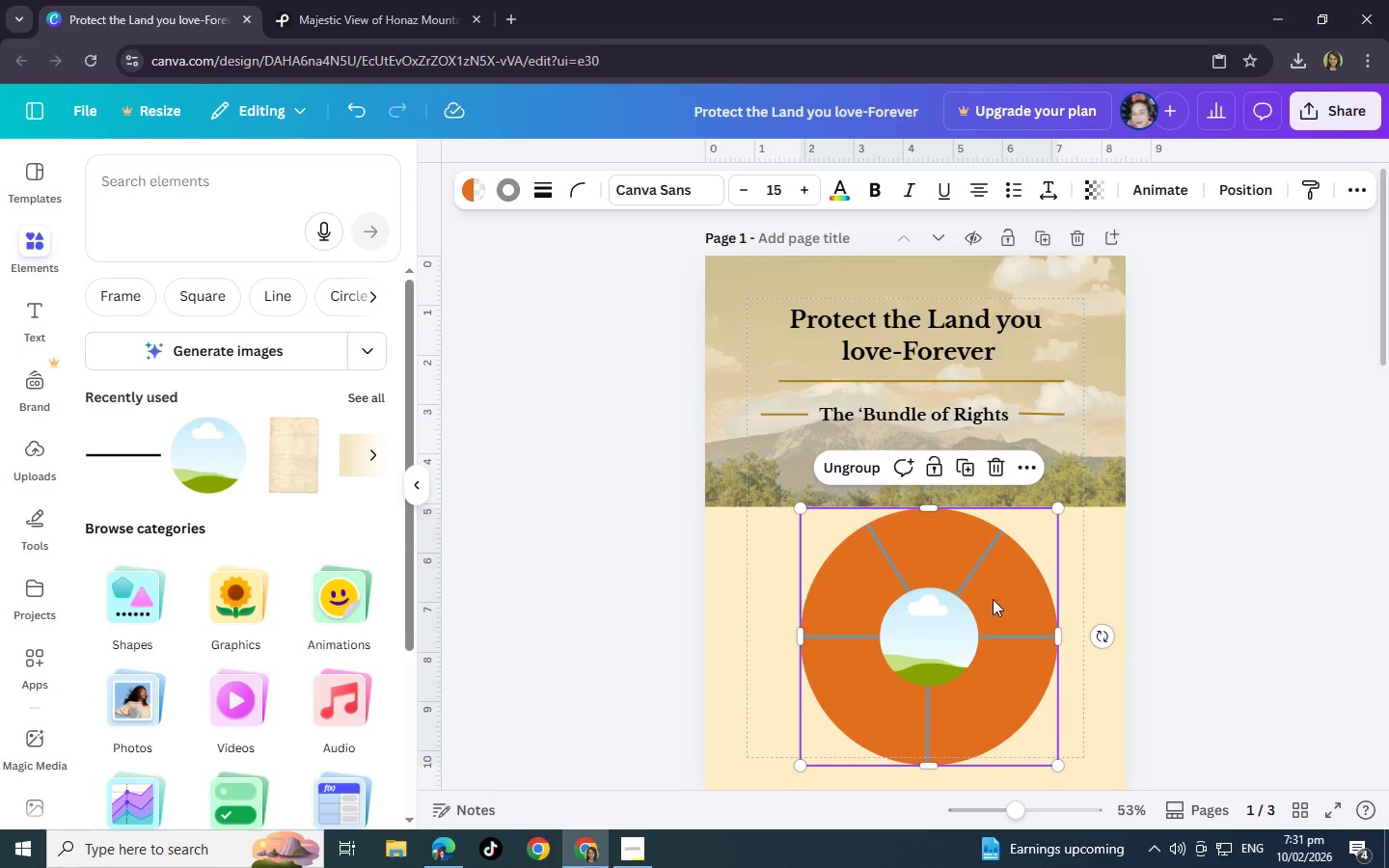 
scroll: coordinate [931, 291], scroll_direction: up, amount: 4.0
 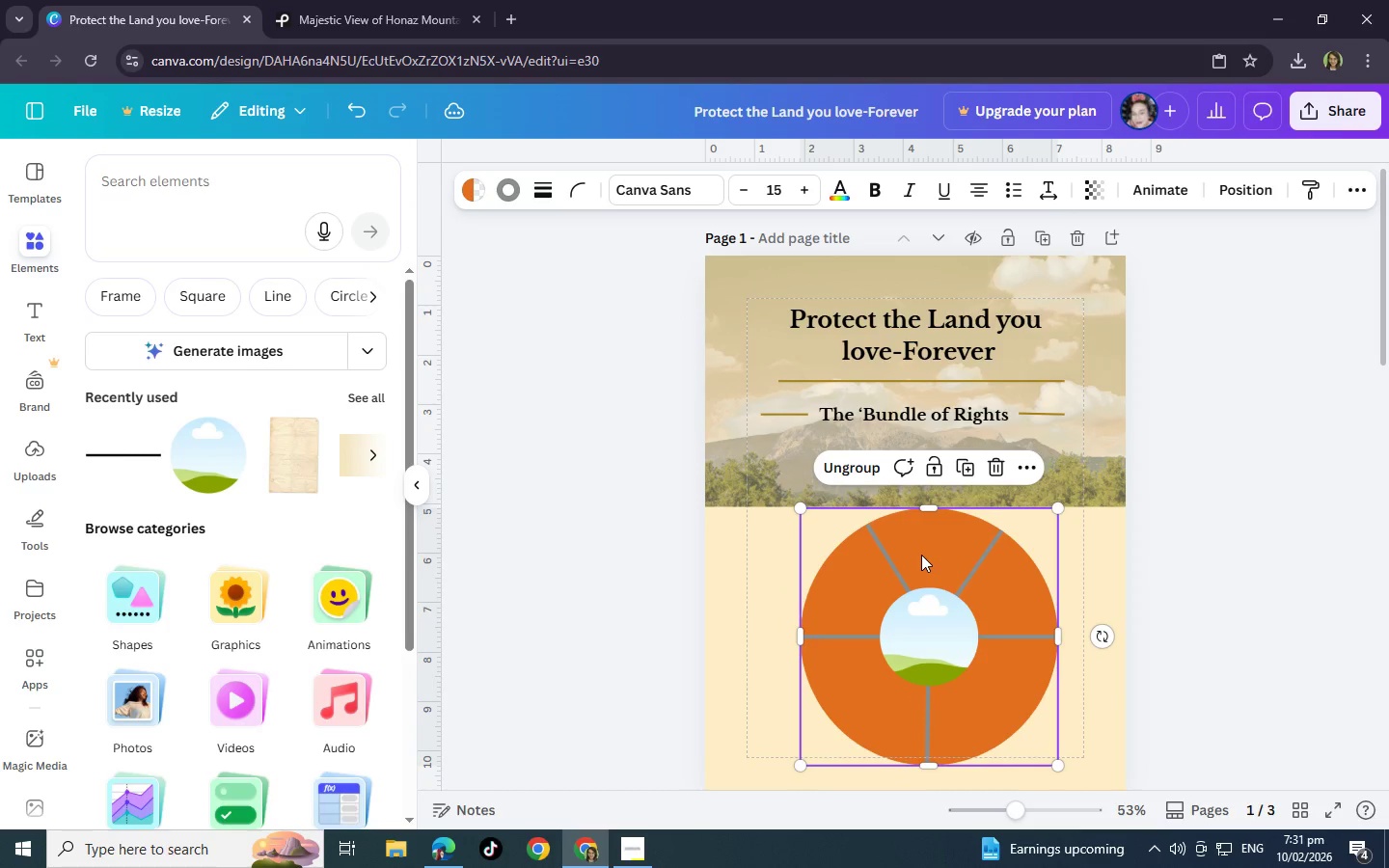 
left_click_drag(start_coordinate=[981, 603], to_coordinate=[970, 533])
 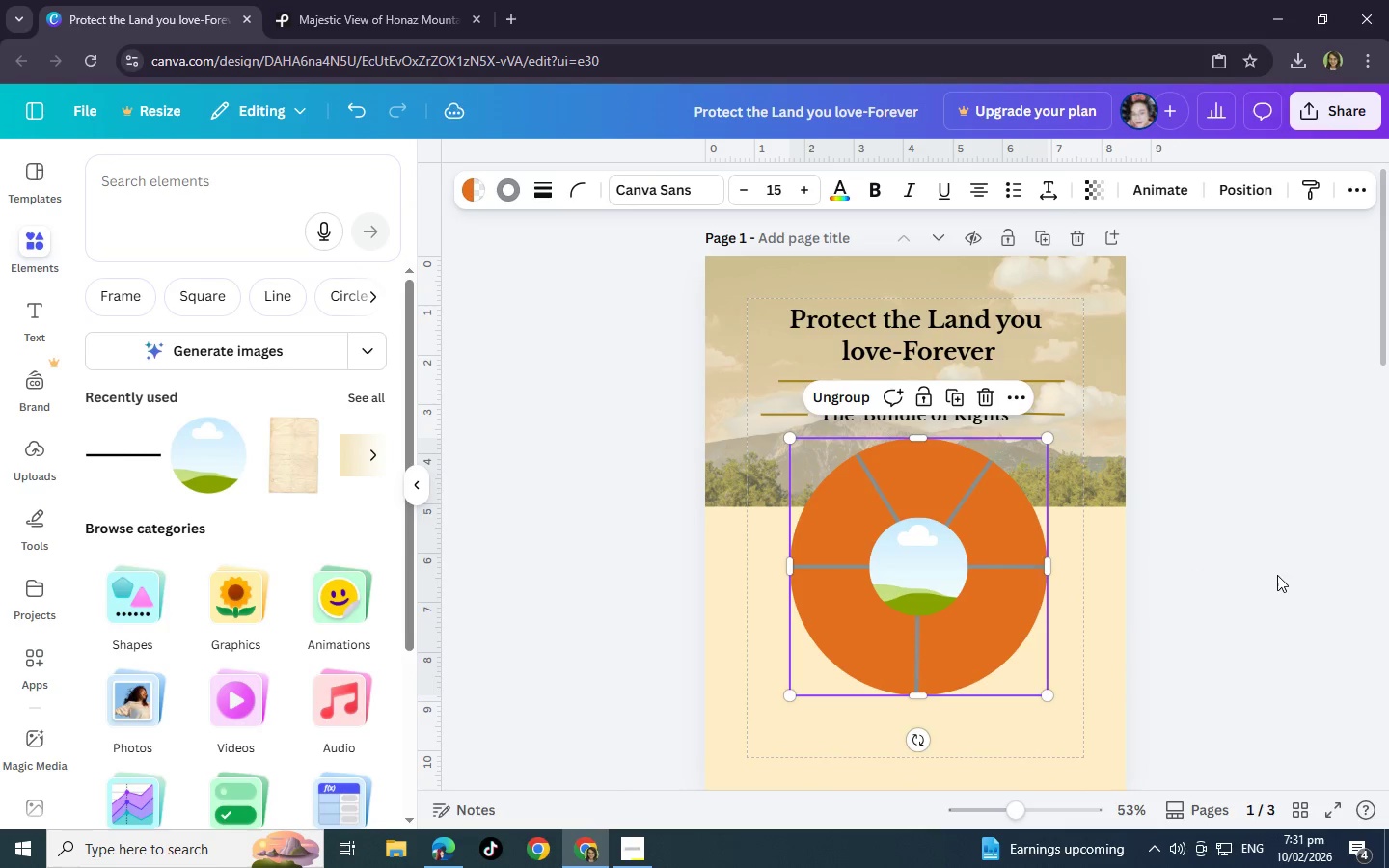 
left_click([1277, 575])
 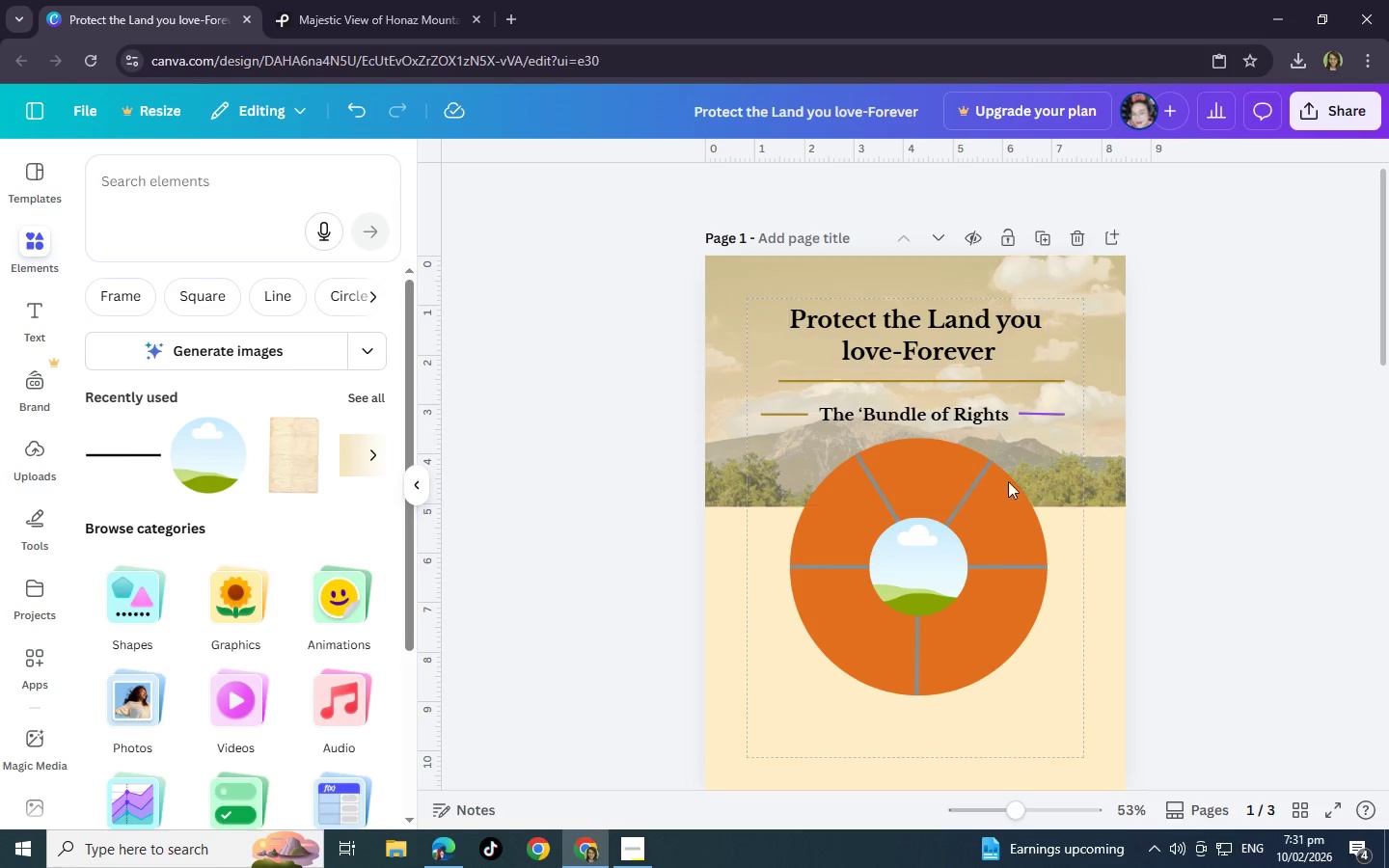 
left_click([1022, 581])
 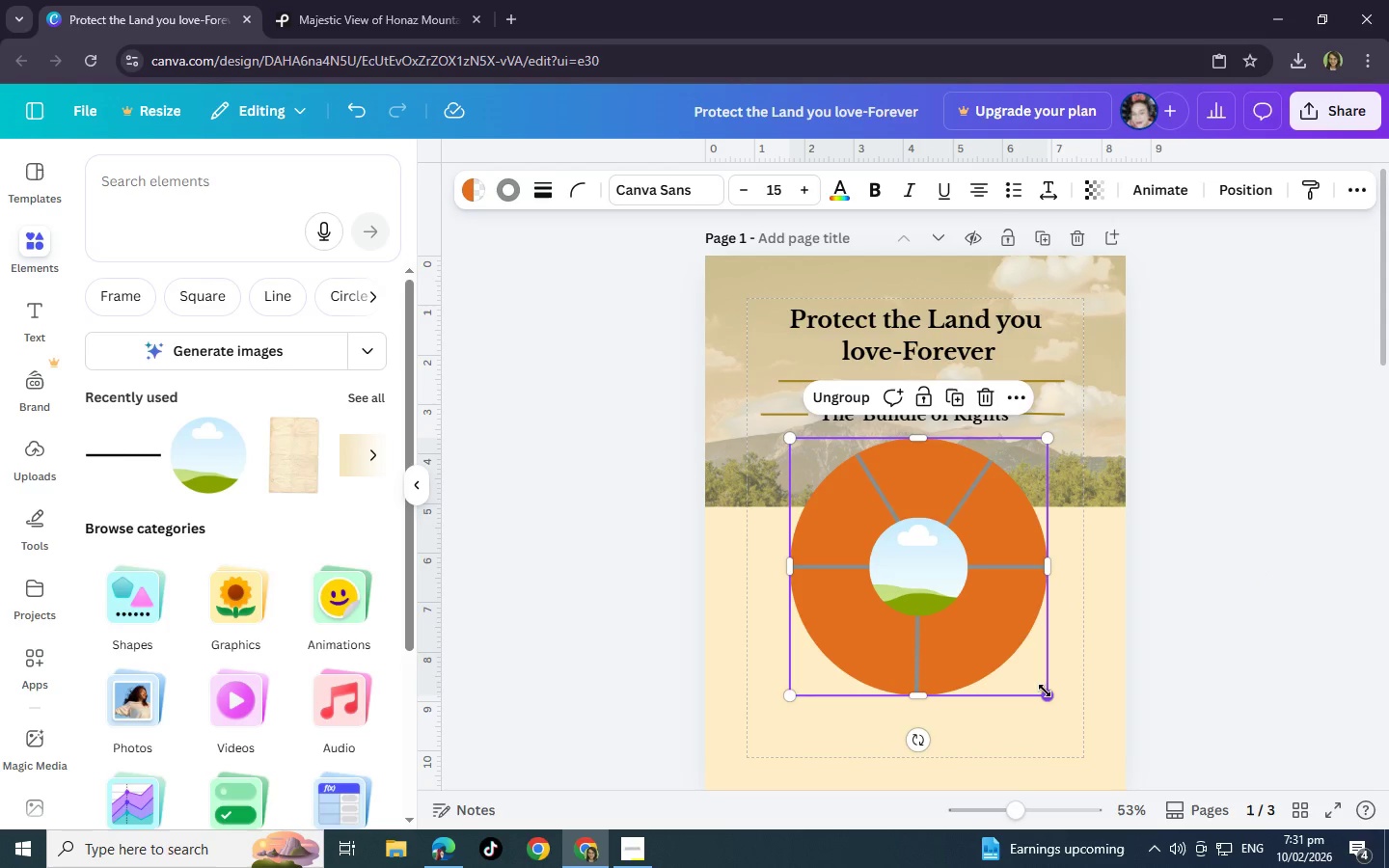 
left_click_drag(start_coordinate=[1045, 691], to_coordinate=[1030, 669])
 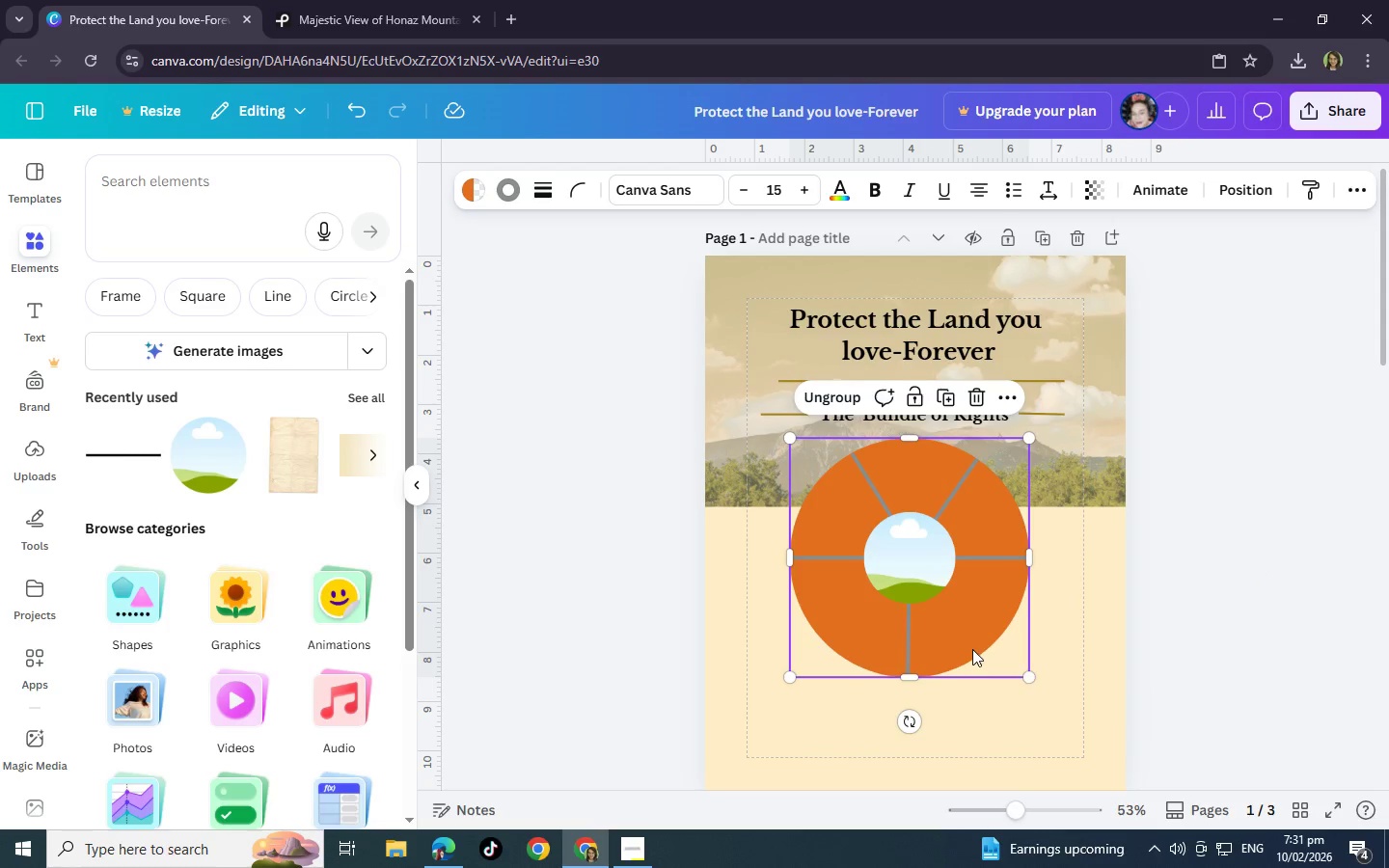 
left_click_drag(start_coordinate=[972, 649], to_coordinate=[977, 649])
 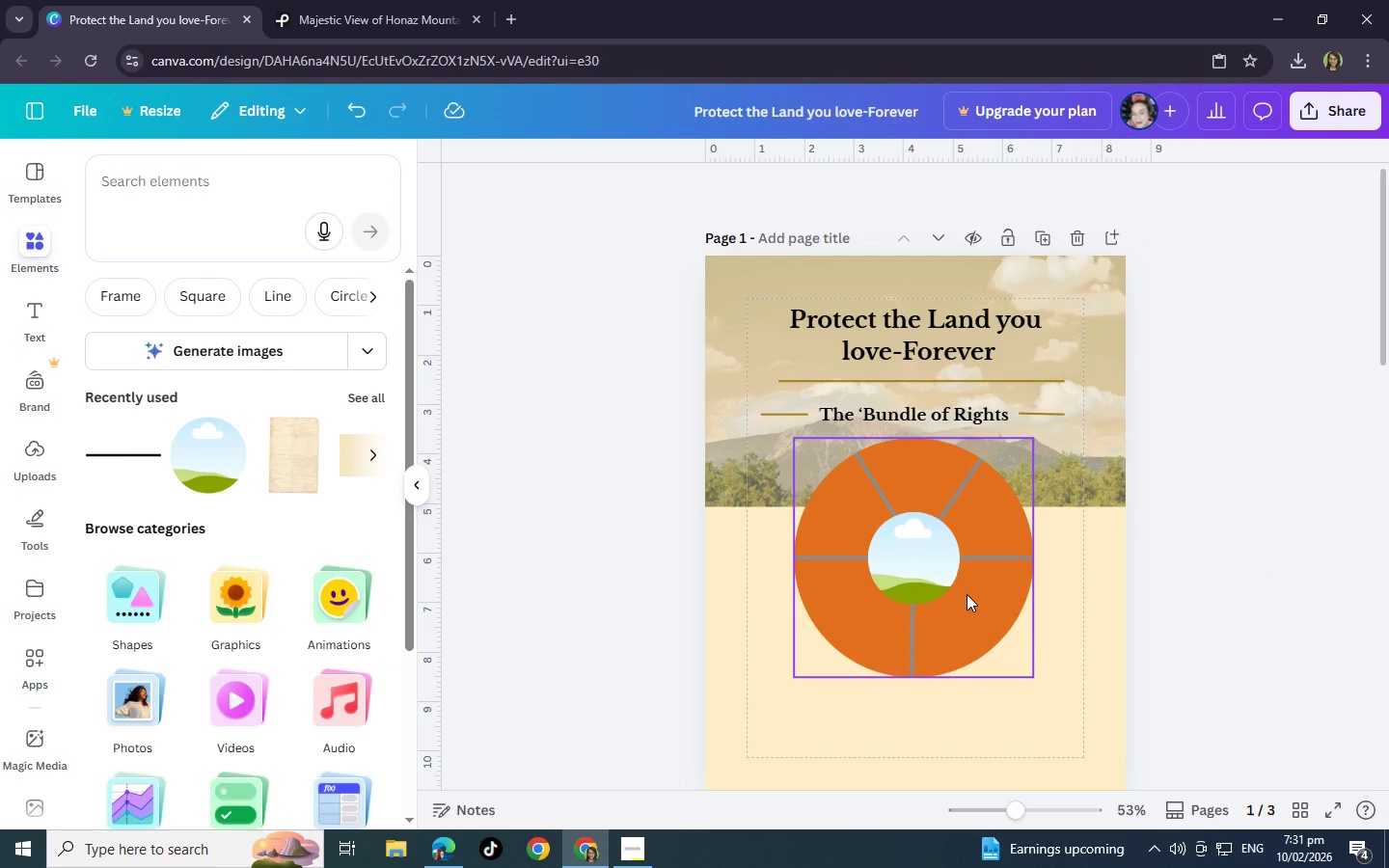 
left_click([917, 549])
 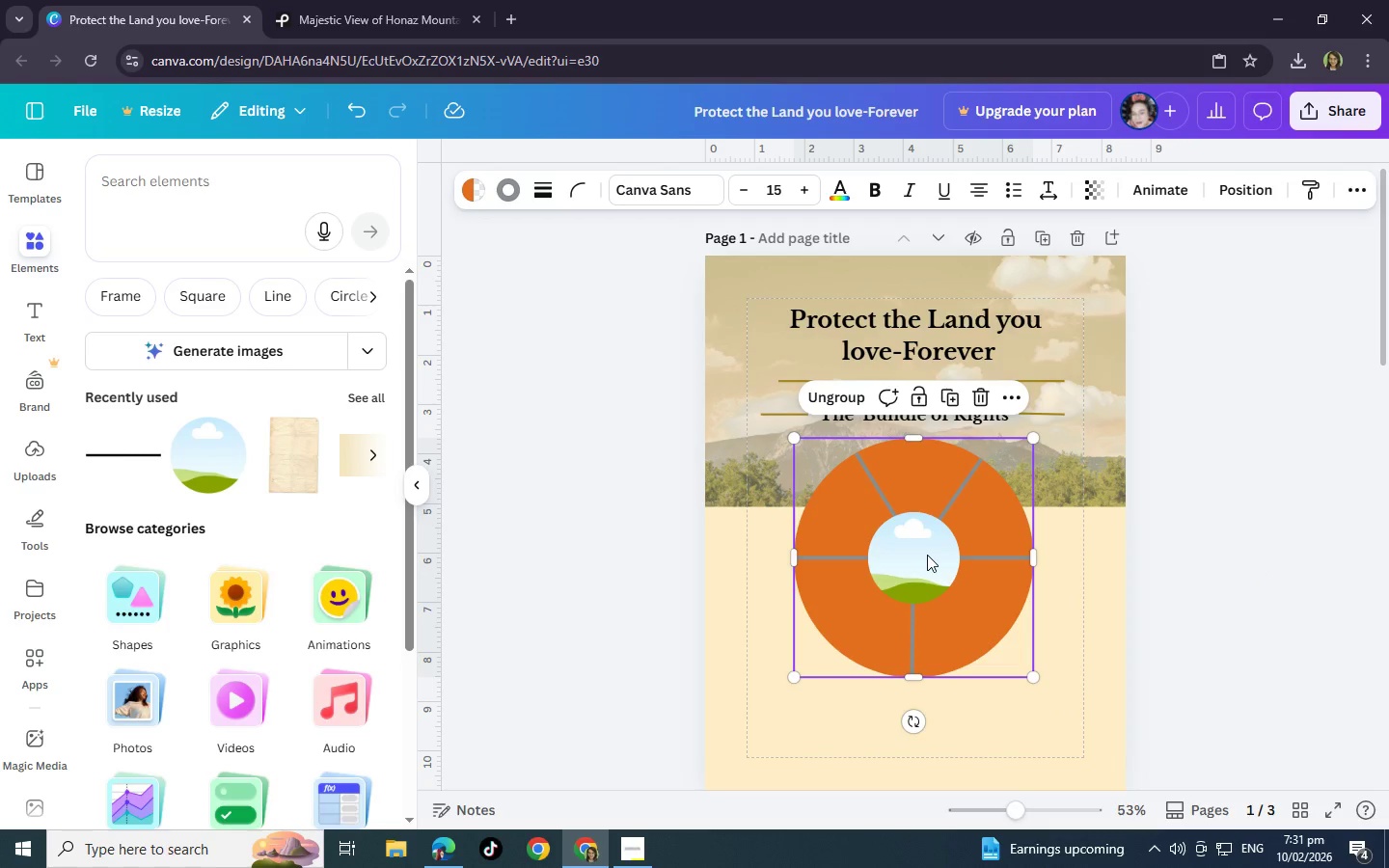 
left_click([927, 555])
 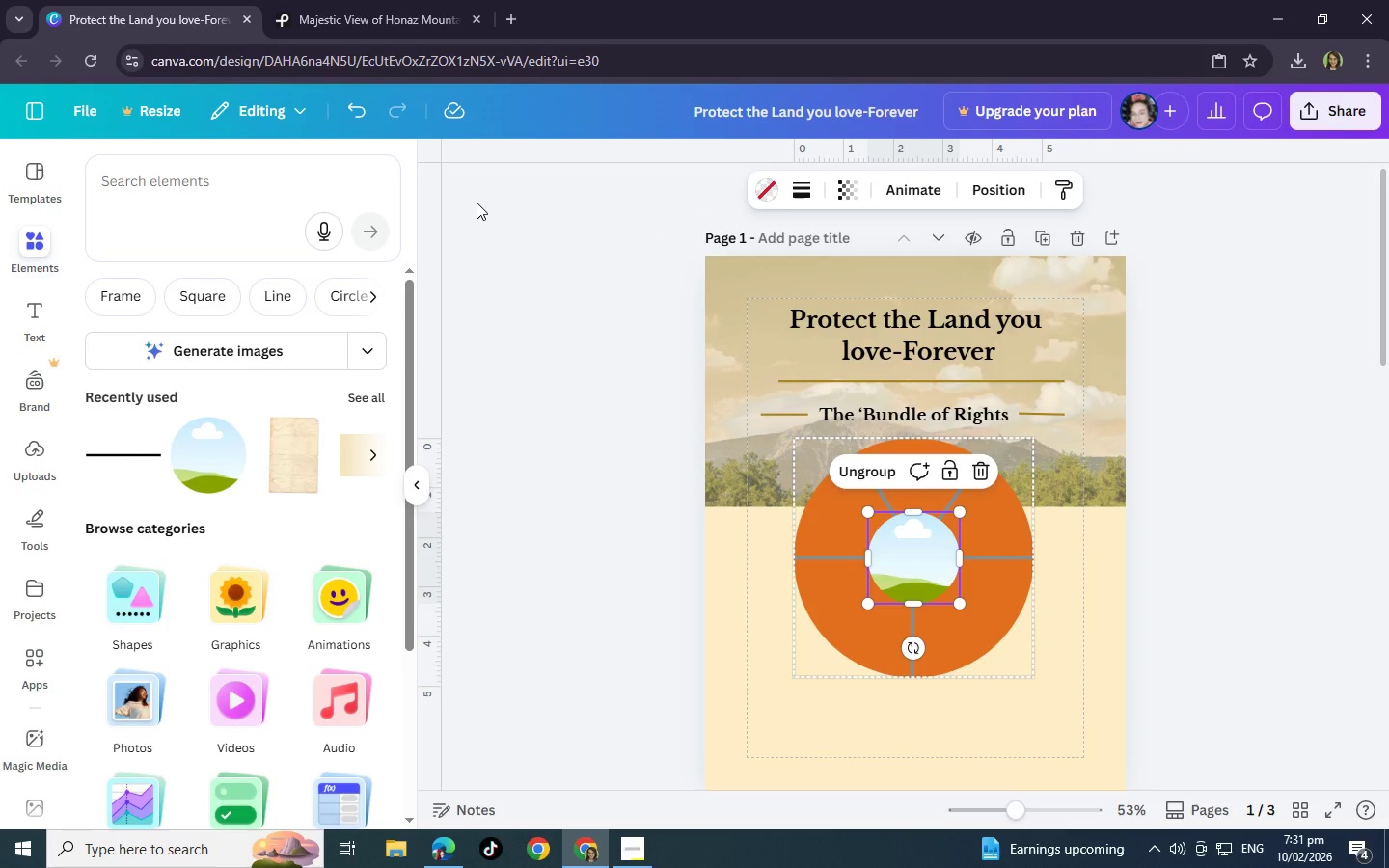 
left_click([412, 0])
 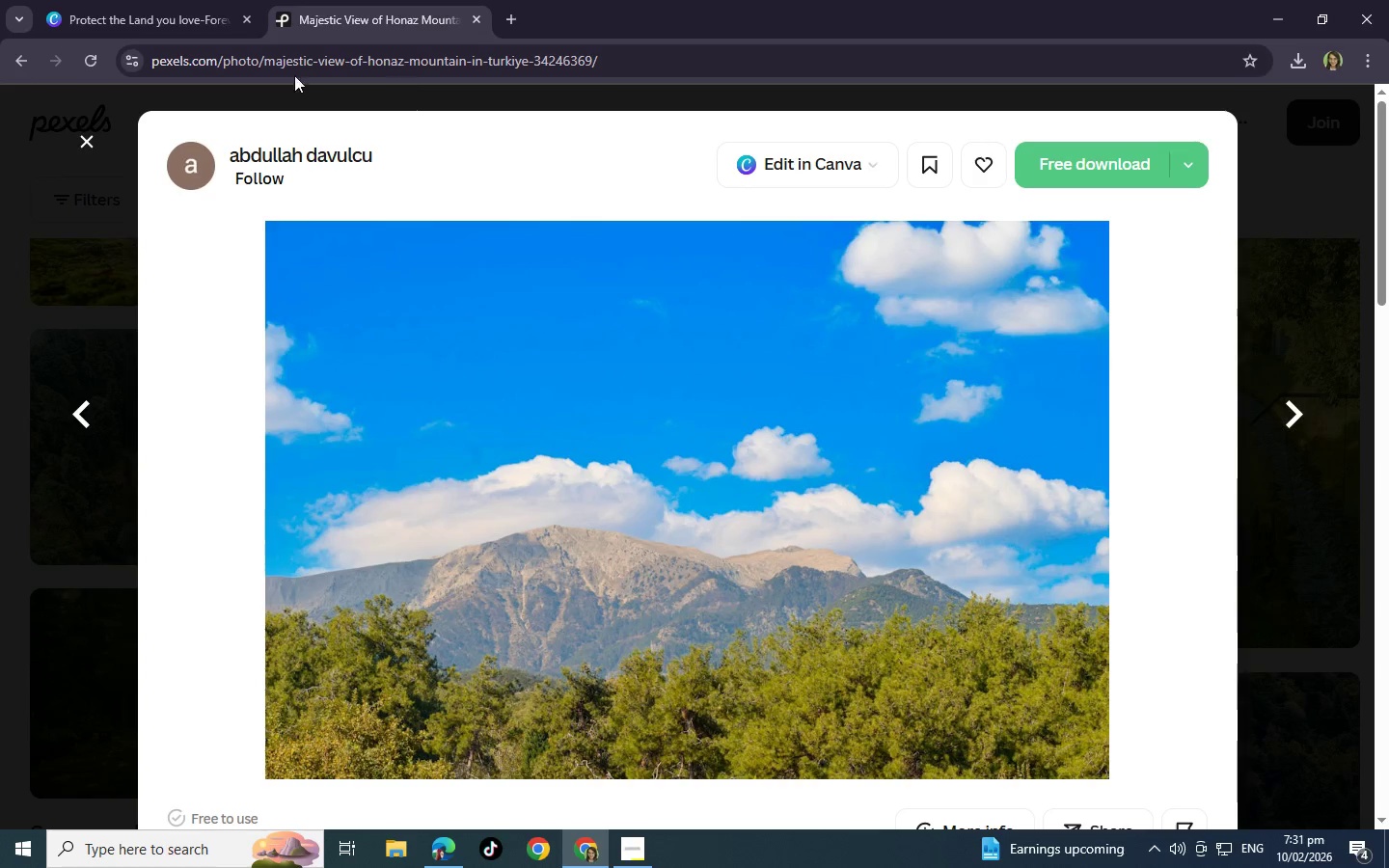 
left_click([96, 139])
 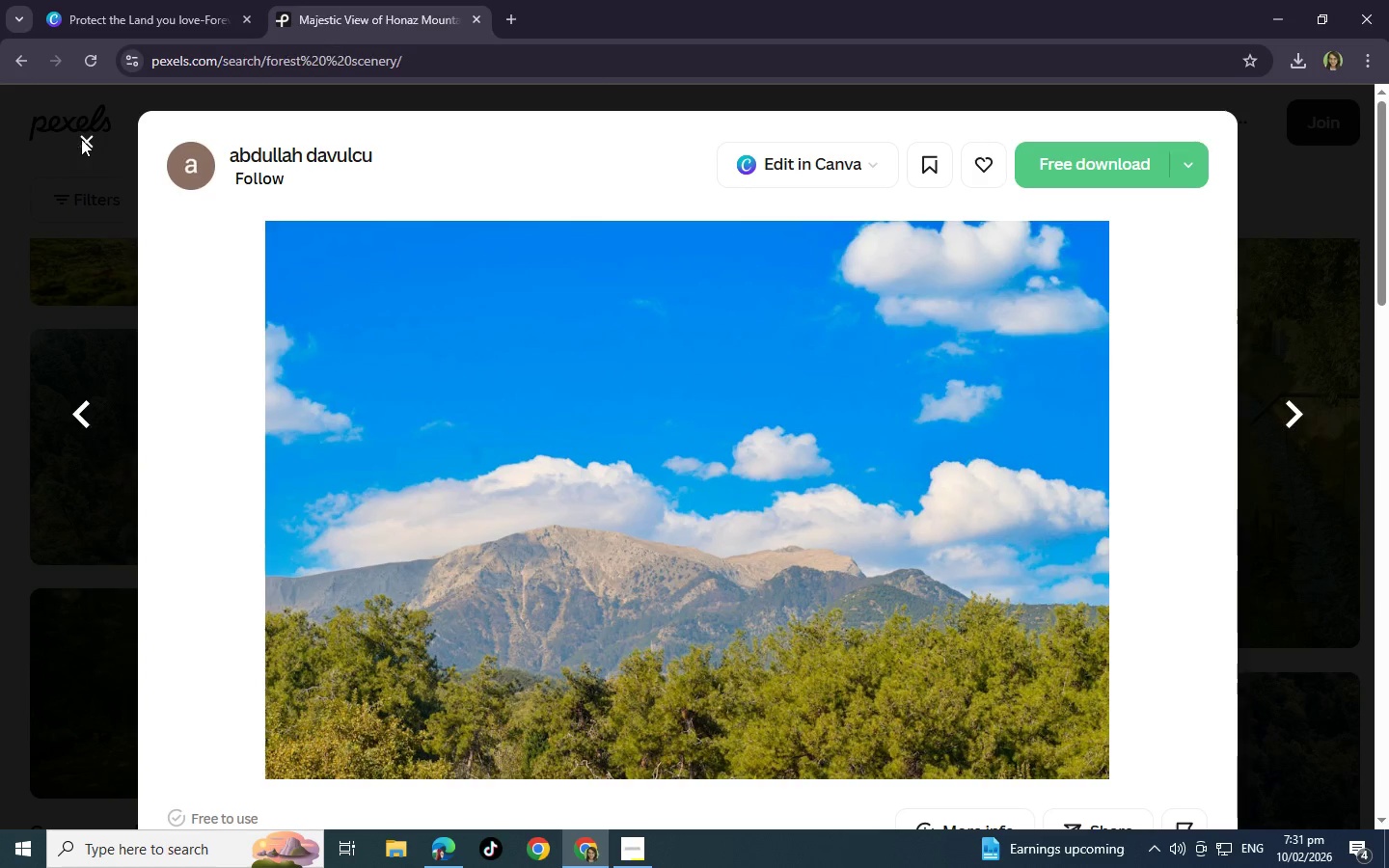 
left_click([81, 139])
 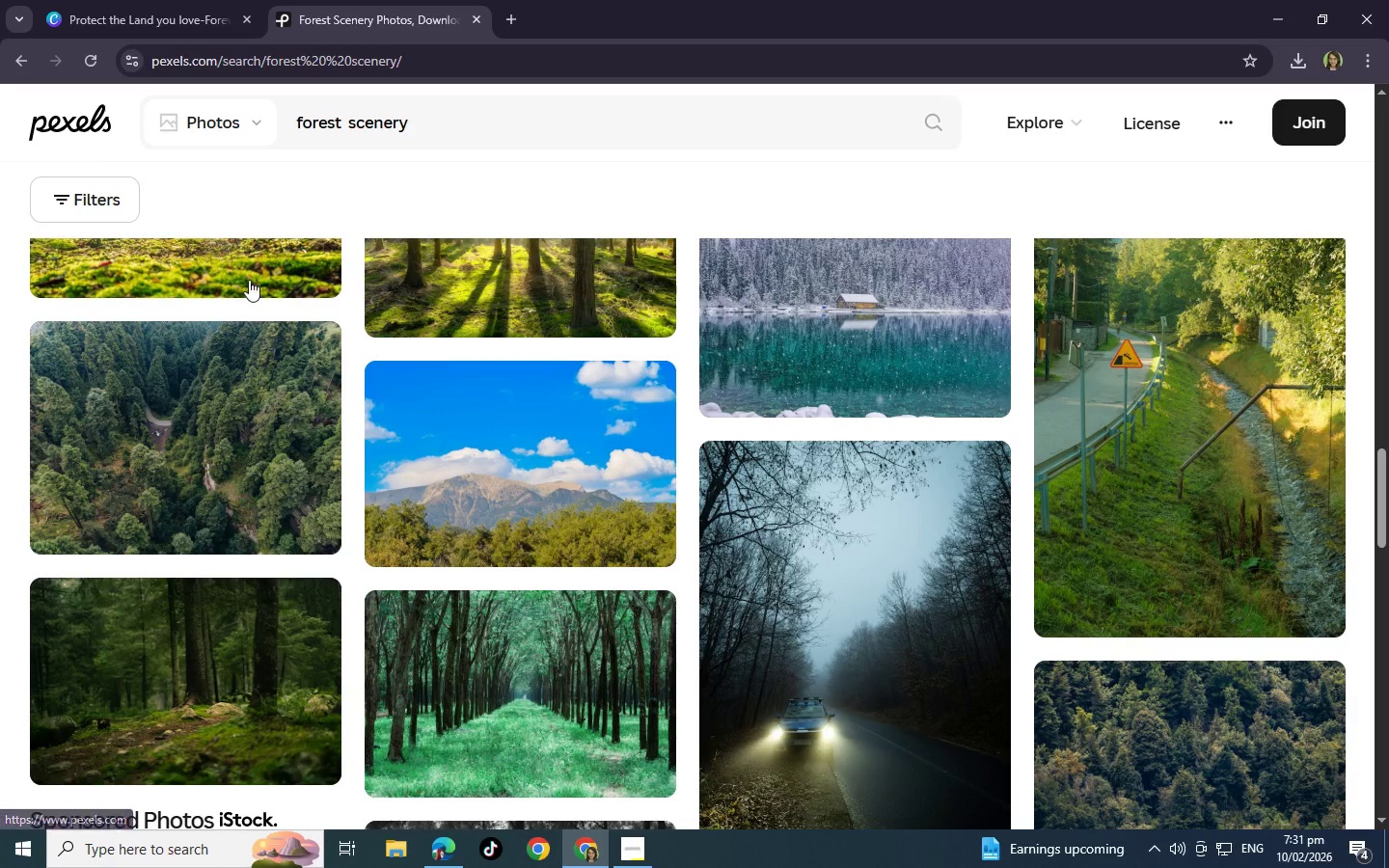 
scroll: coordinate [255, 309], scroll_direction: up, amount: 2.0
 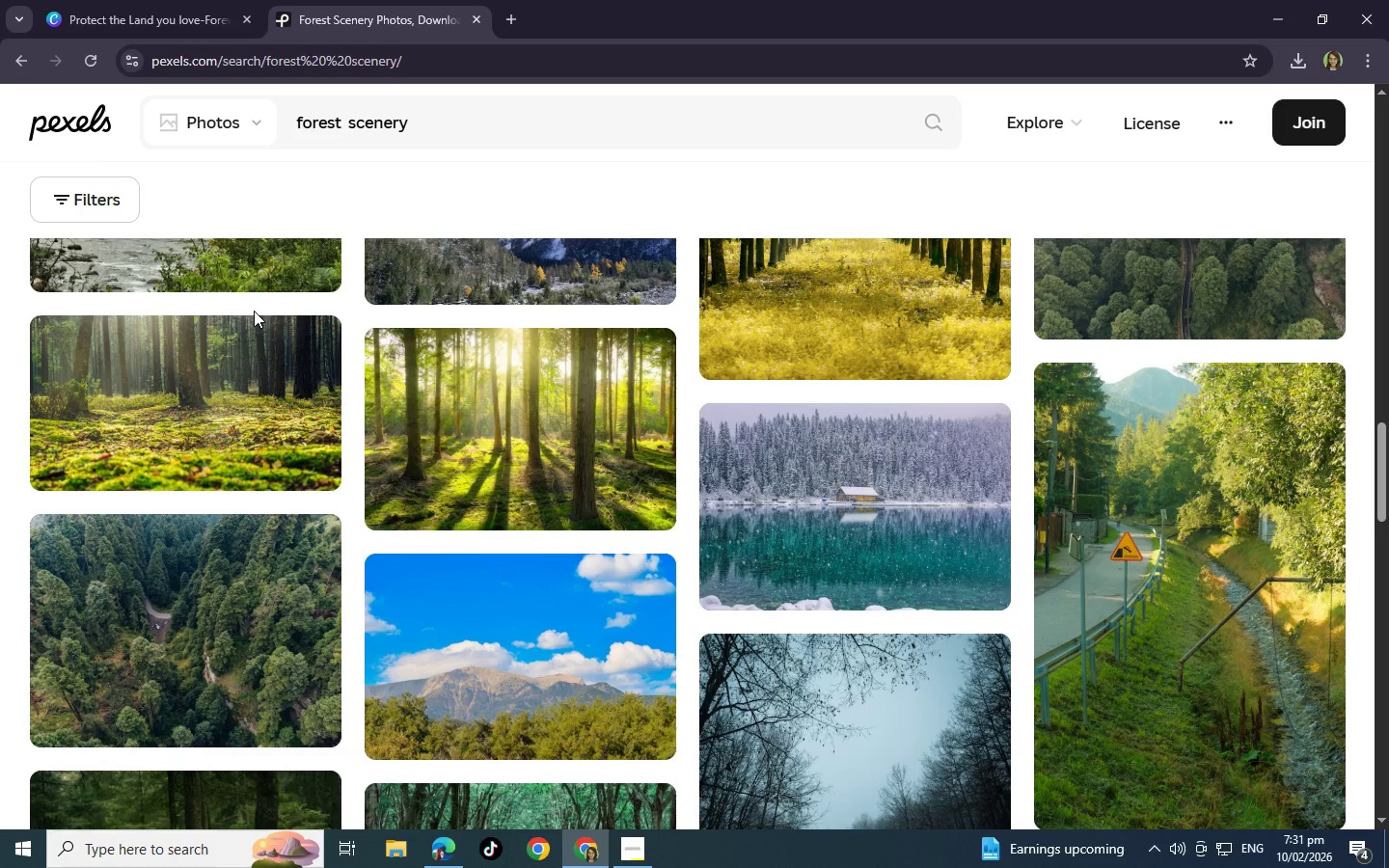 
scroll: coordinate [254, 311], scroll_direction: down, amount: 1.0
 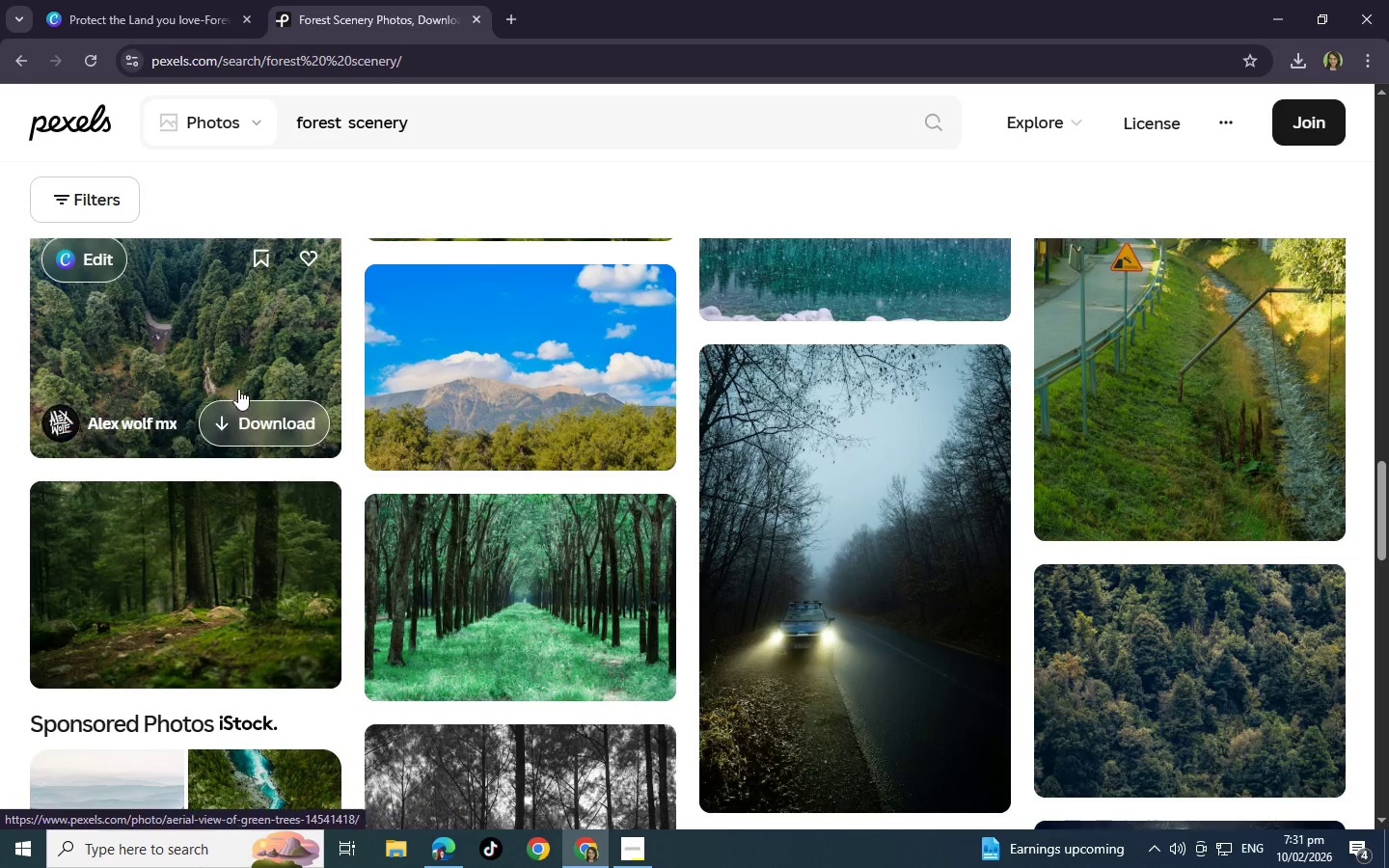 
left_click([238, 389])
 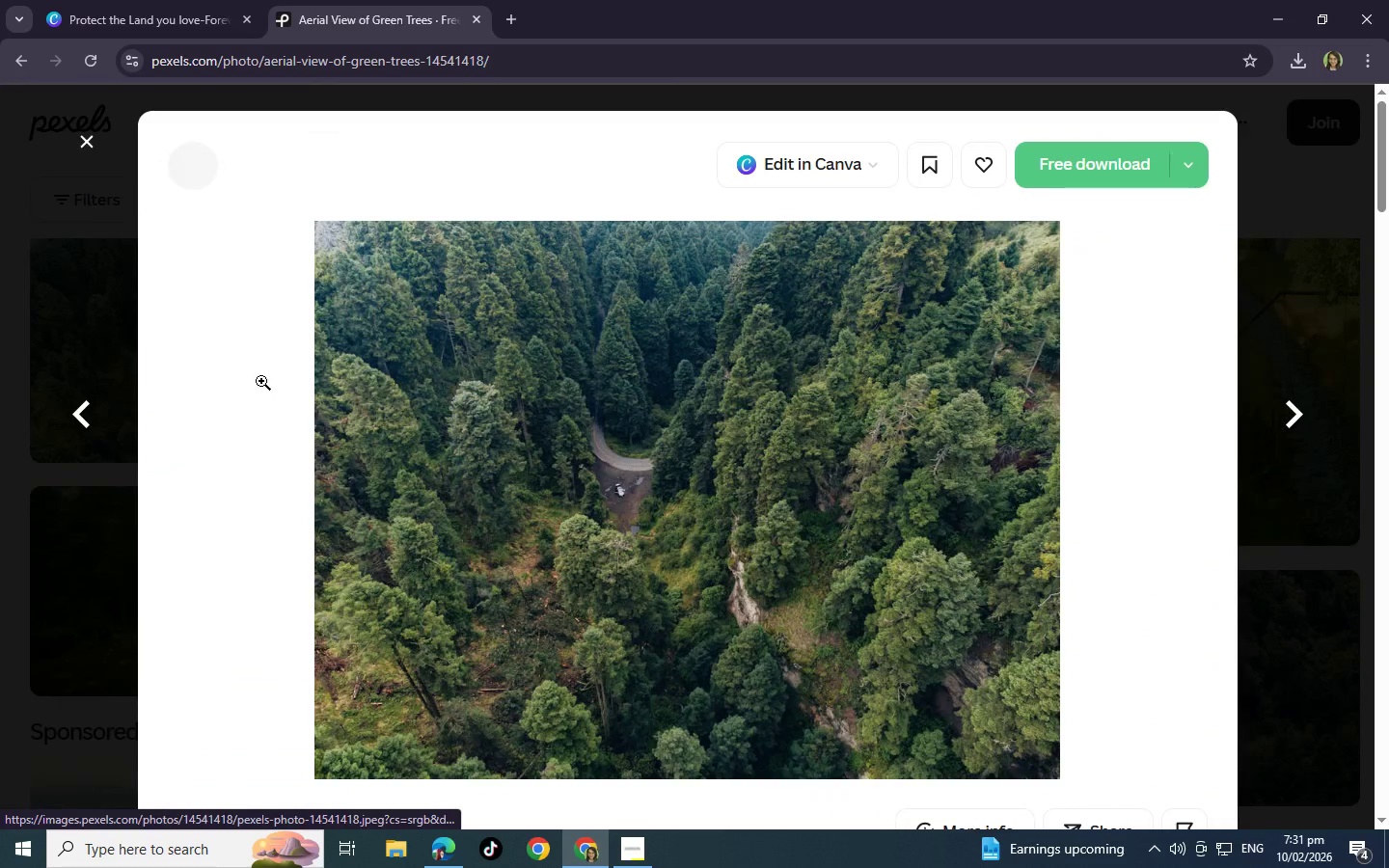 
right_click([604, 455])
 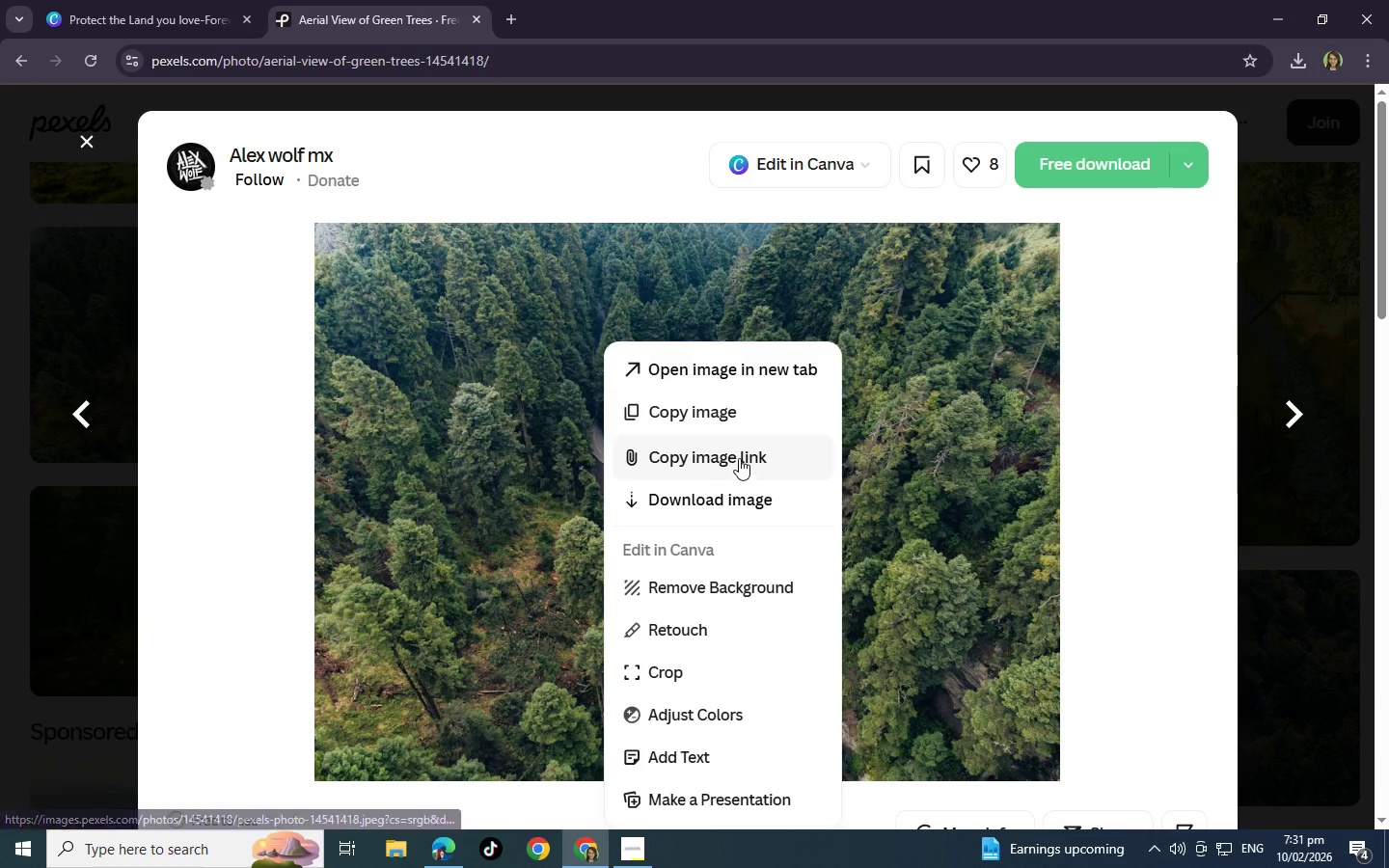 
left_click([744, 413])
 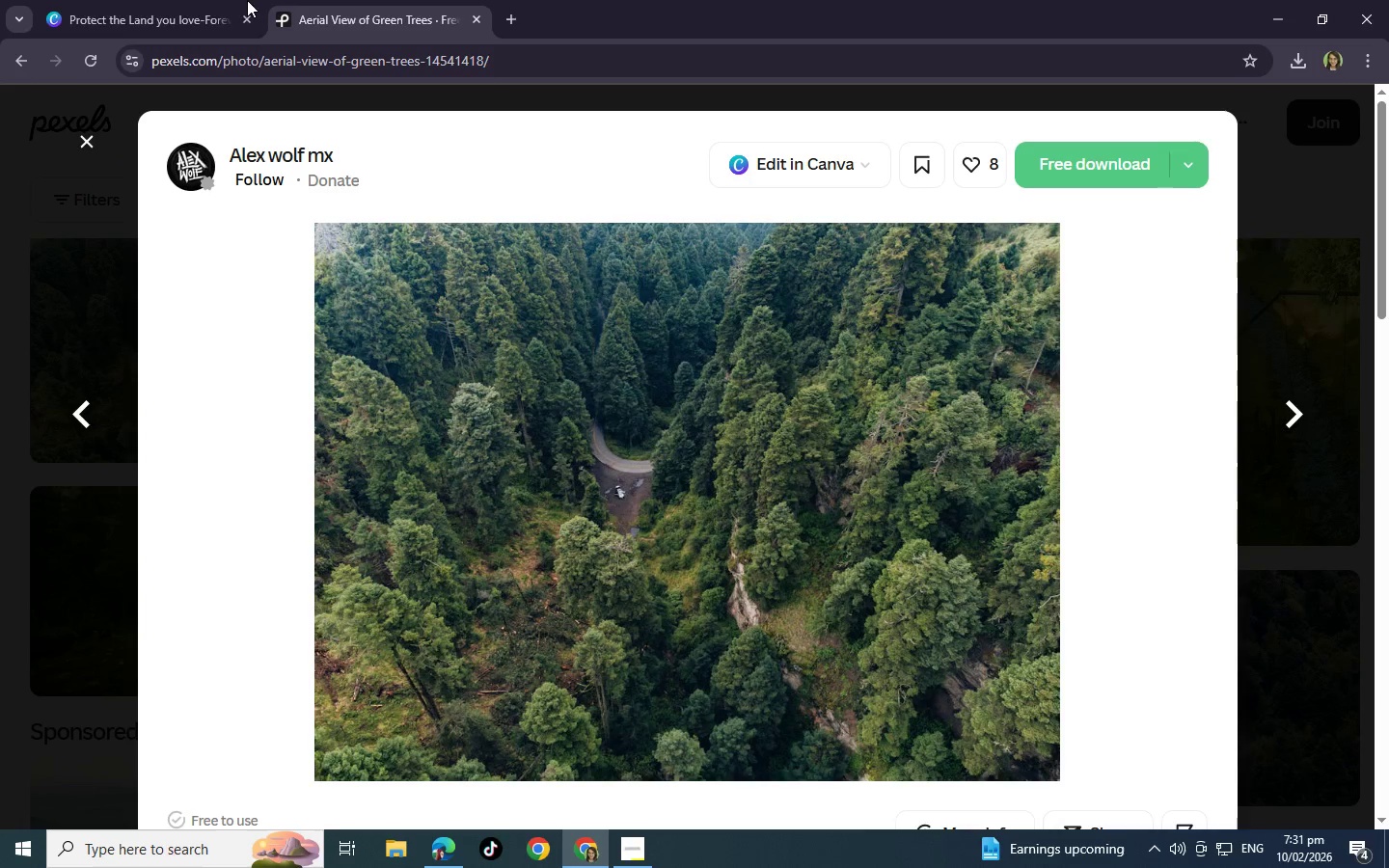 
left_click([193, 0])
 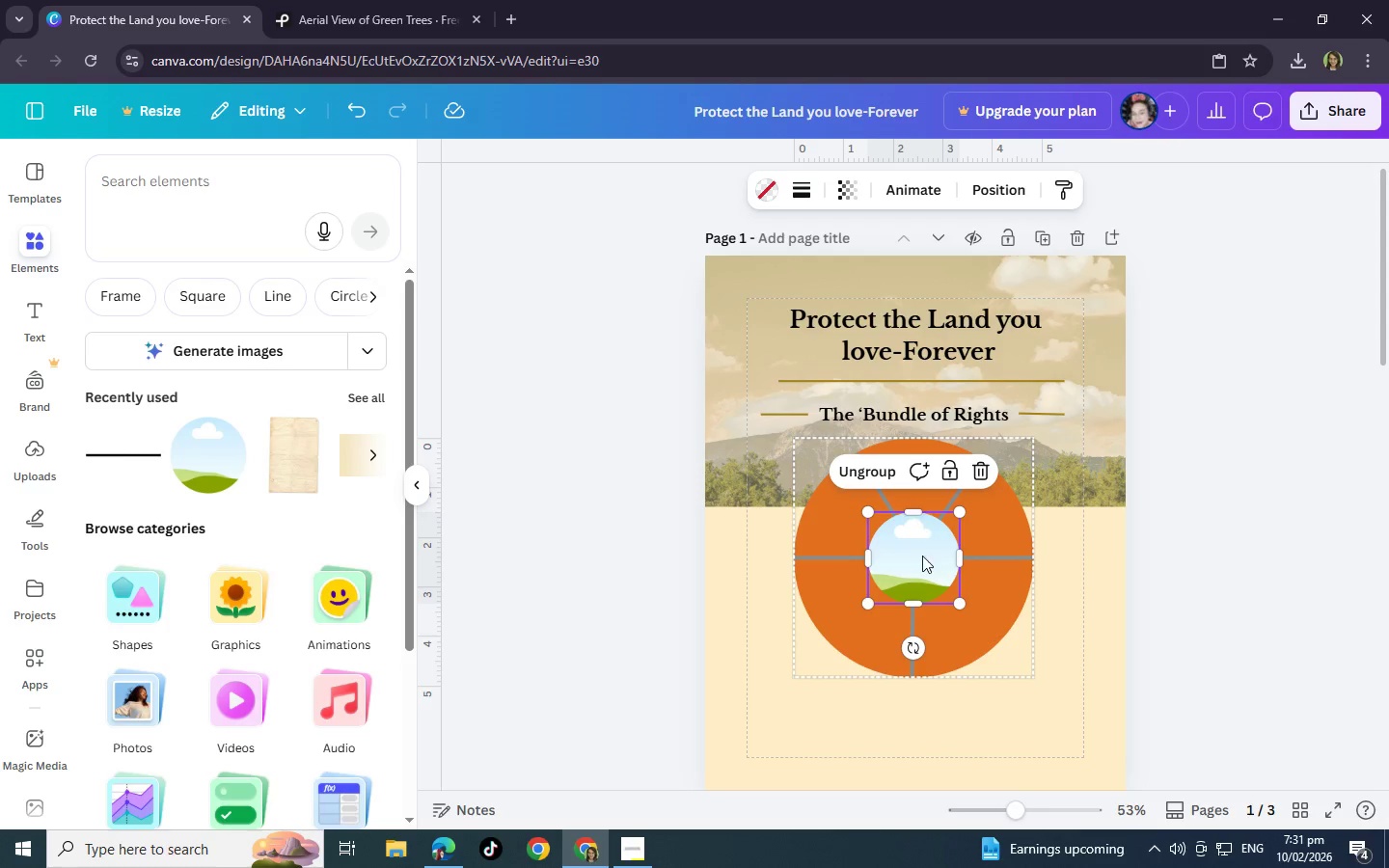 
right_click([922, 557])
 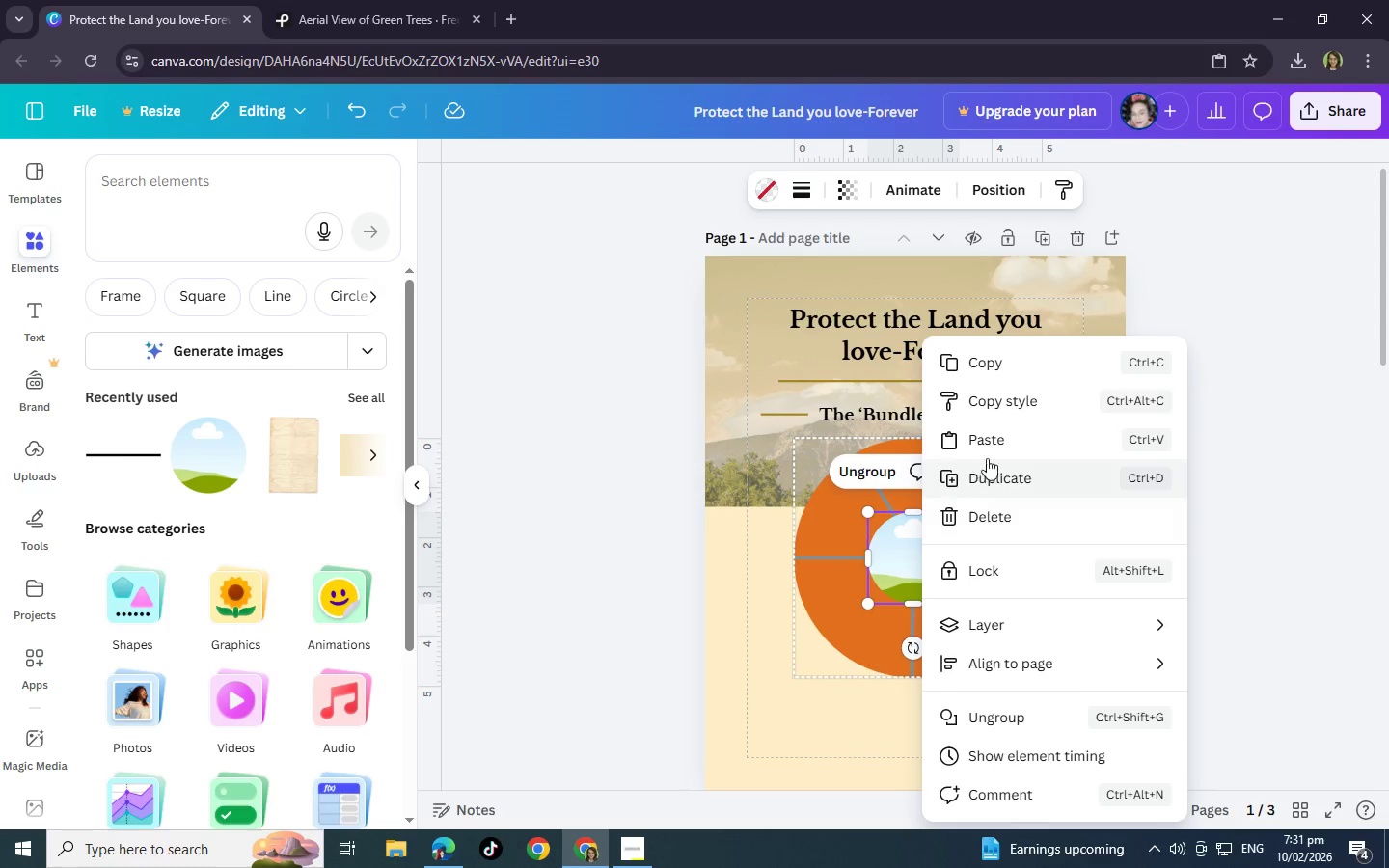 
left_click([991, 445])
 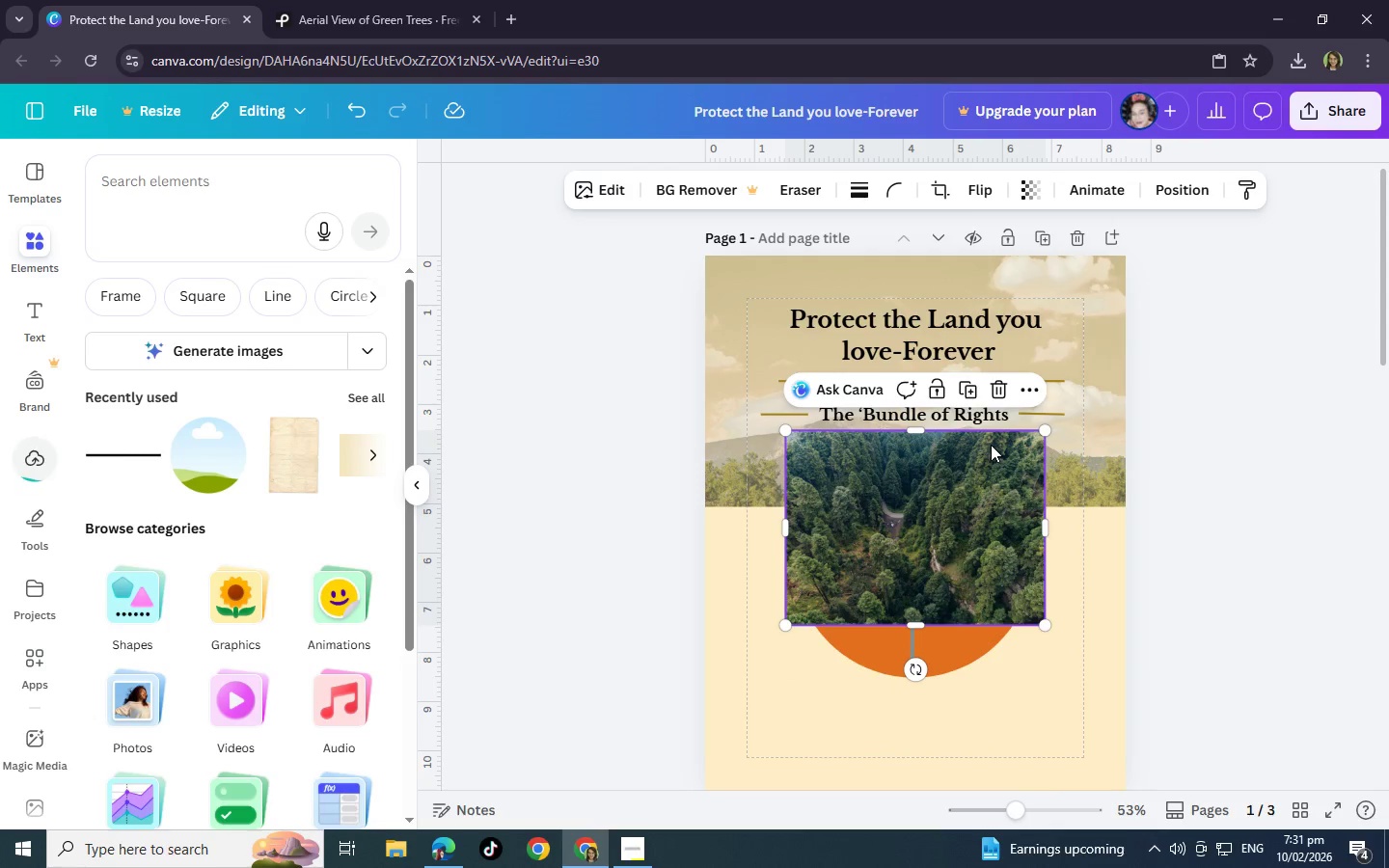 
left_click_drag(start_coordinate=[930, 497], to_coordinate=[923, 579])
 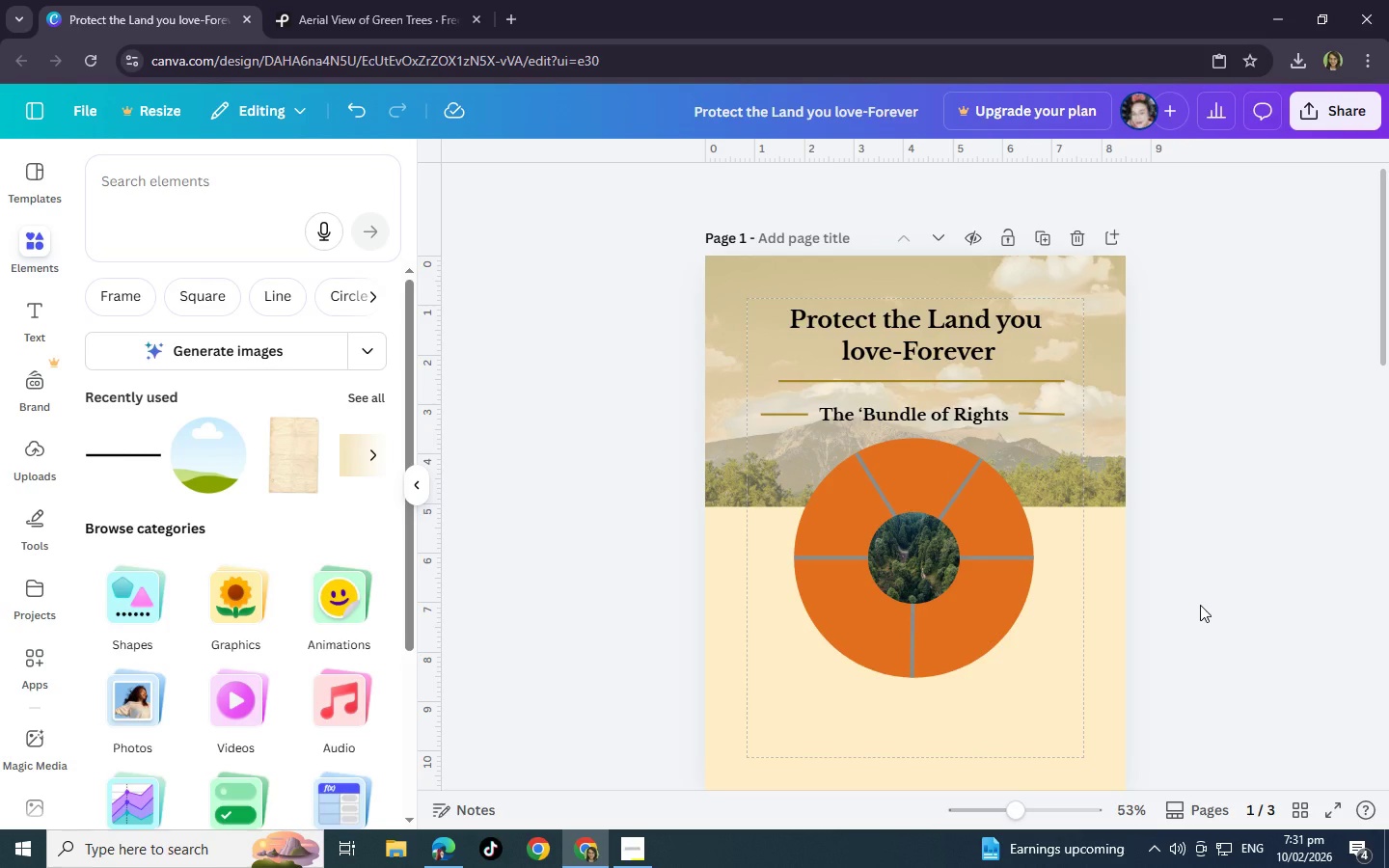 
wait(17.34)
 